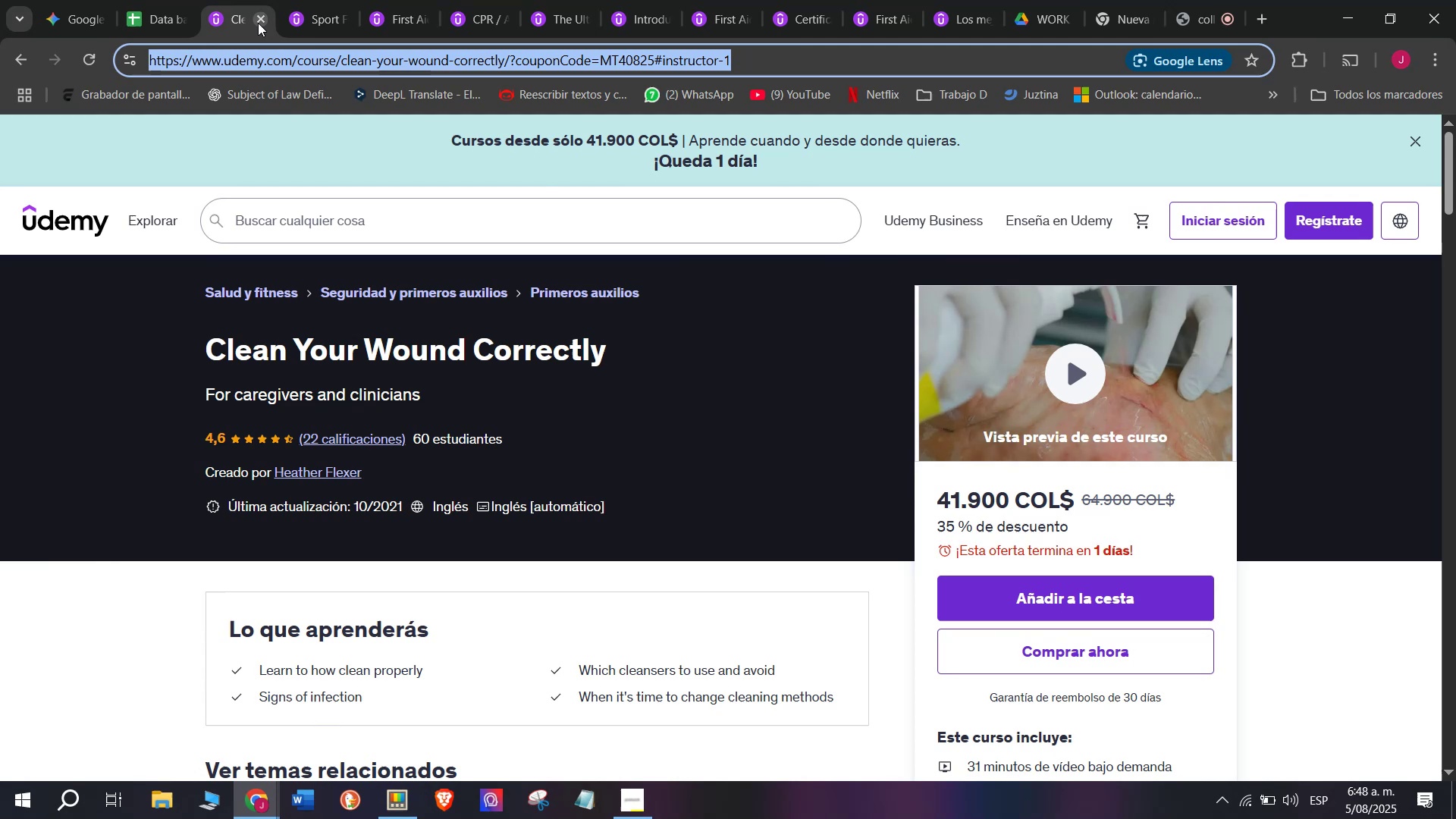 
left_click([259, 16])
 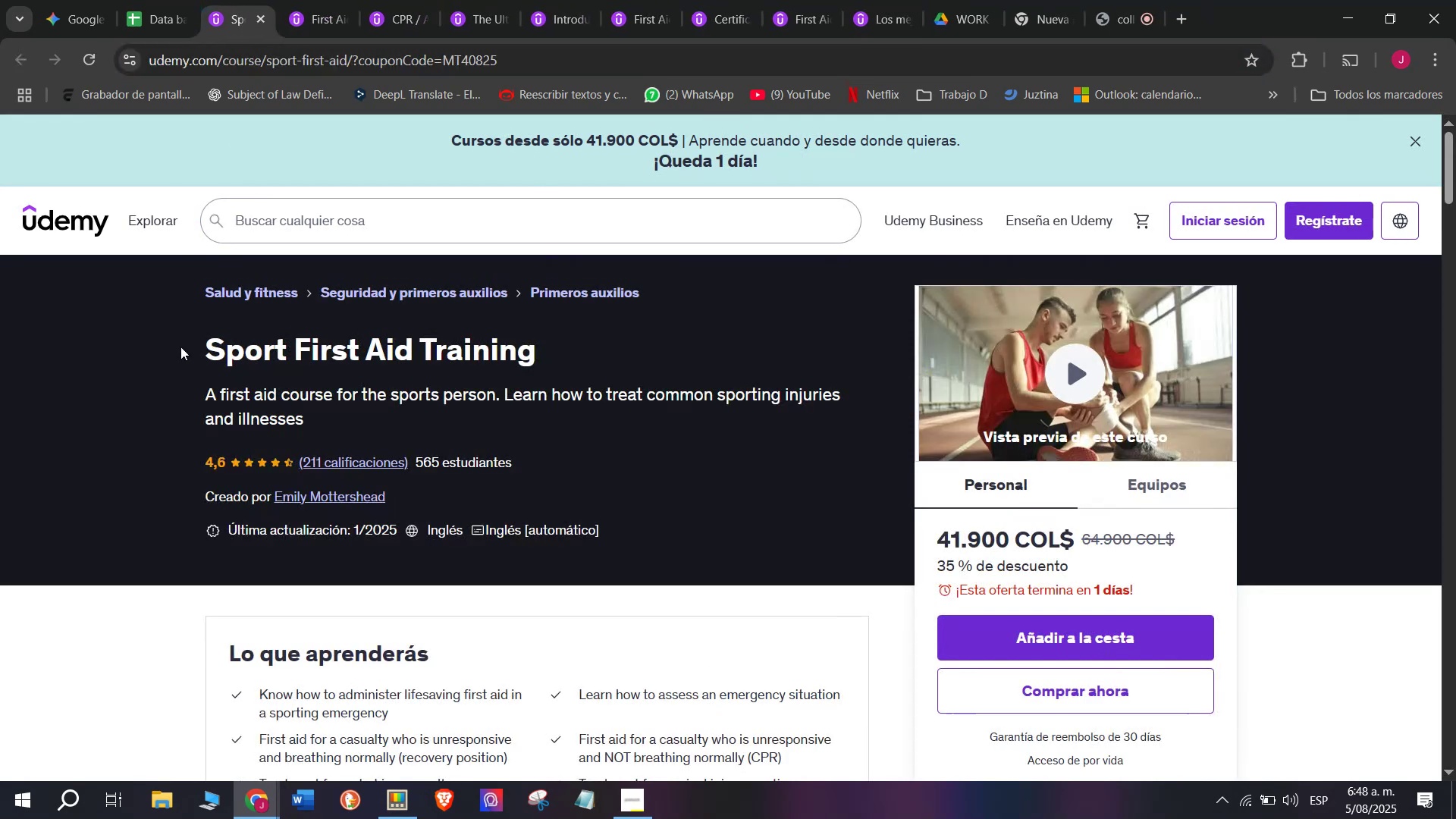 
left_click_drag(start_coordinate=[196, 326], to_coordinate=[598, 328])
 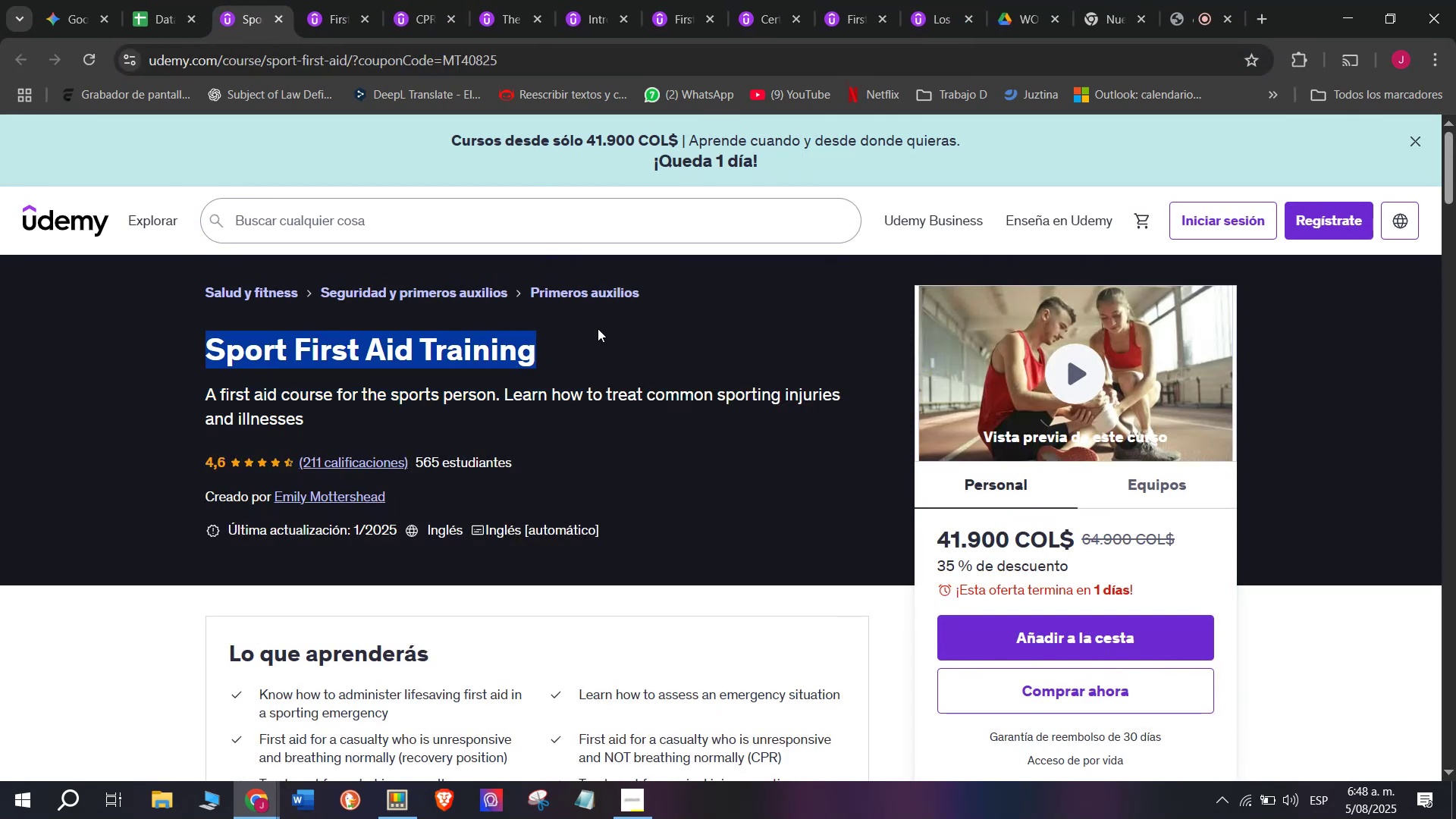 
key(Control+C)
 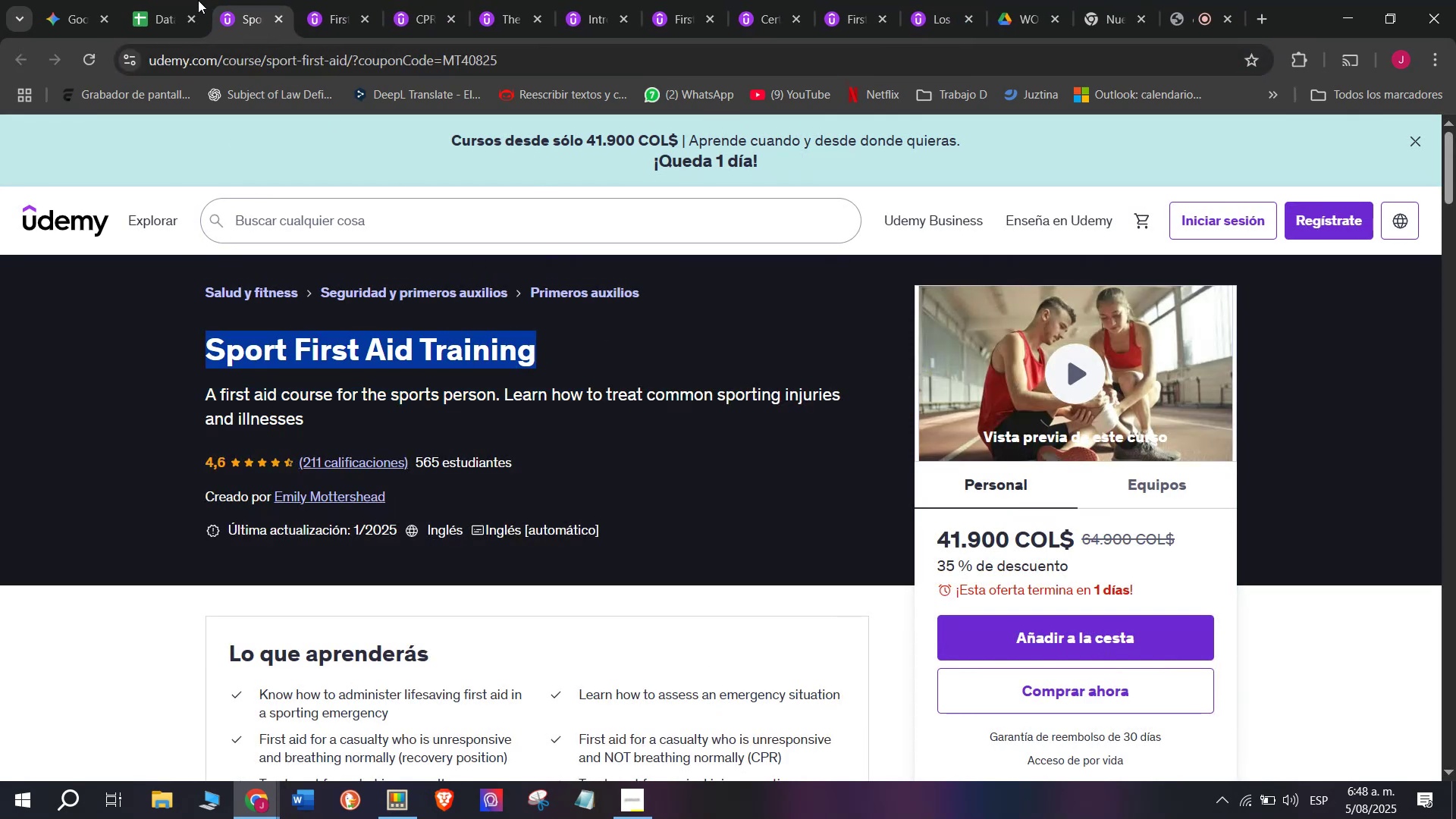 
key(Break)
 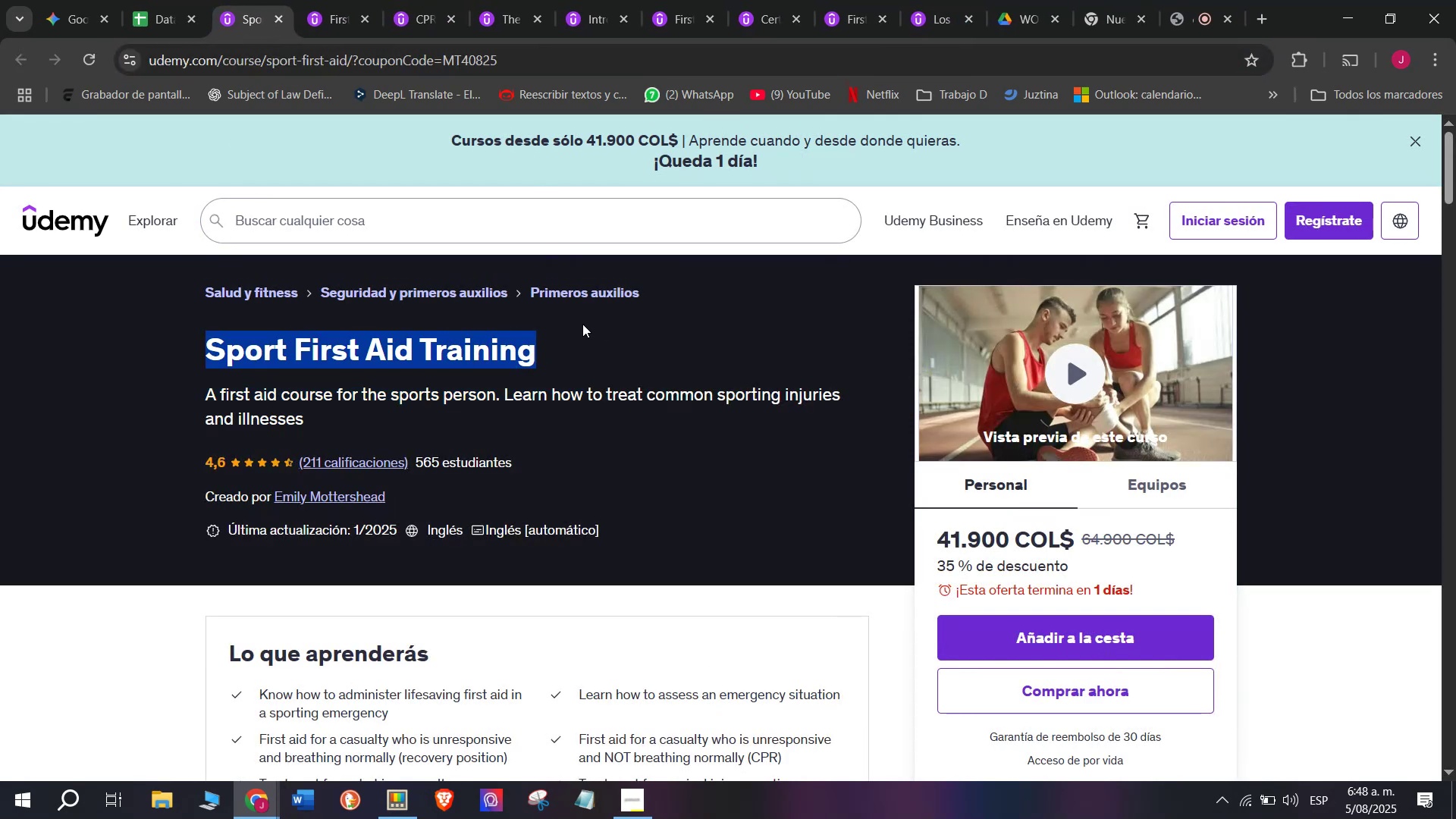 
key(Control+ControlLeft)
 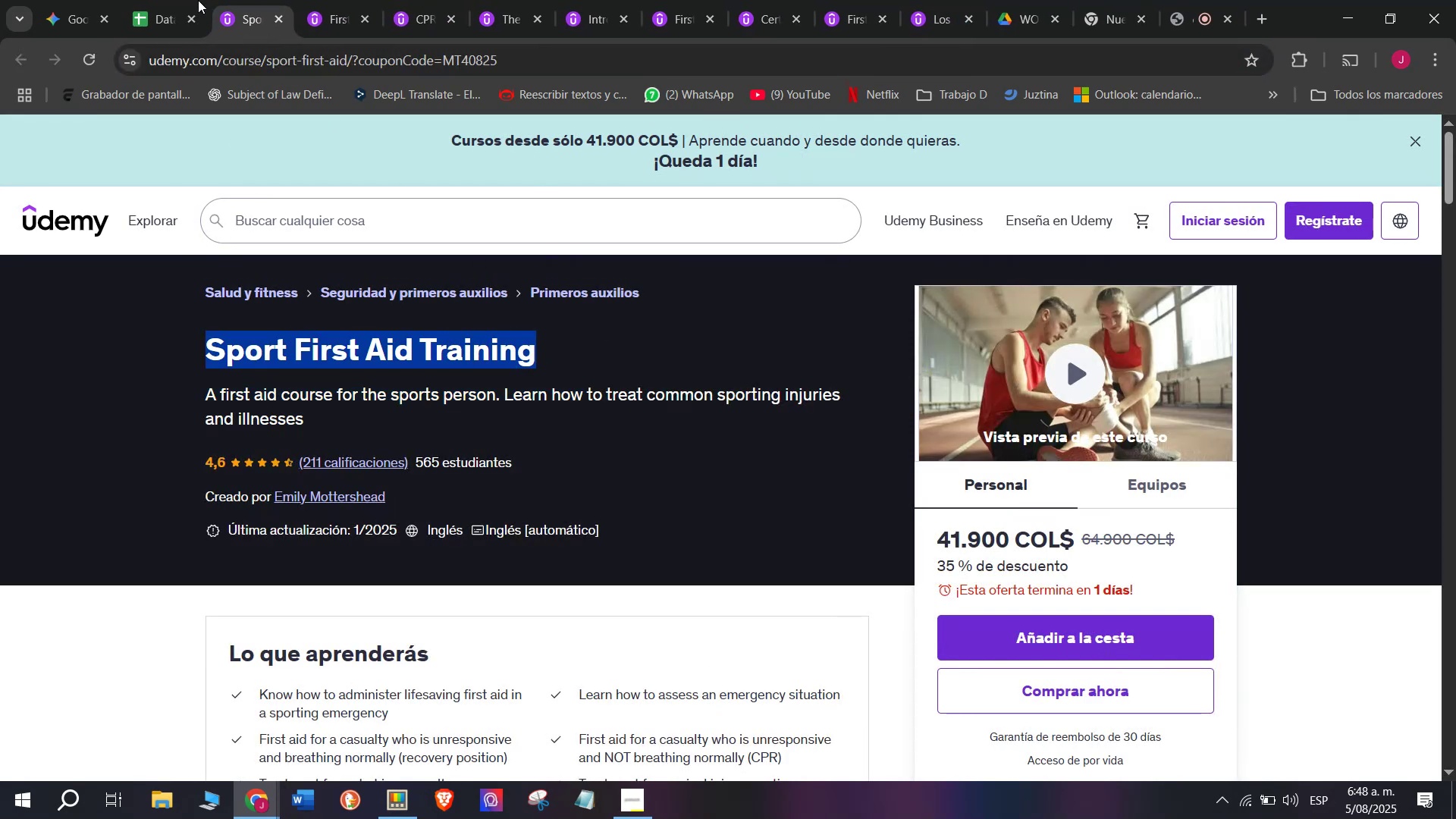 
key(Control+ControlLeft)
 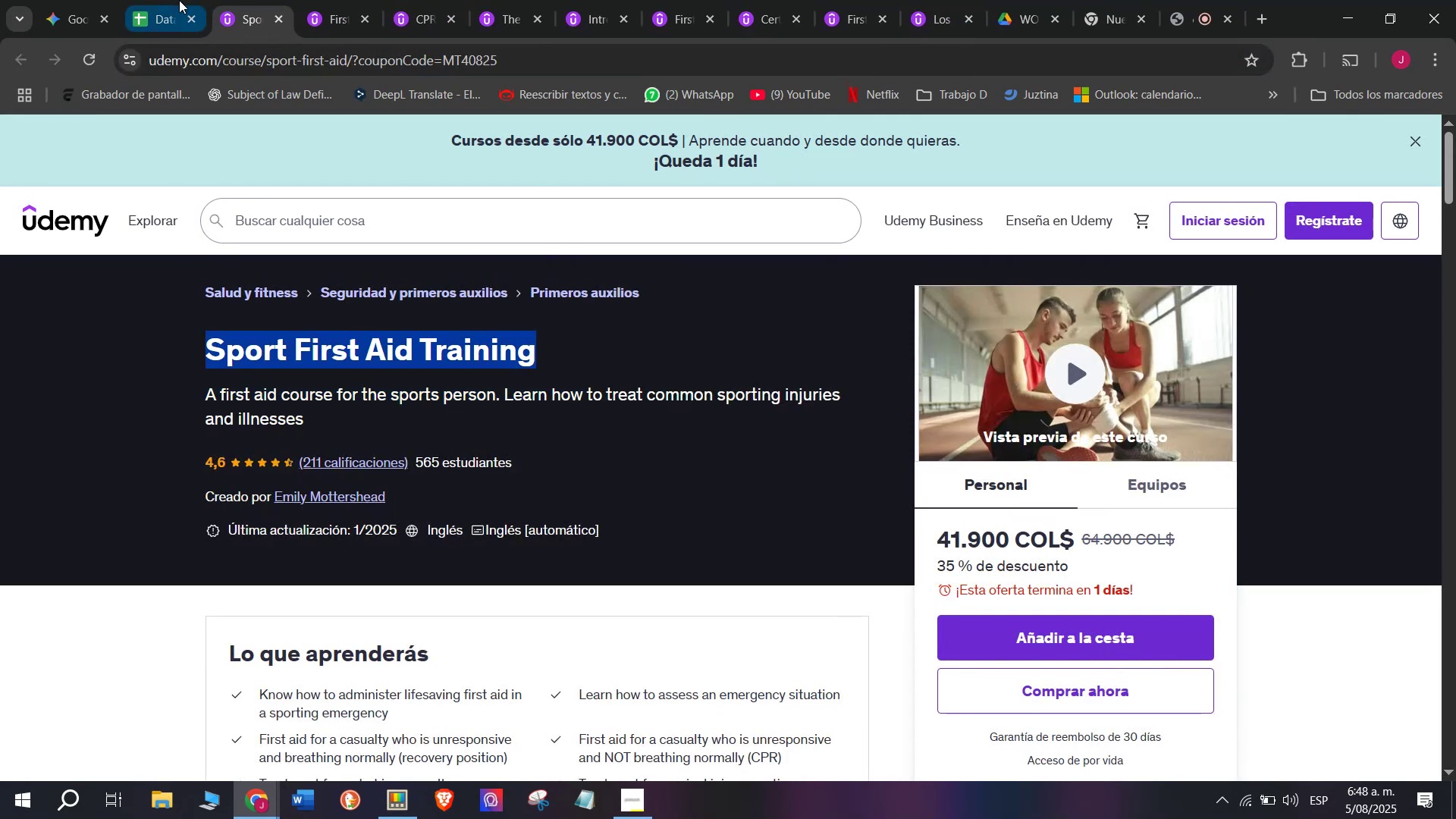 
key(Break)
 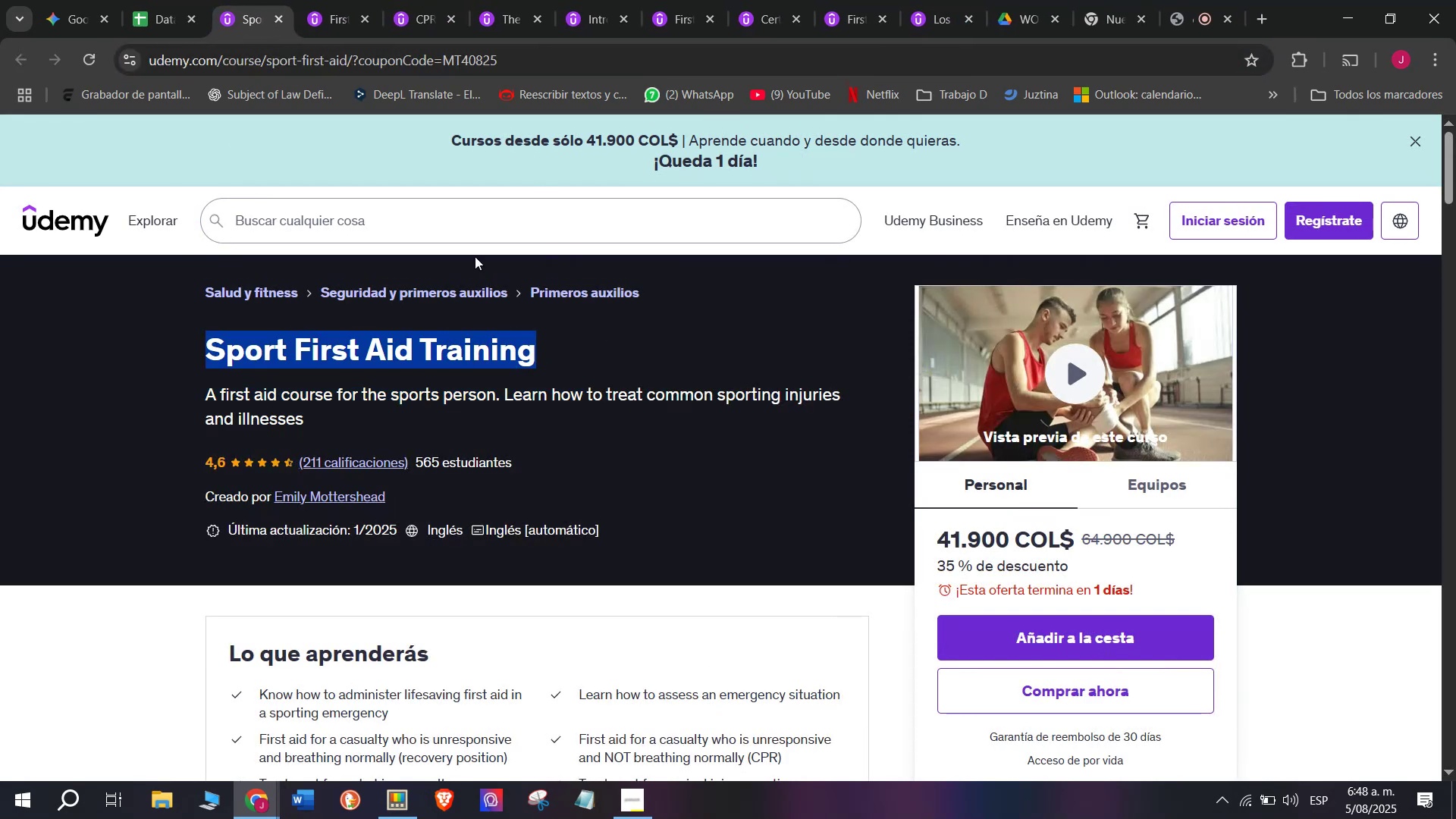 
key(Control+C)
 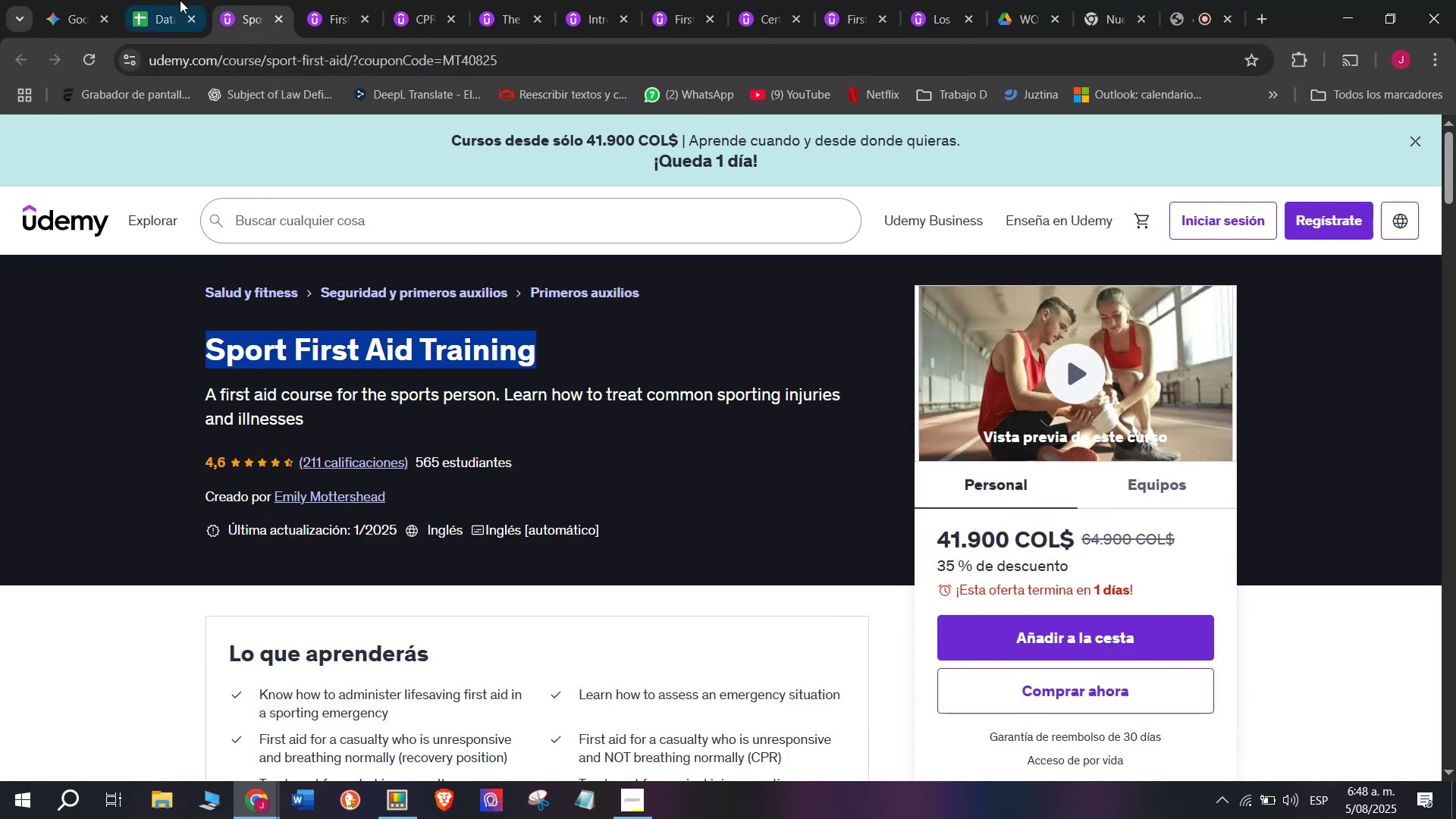 
left_click([179, 0])
 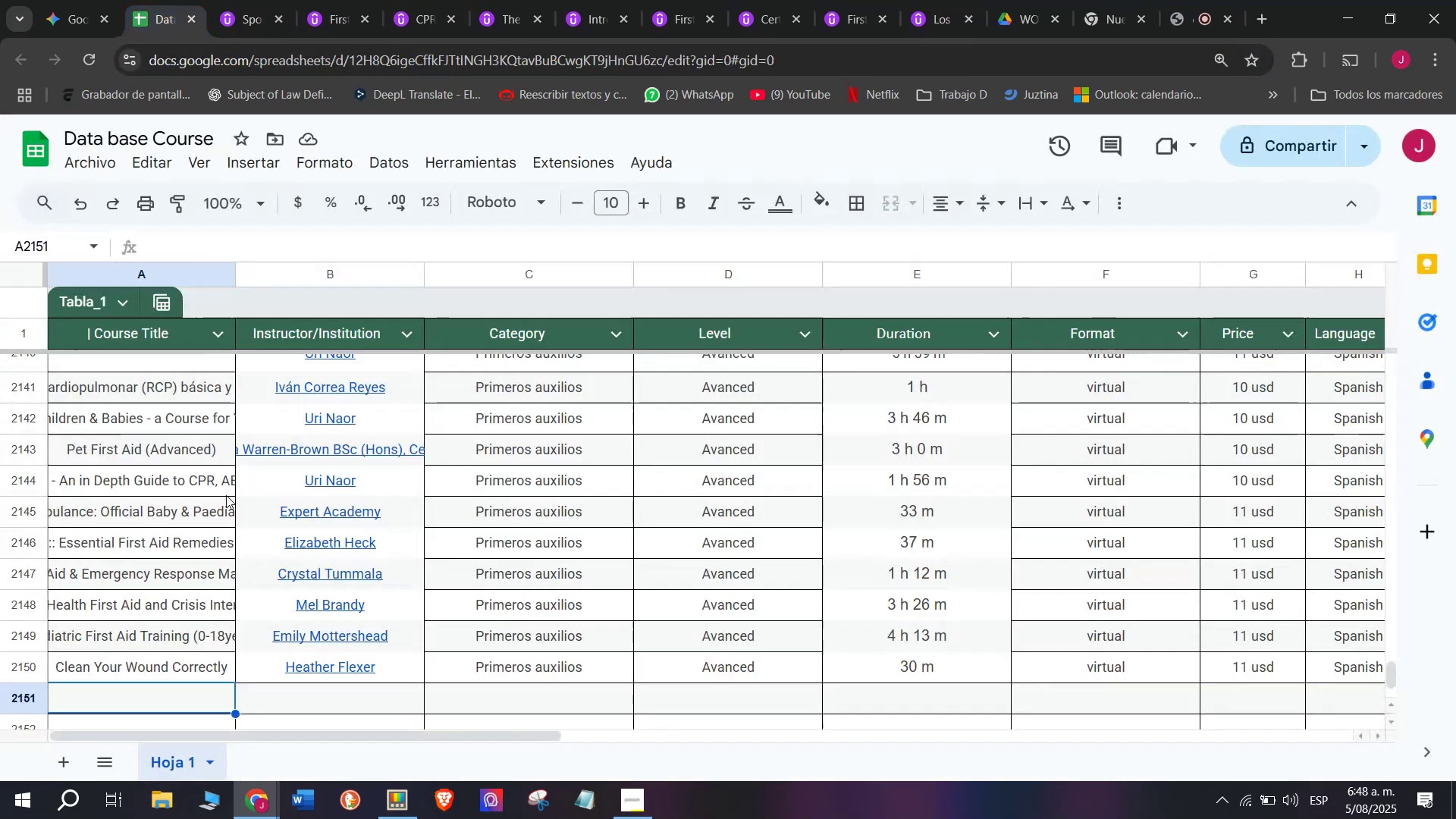 
scroll: coordinate [226, 495], scroll_direction: down, amount: 1.0
 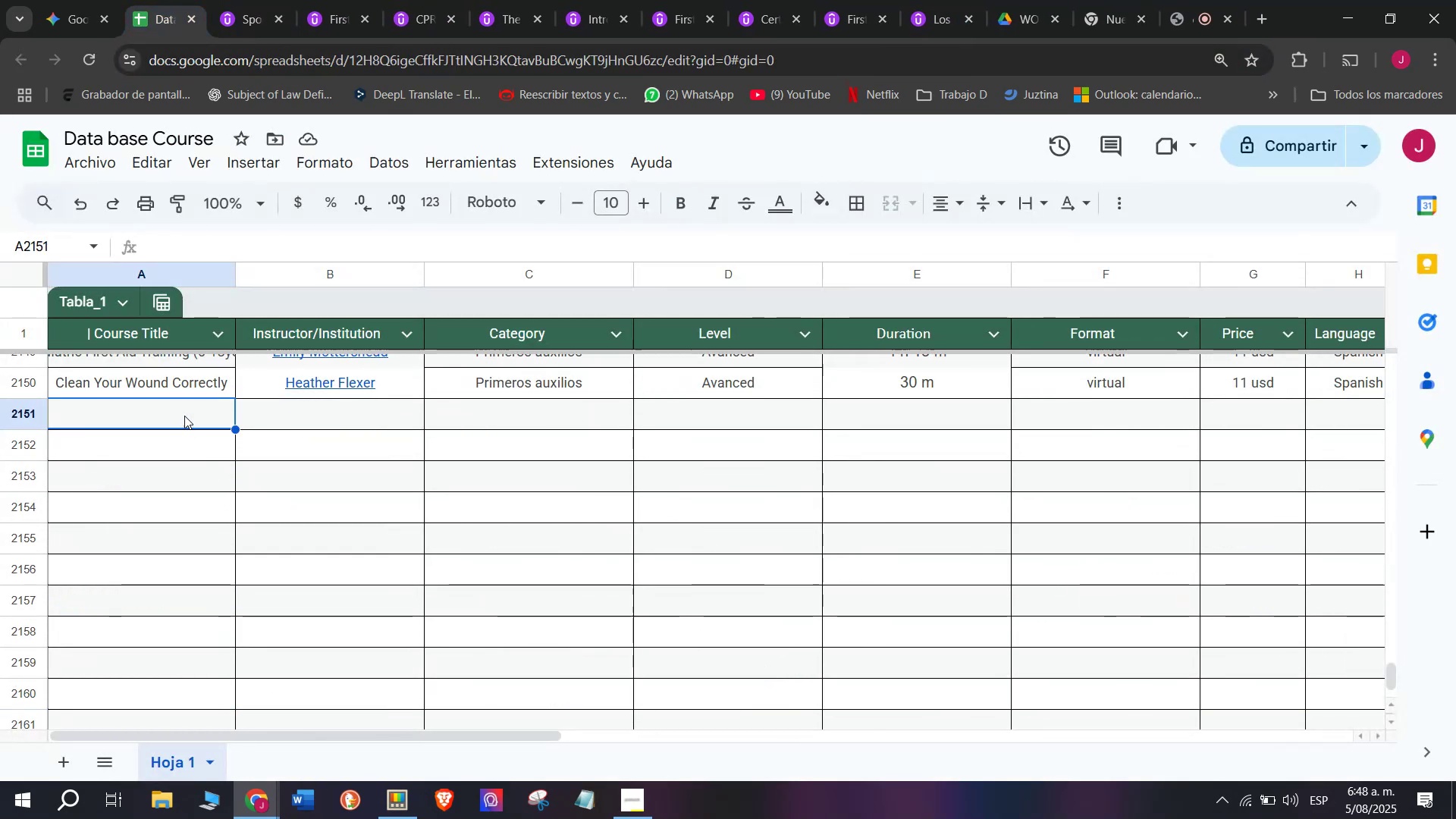 
double_click([184, 416])
 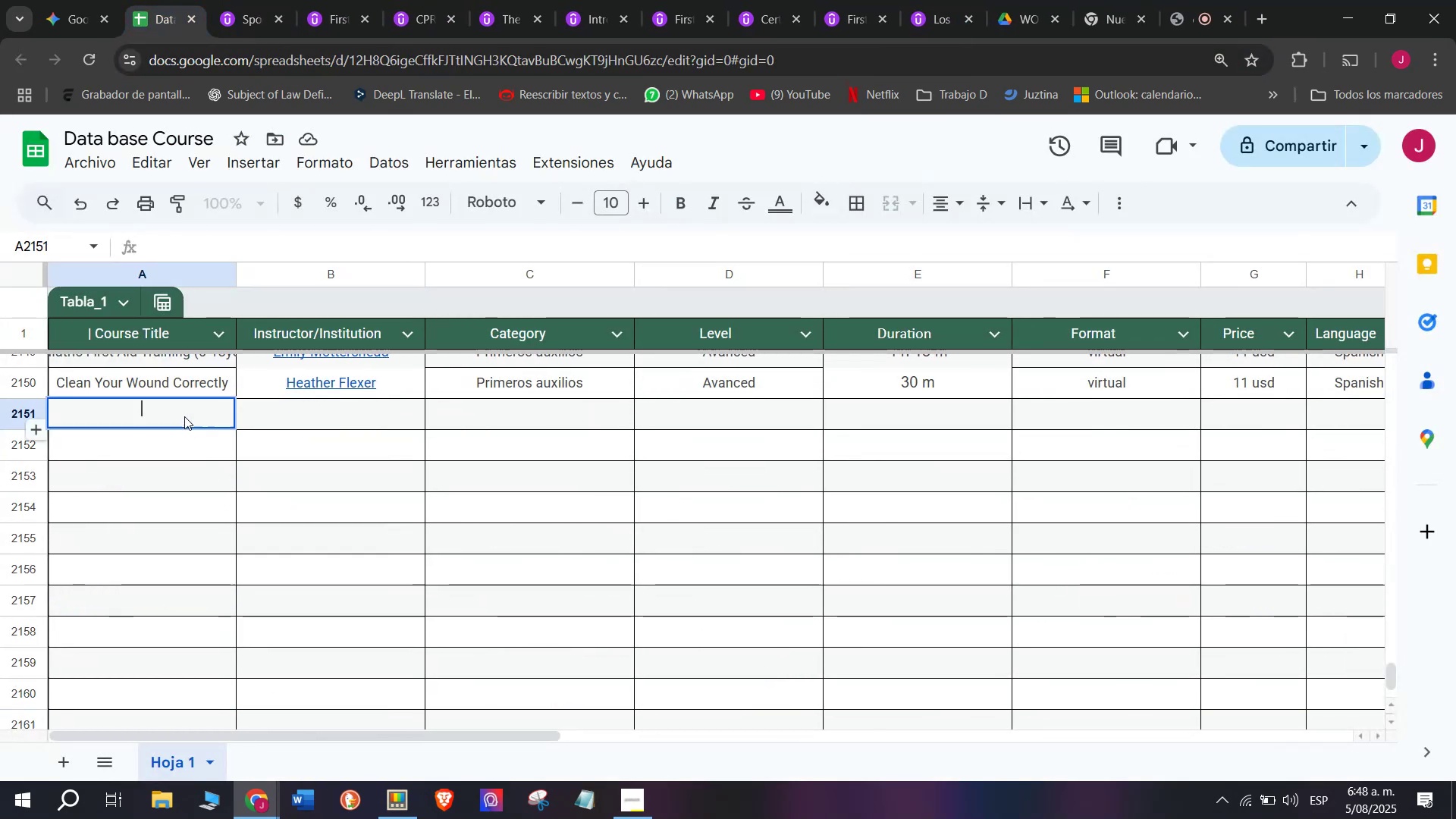 
key(Control+ControlLeft)
 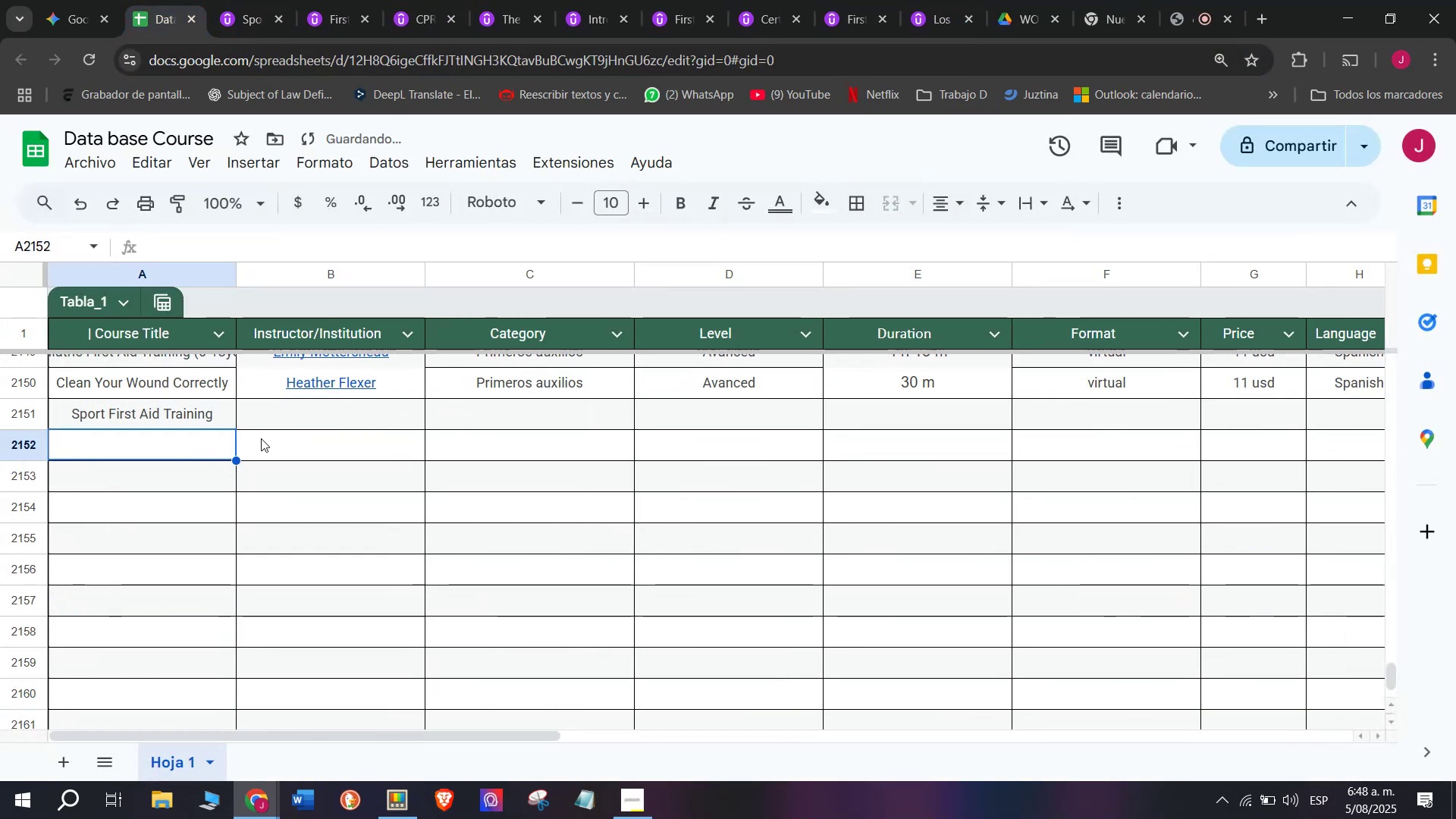 
key(Z)
 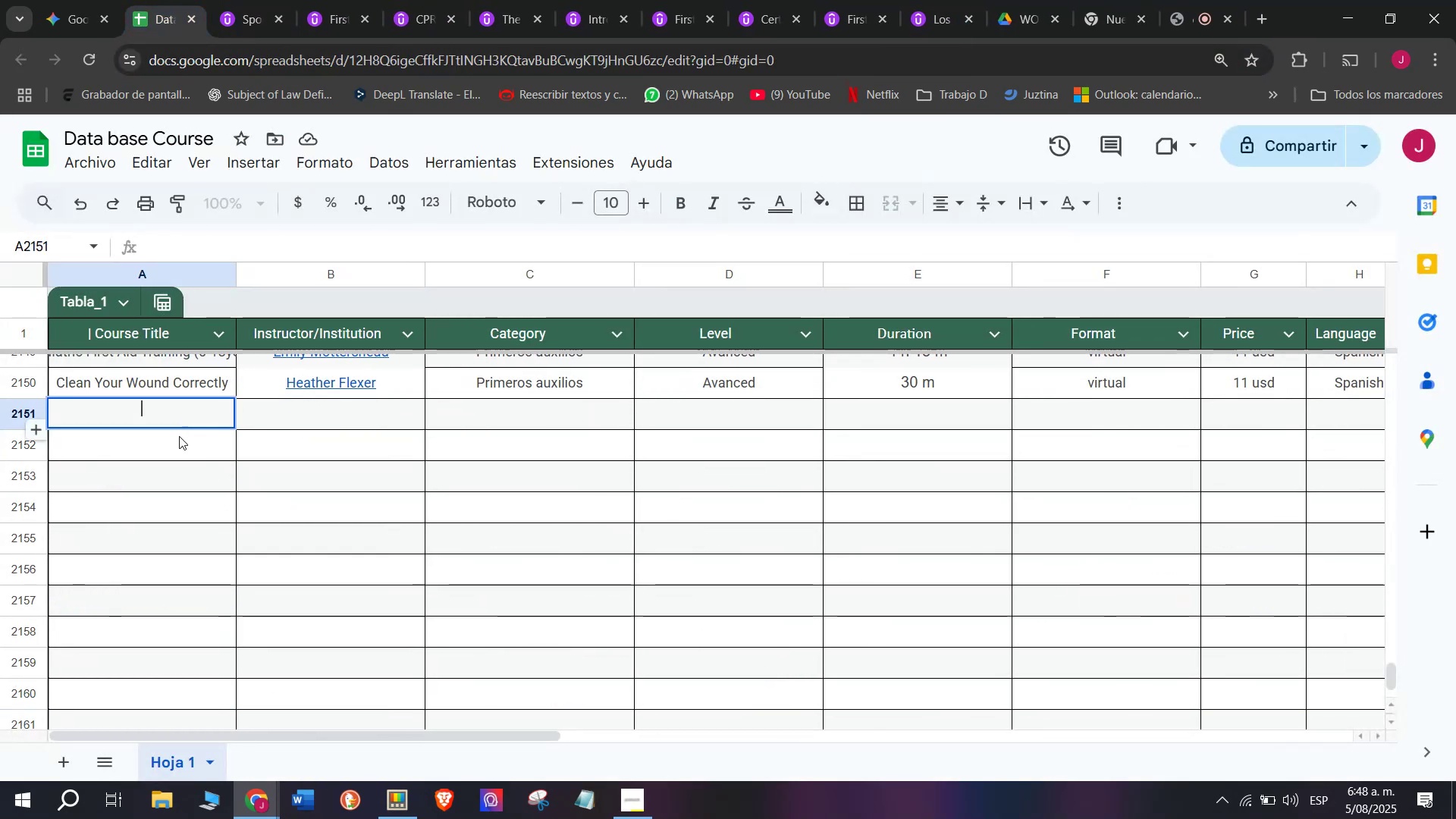 
key(Control+V)
 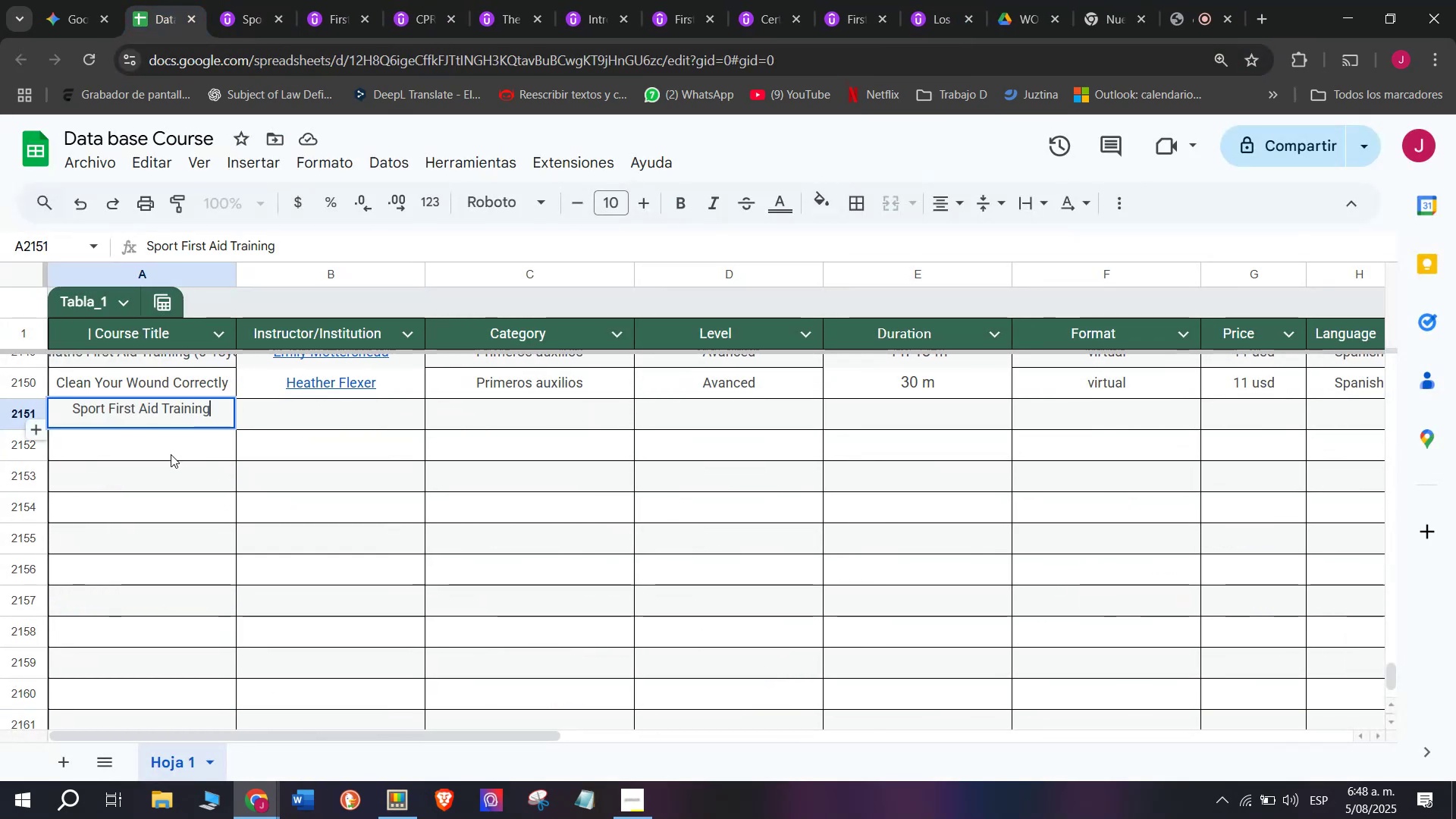 
triple_click([171, 454])
 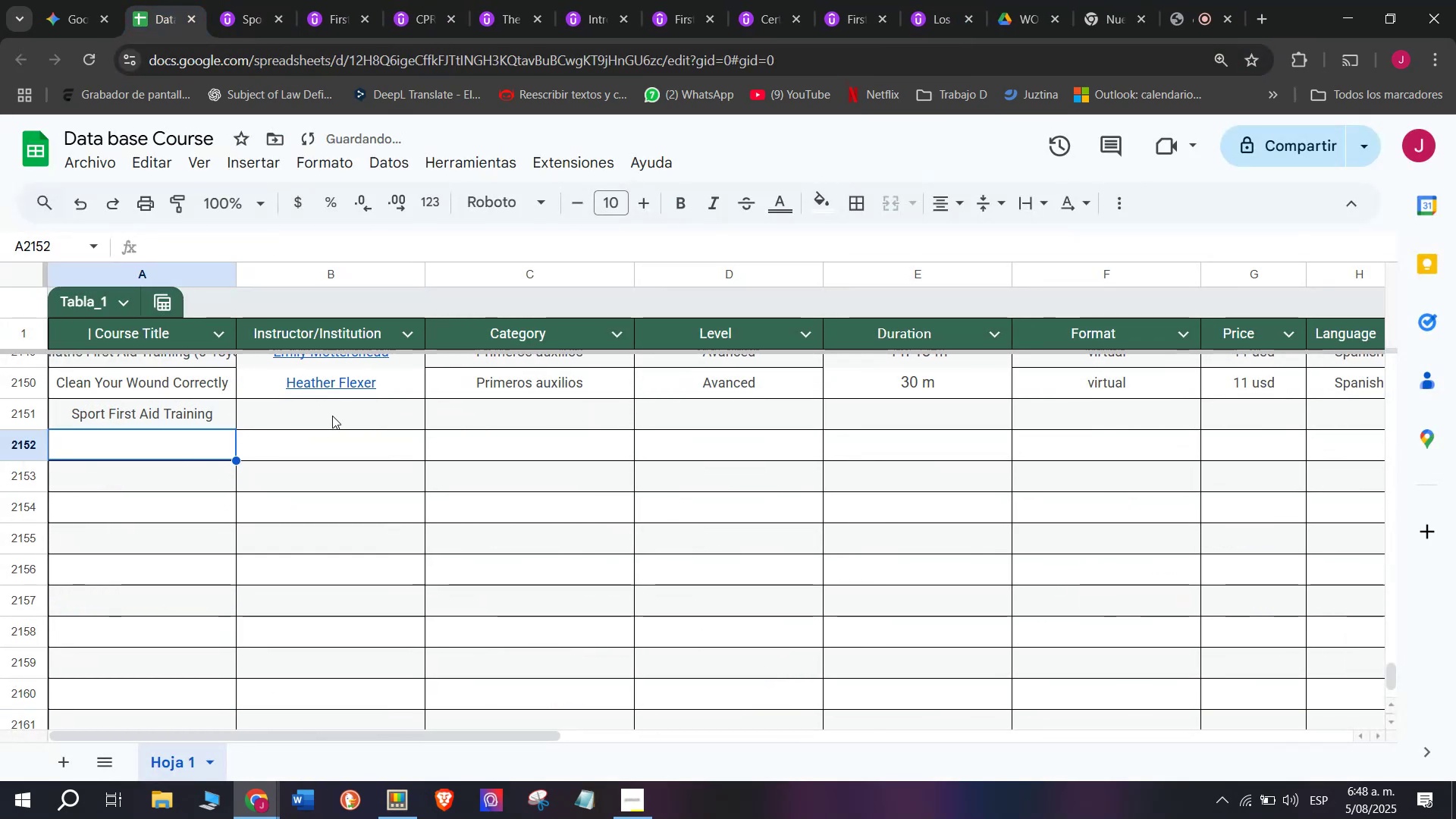 
triple_click([332, 416])
 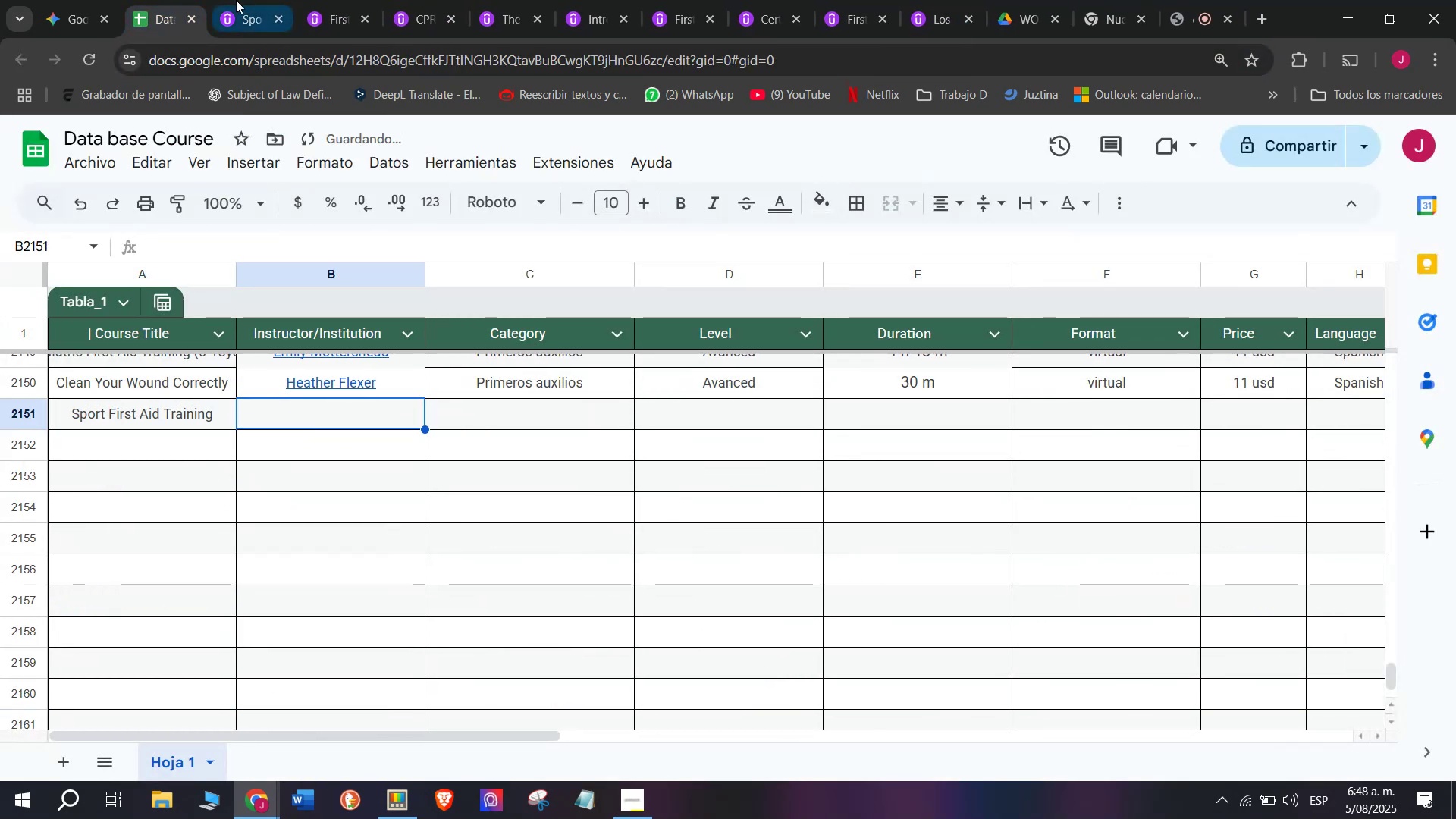 
left_click([236, 0])
 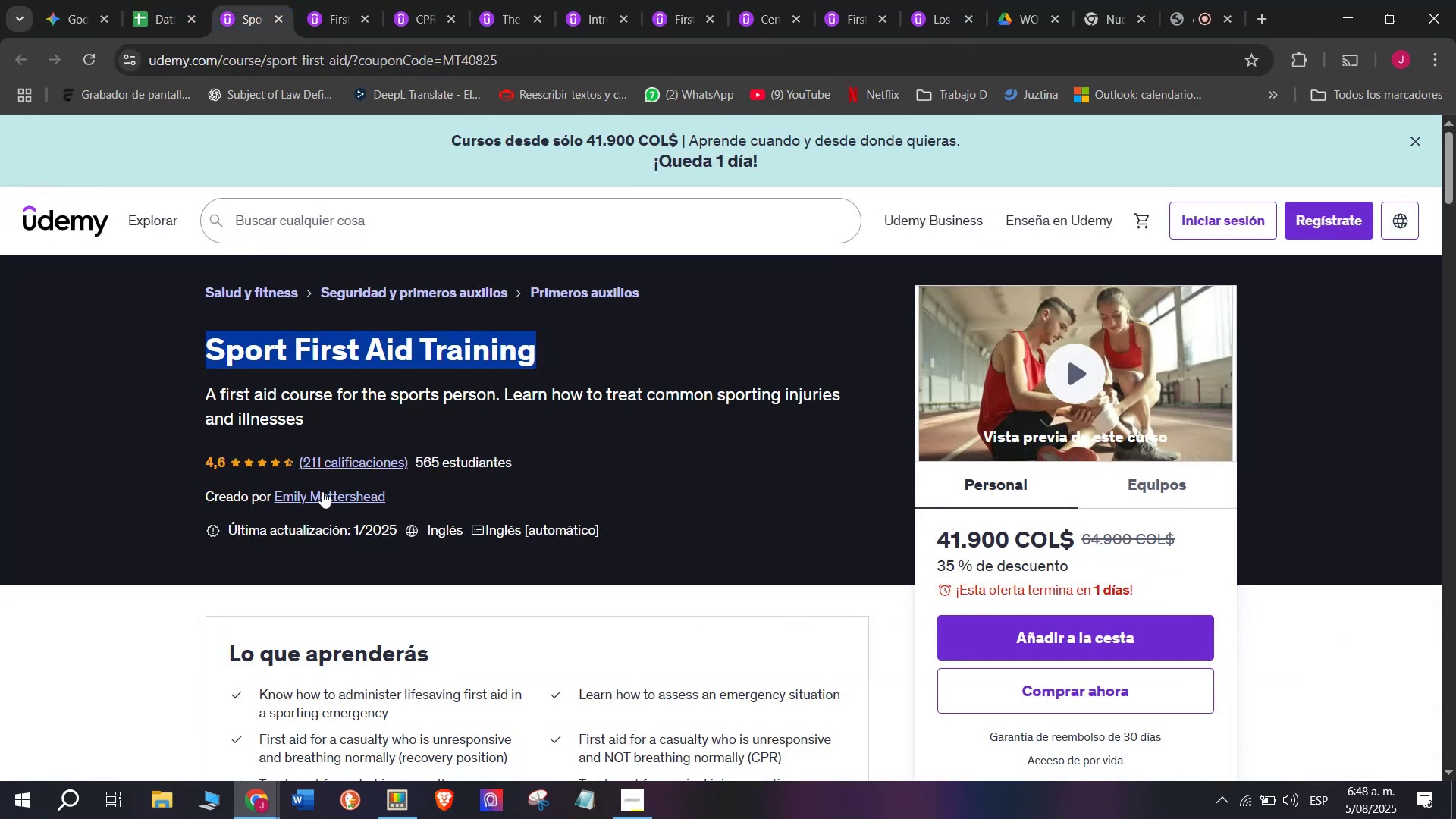 
left_click([320, 491])
 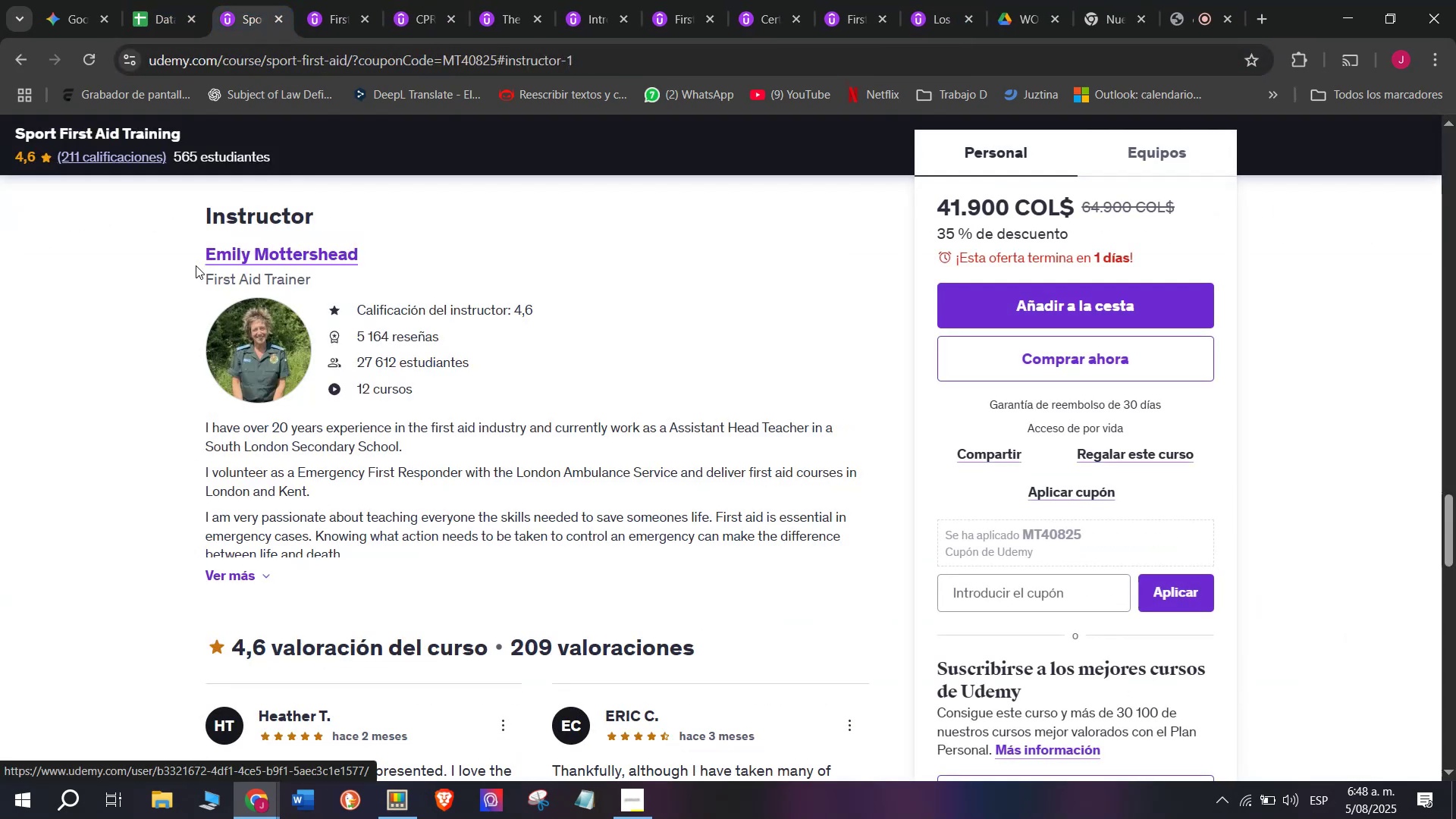 
left_click_drag(start_coordinate=[175, 258], to_coordinate=[385, 235])
 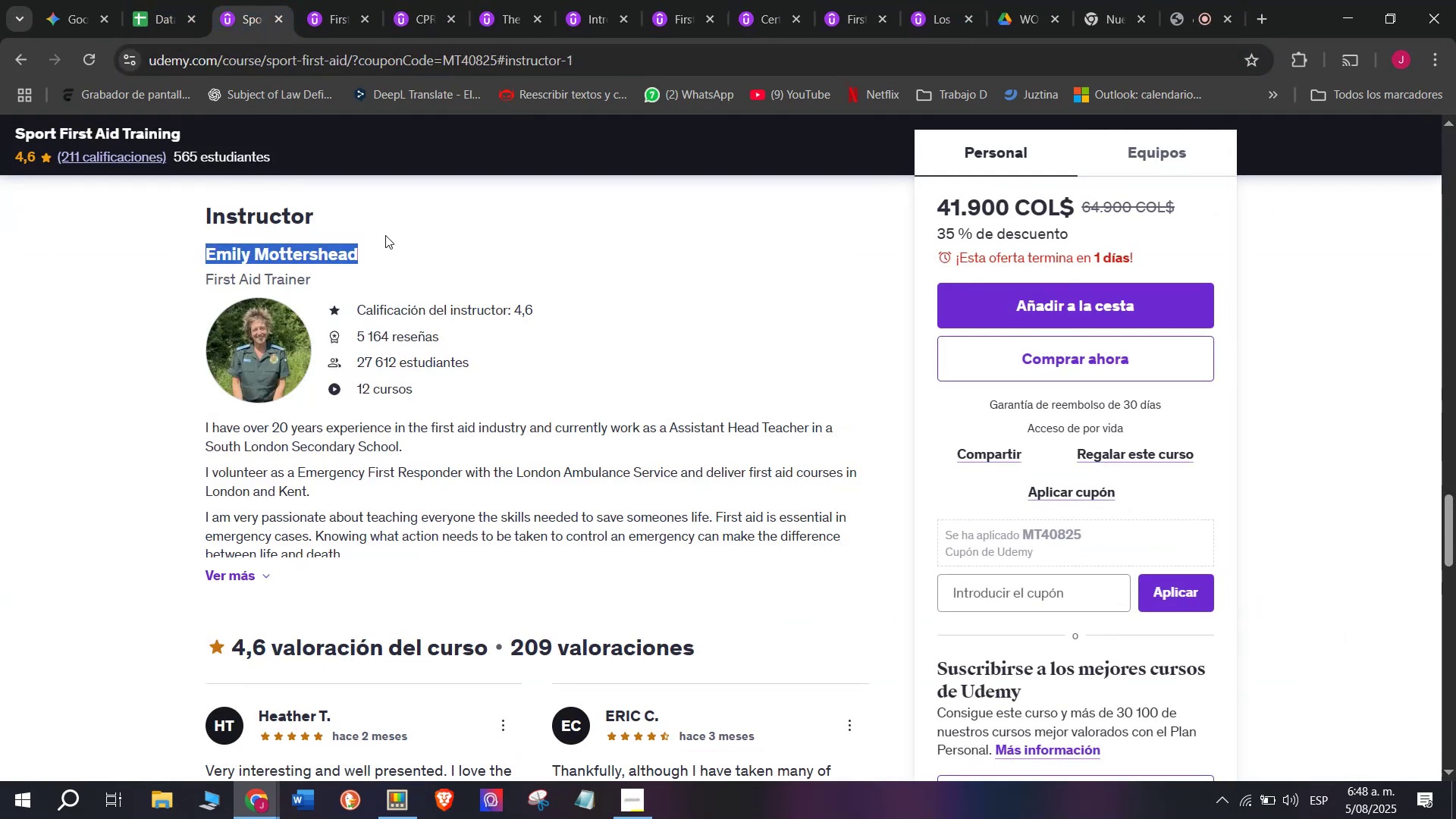 
key(Control+ControlLeft)
 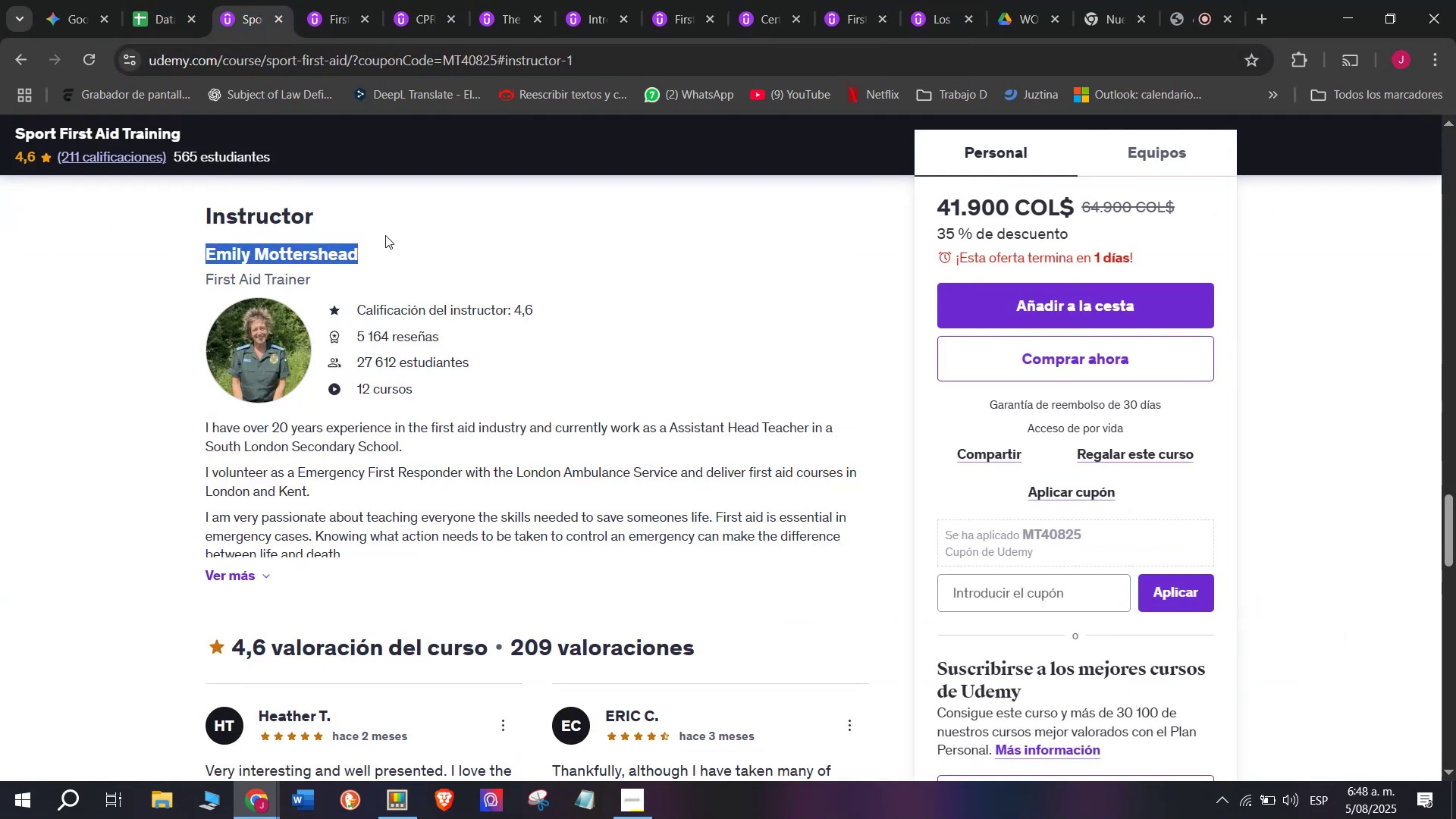 
key(Break)
 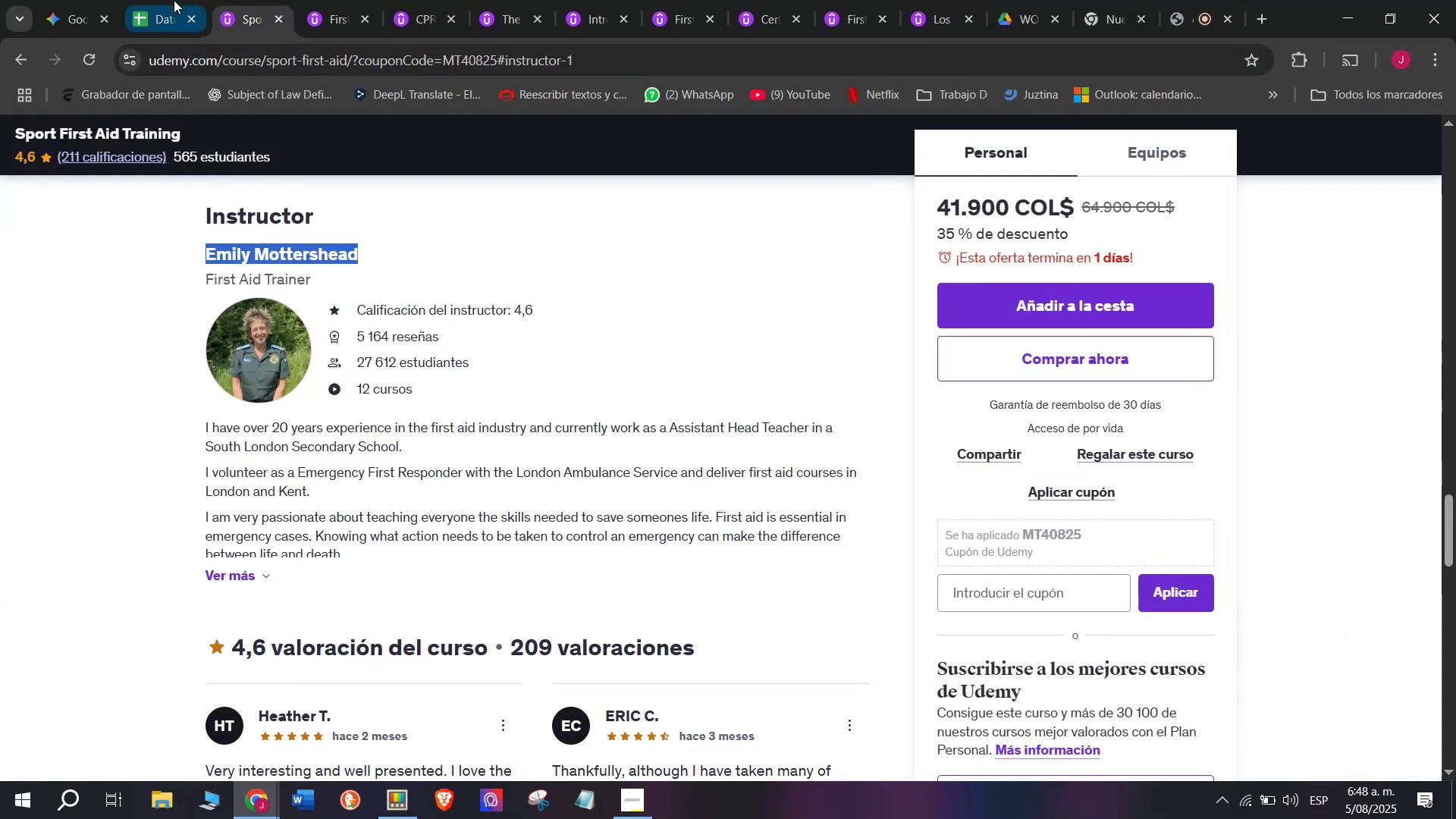 
key(Control+C)
 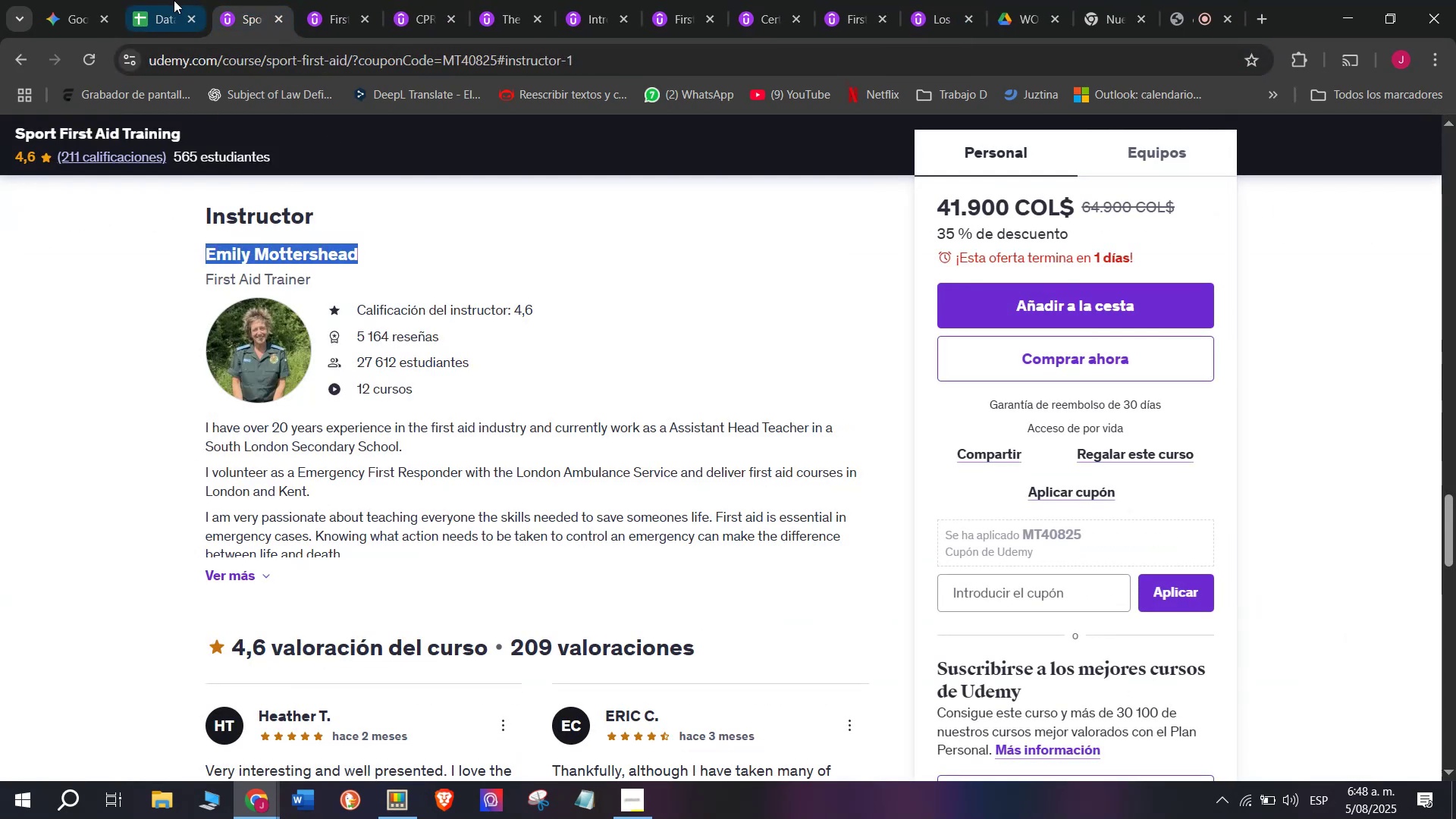 
left_click([174, 0])
 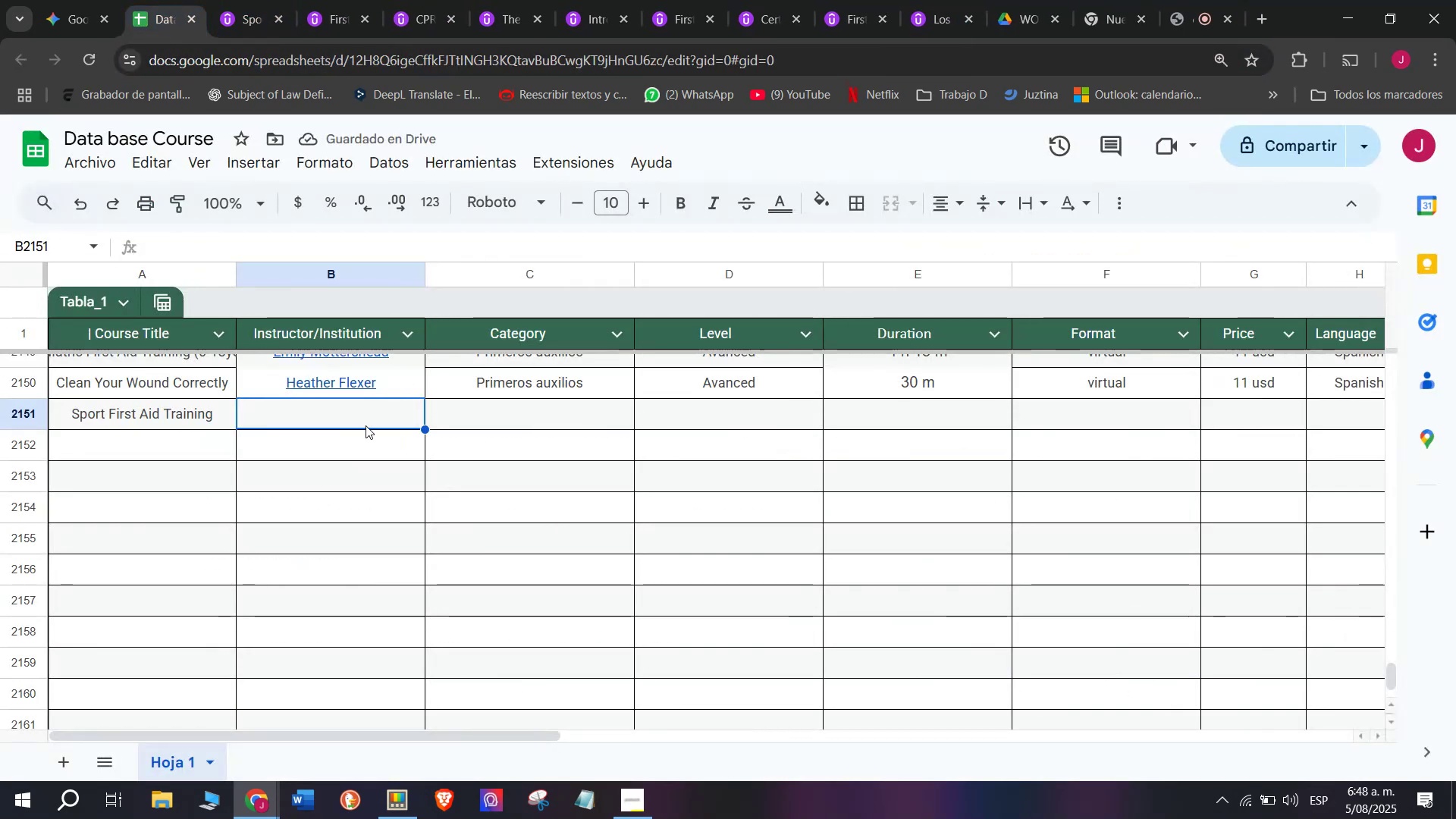 
key(Z)
 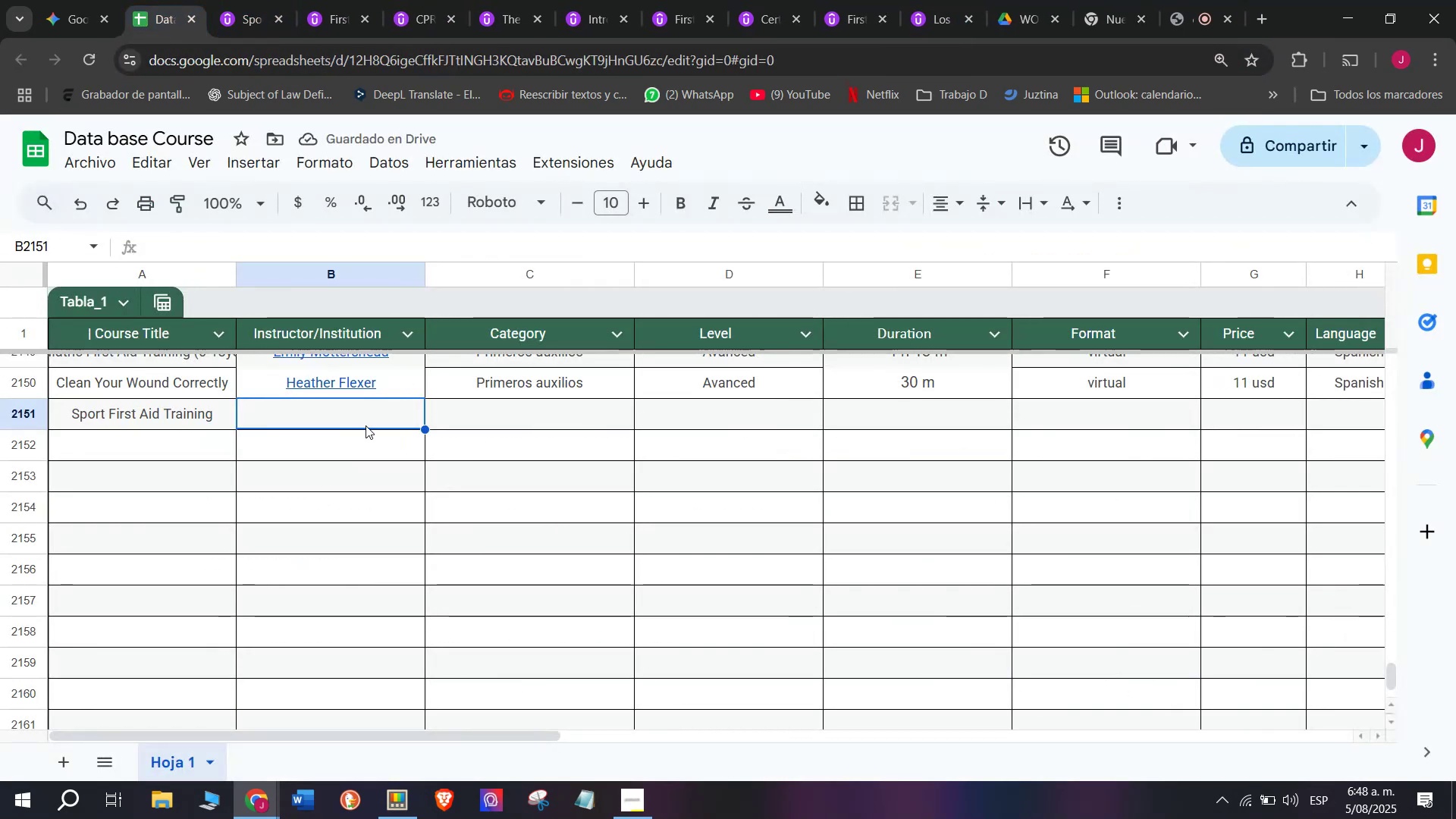 
key(Control+ControlLeft)
 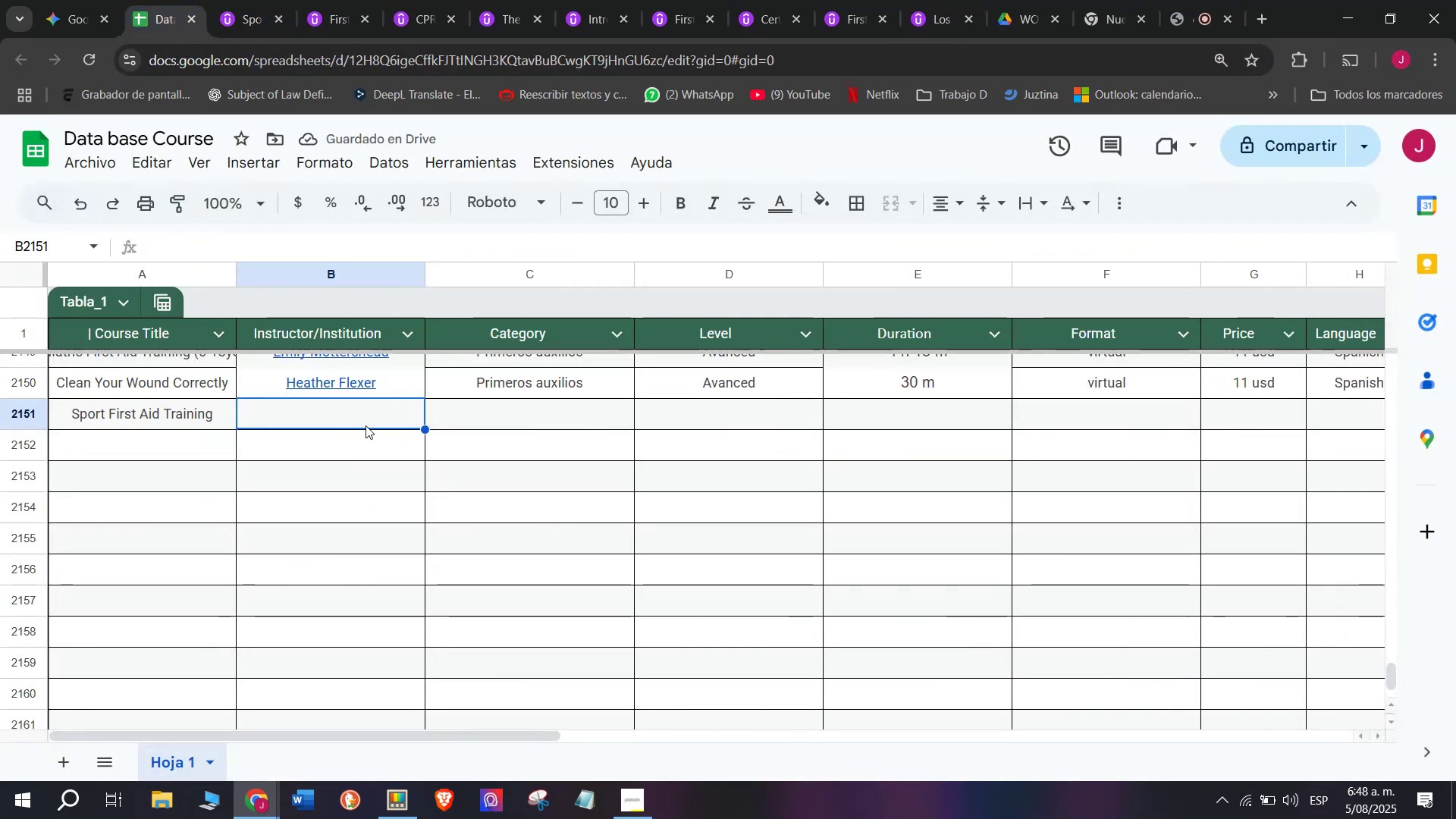 
key(Control+V)
 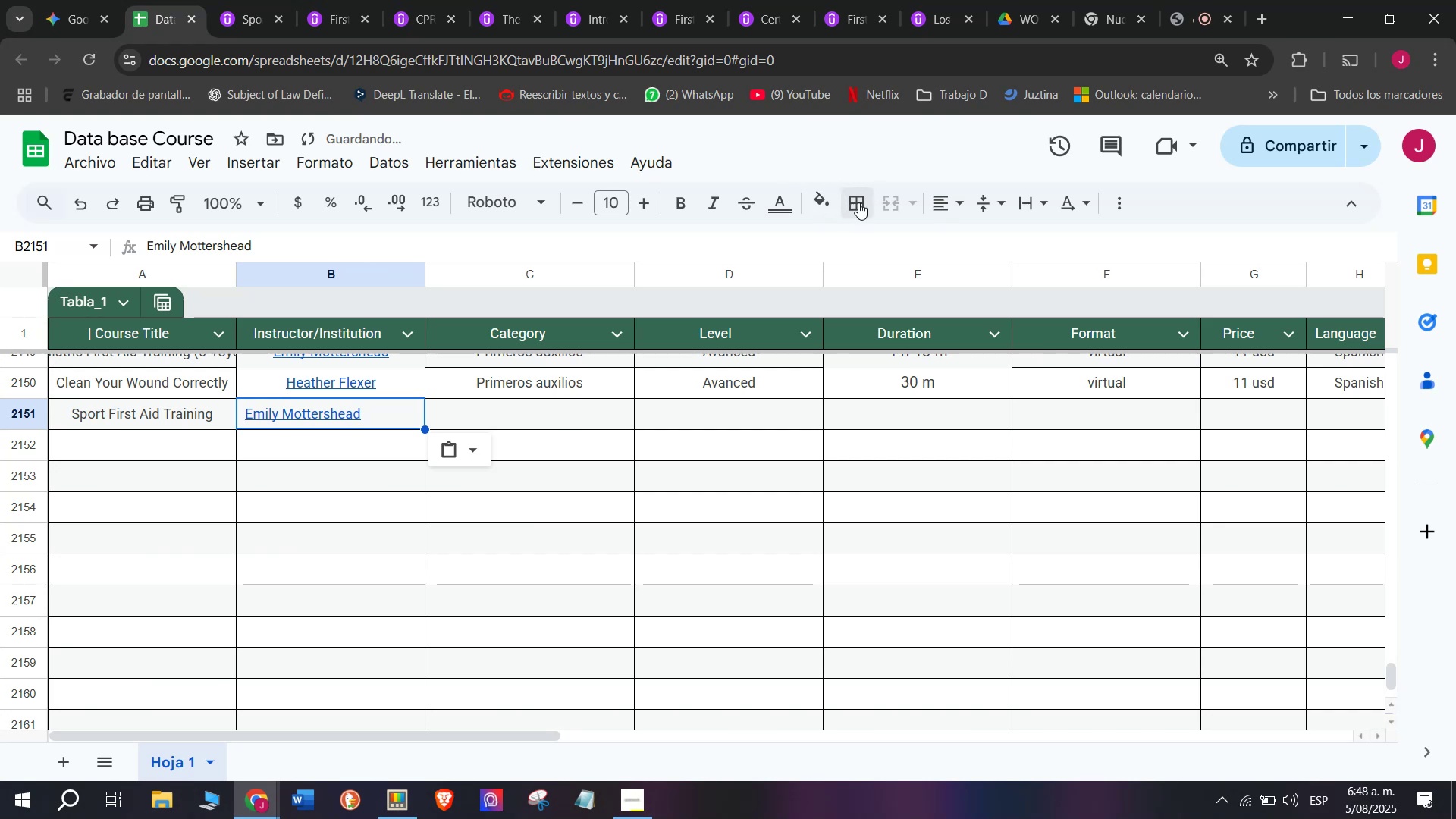 
left_click([940, 200])
 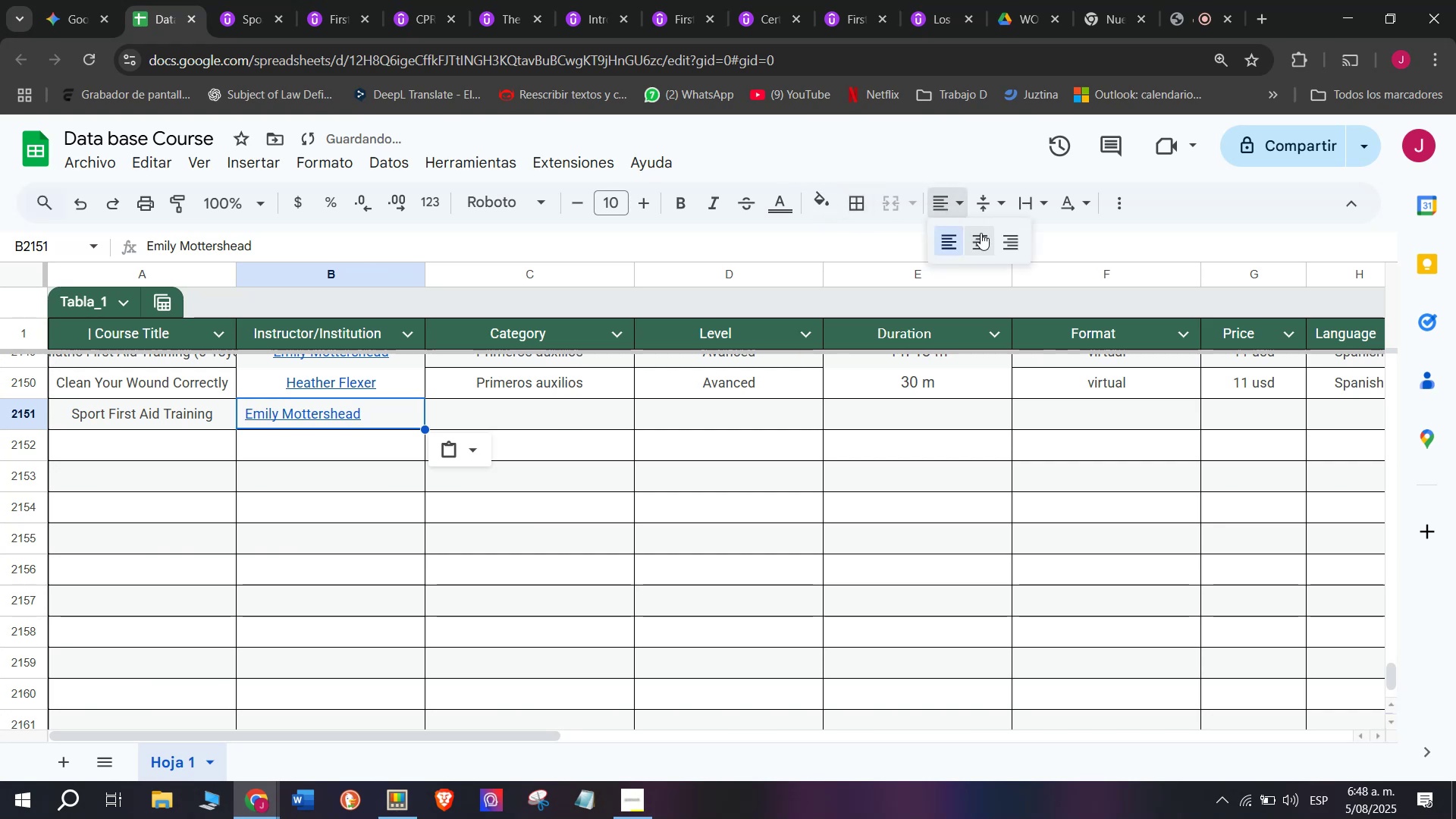 
left_click([981, 233])
 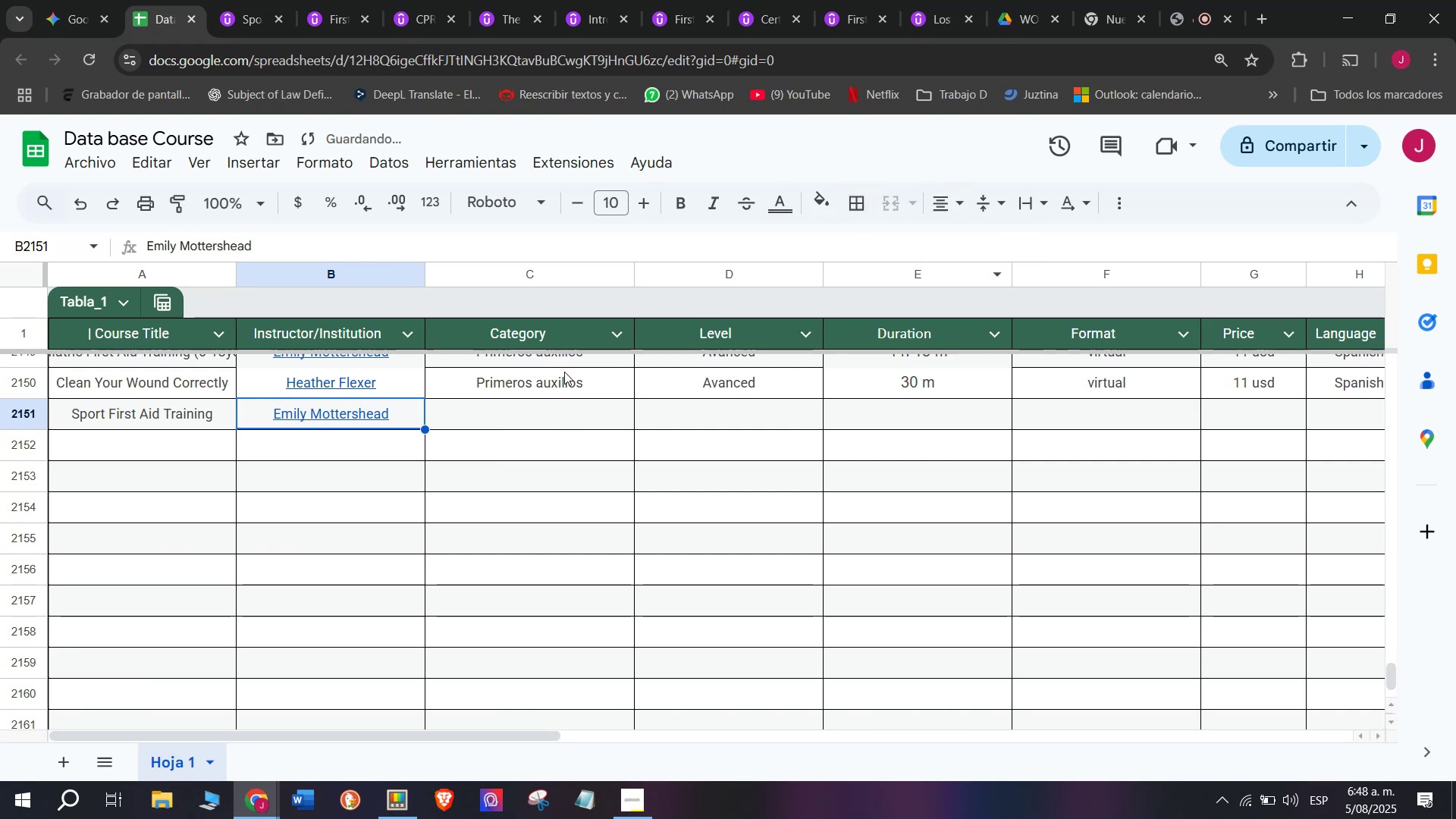 
left_click([568, 381])
 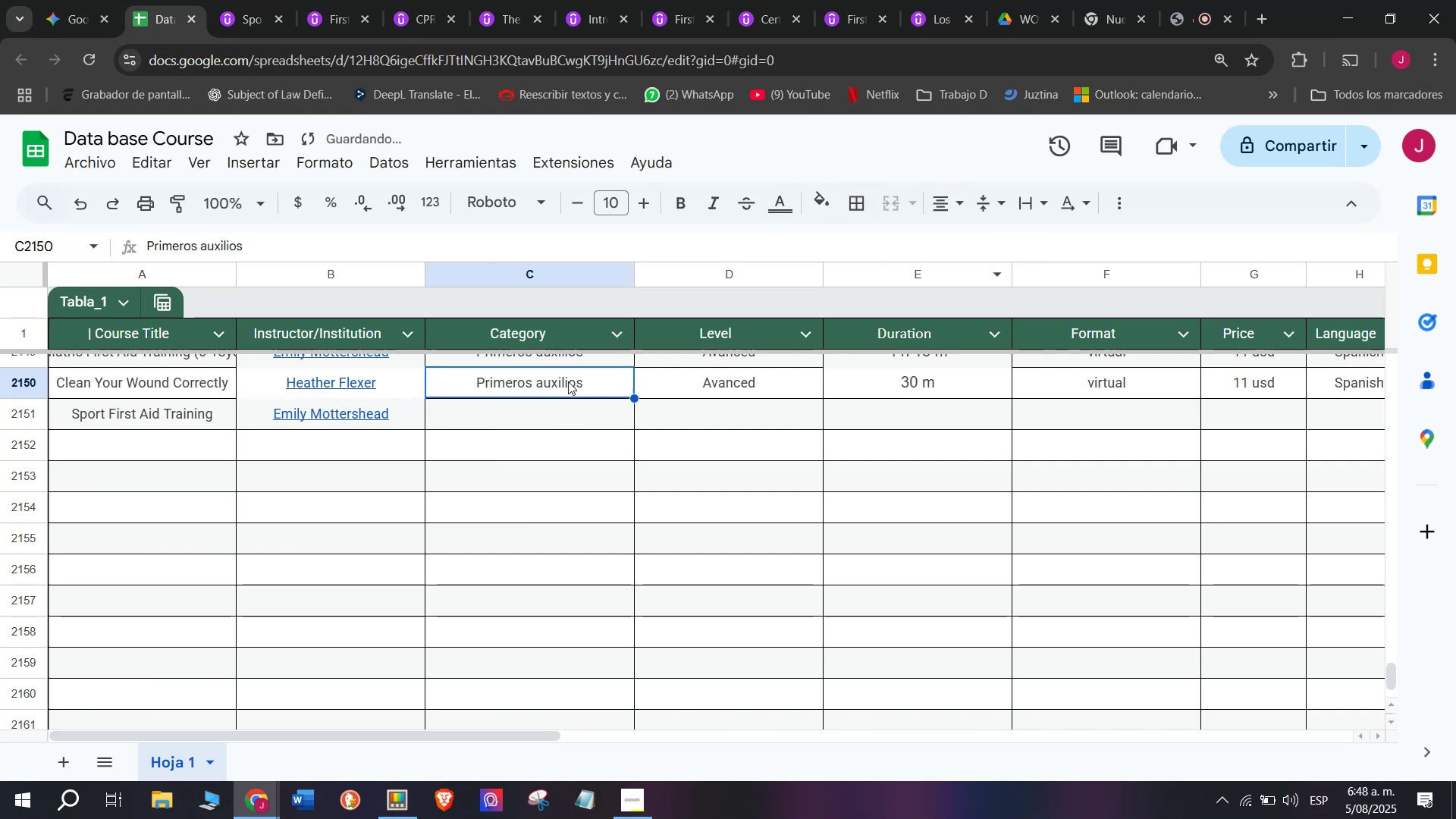 
key(Control+ControlLeft)
 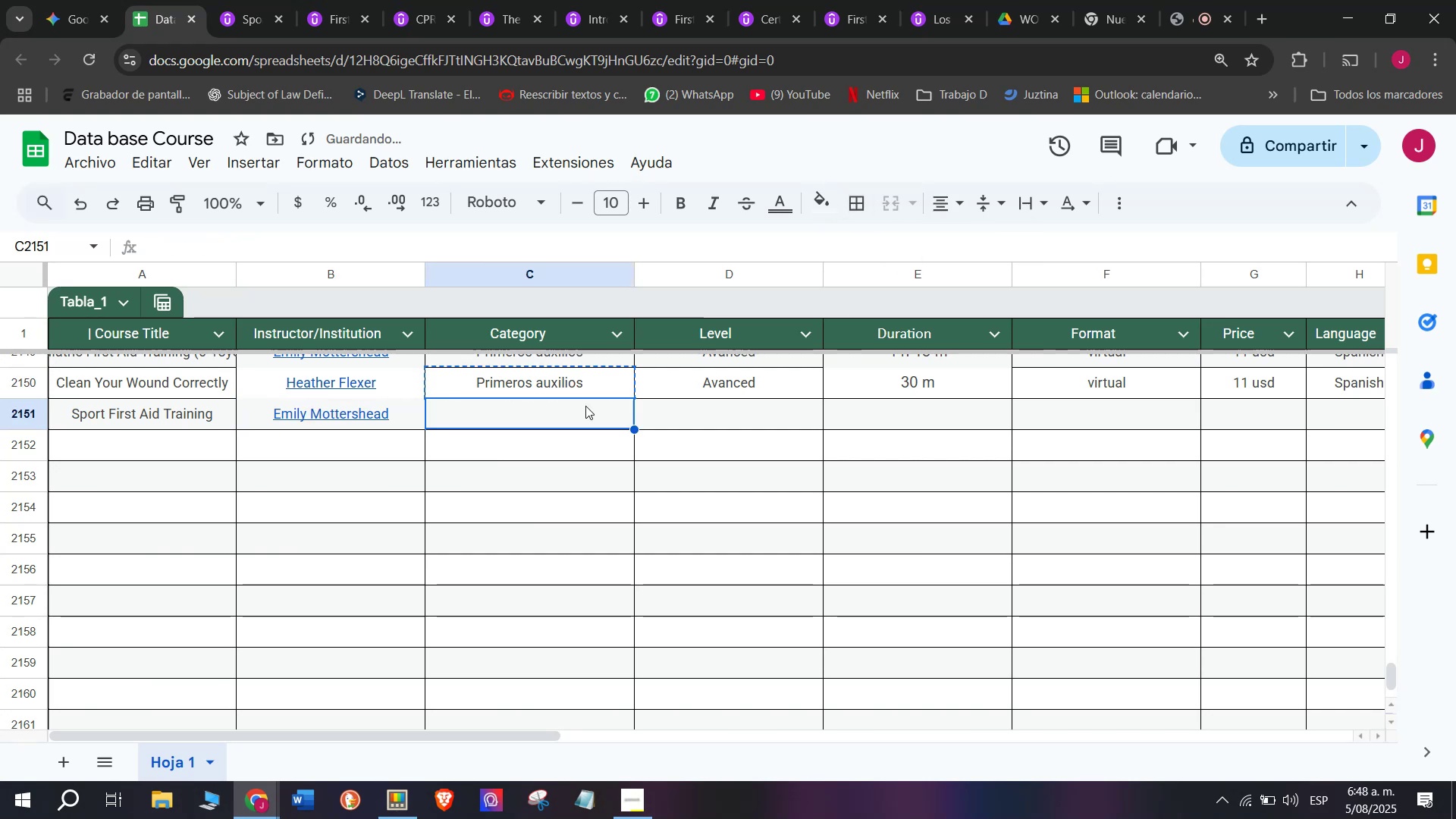 
key(Break)
 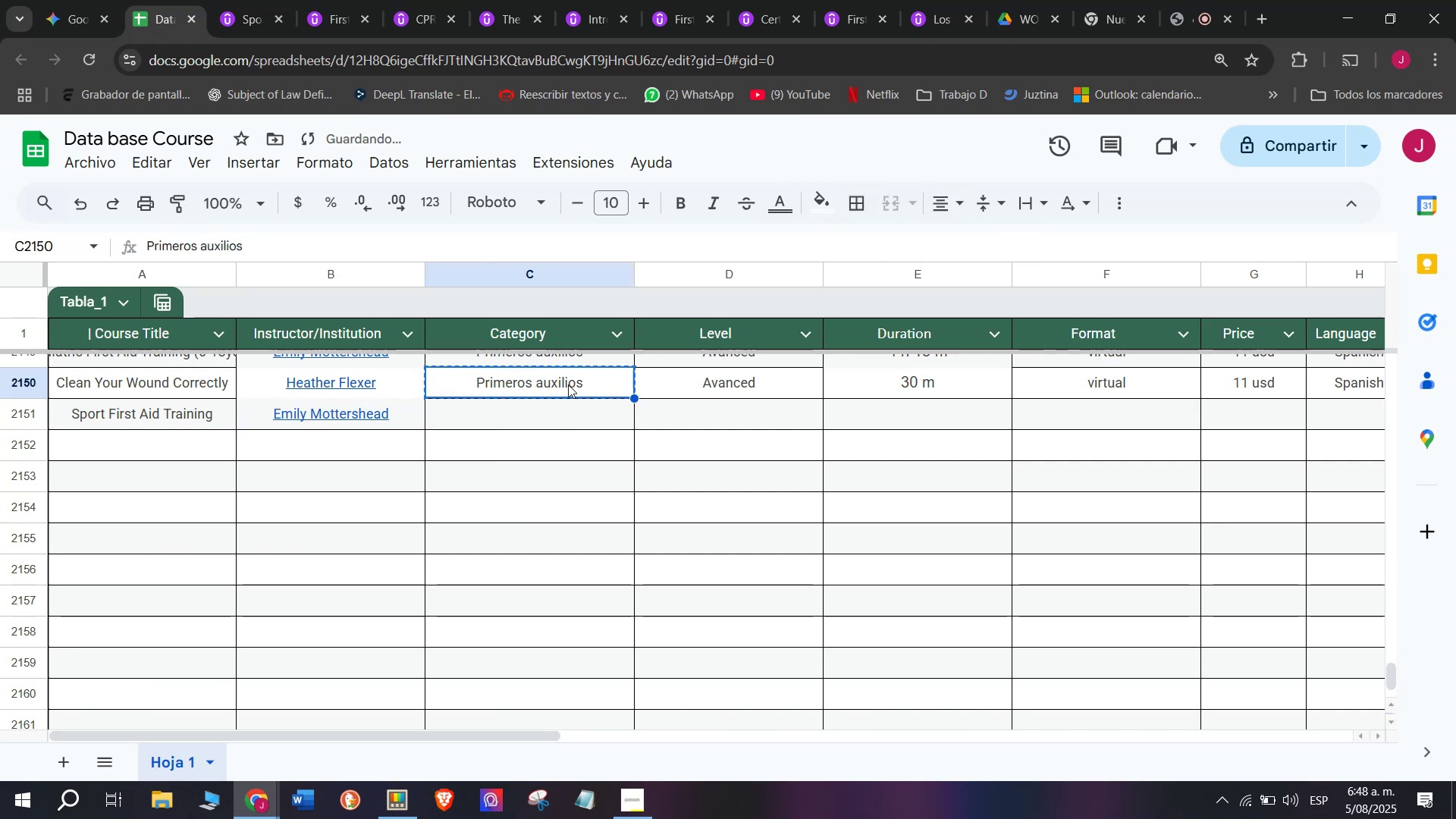 
key(Control+C)
 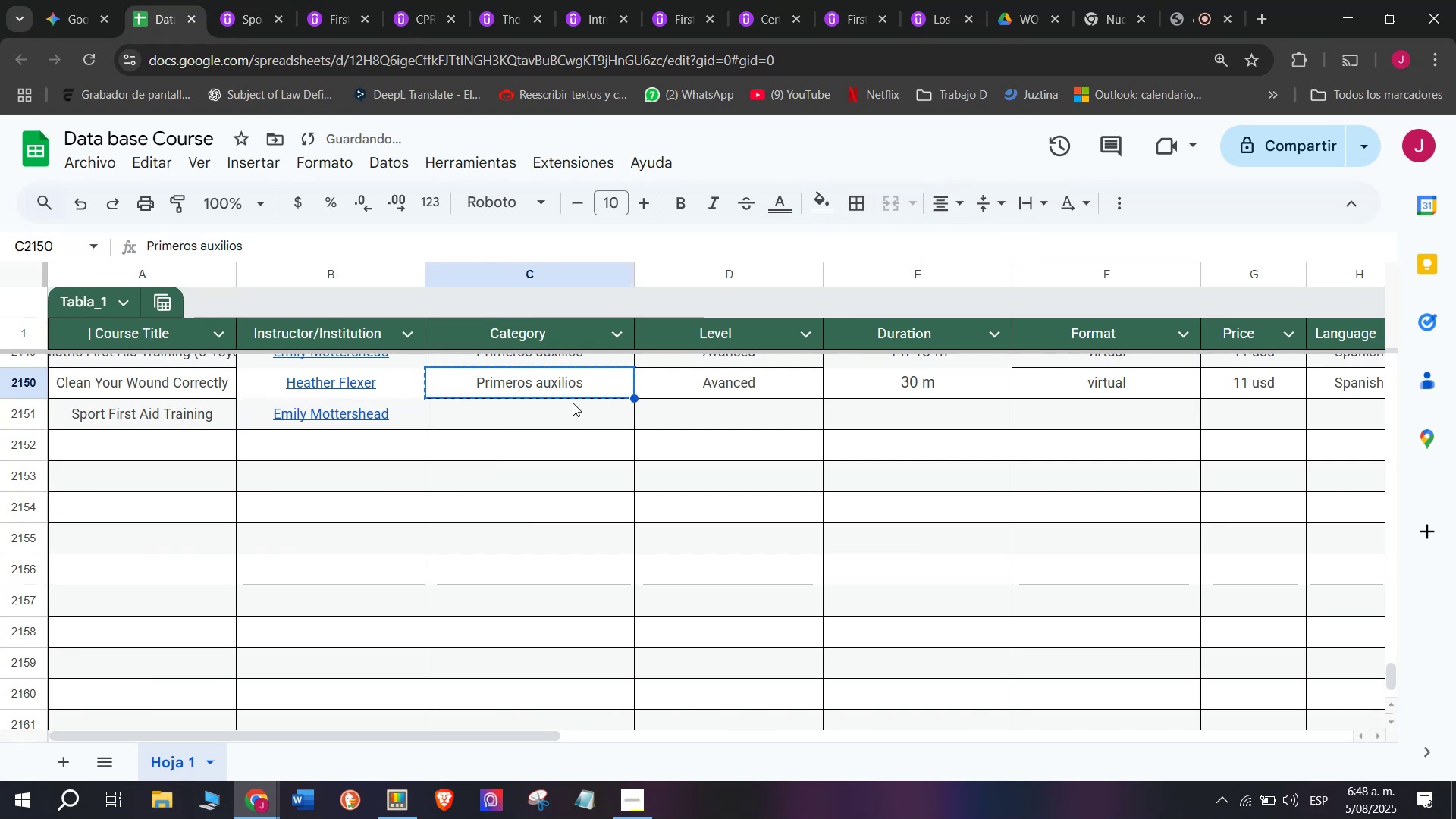 
double_click([573, 403])
 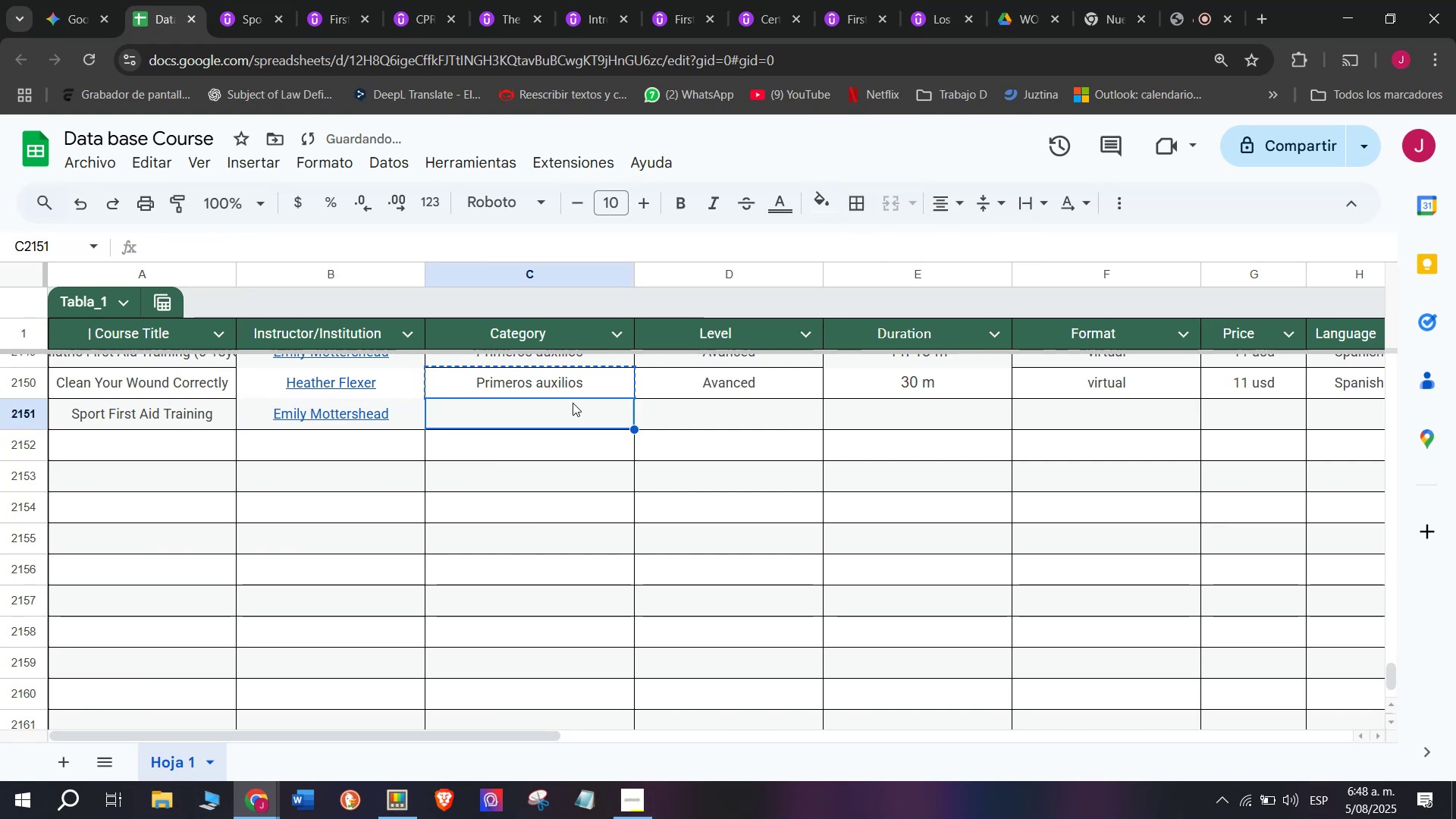 
key(Control+ControlLeft)
 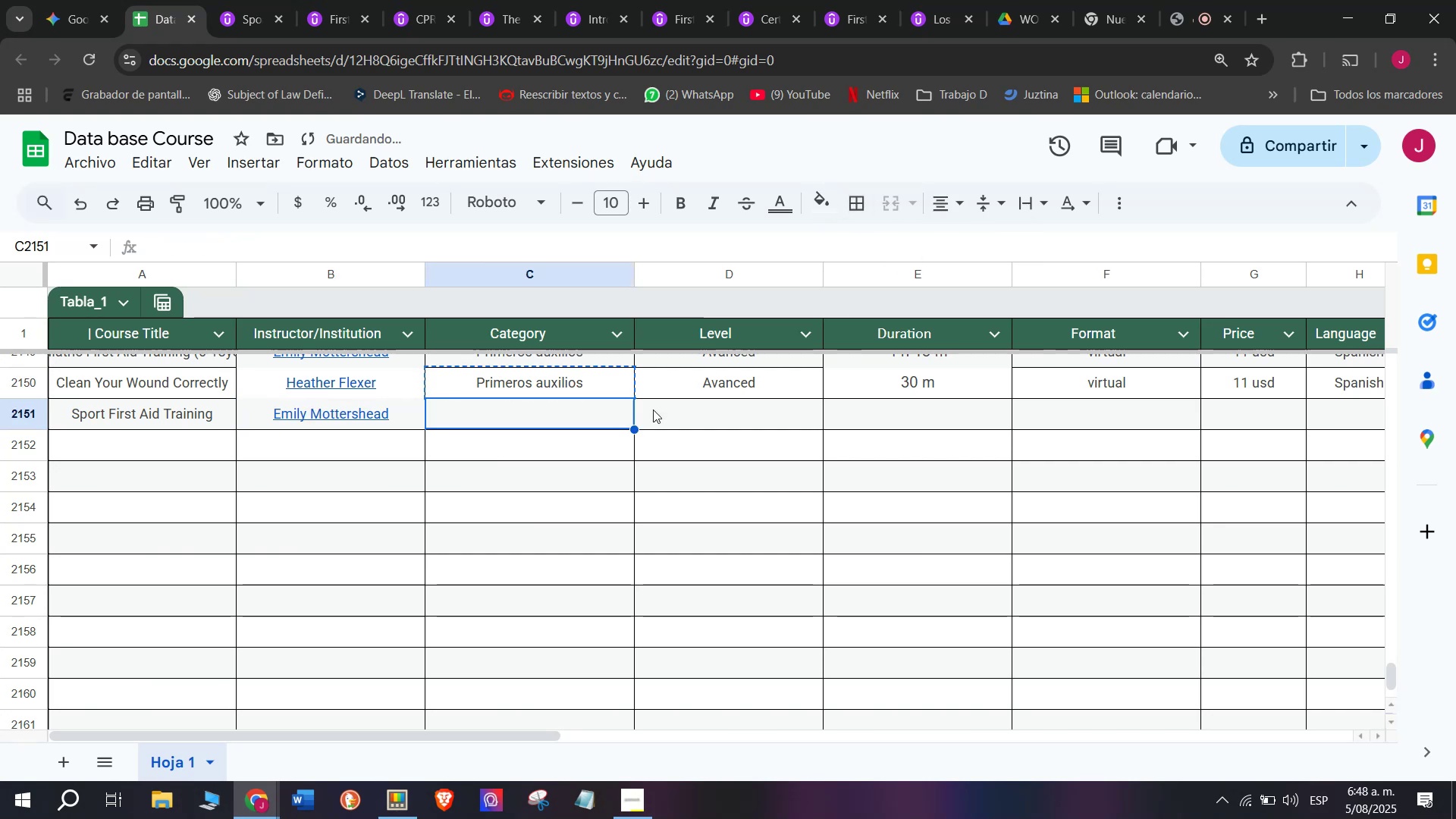 
key(Z)
 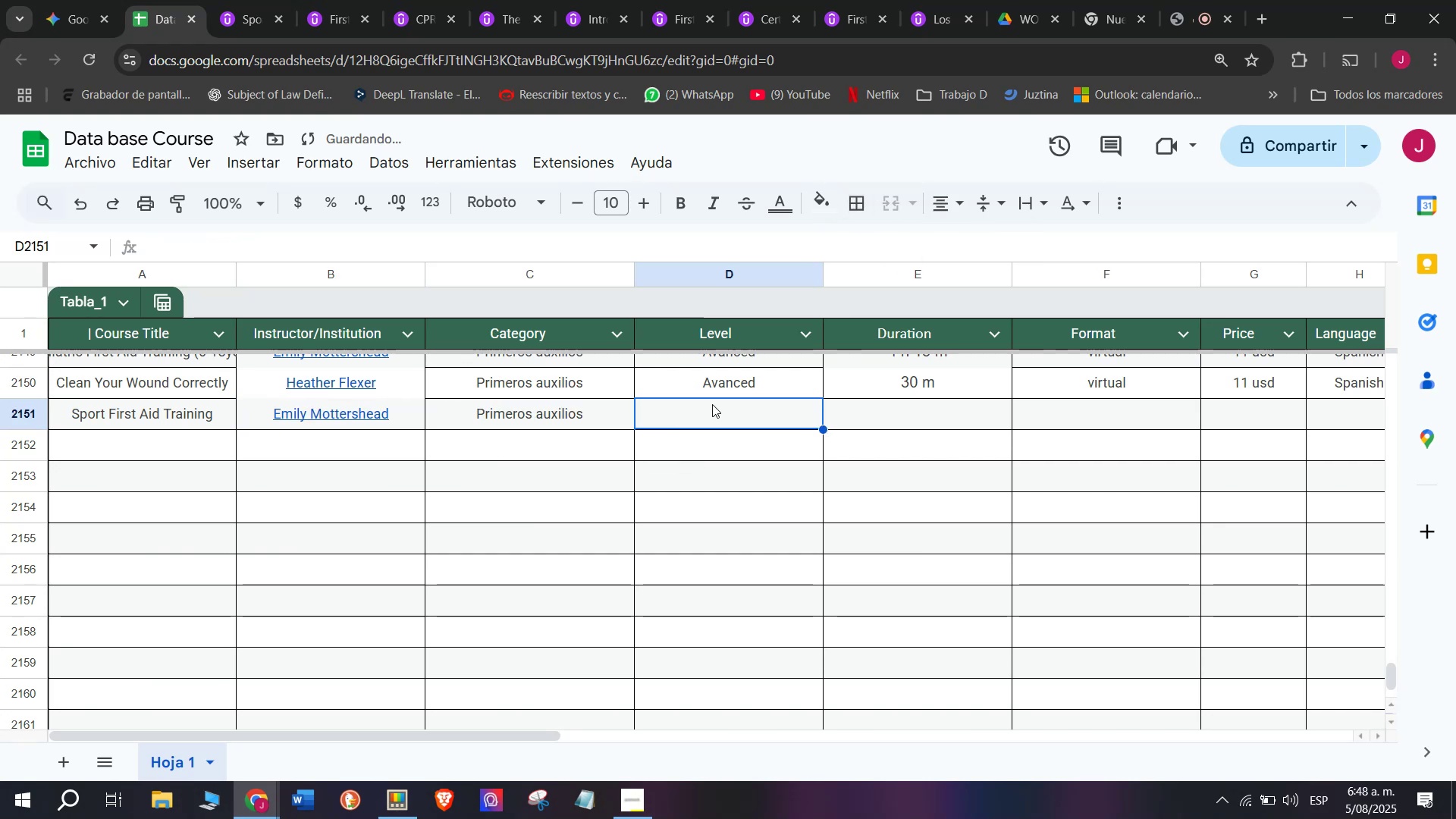 
key(Control+V)
 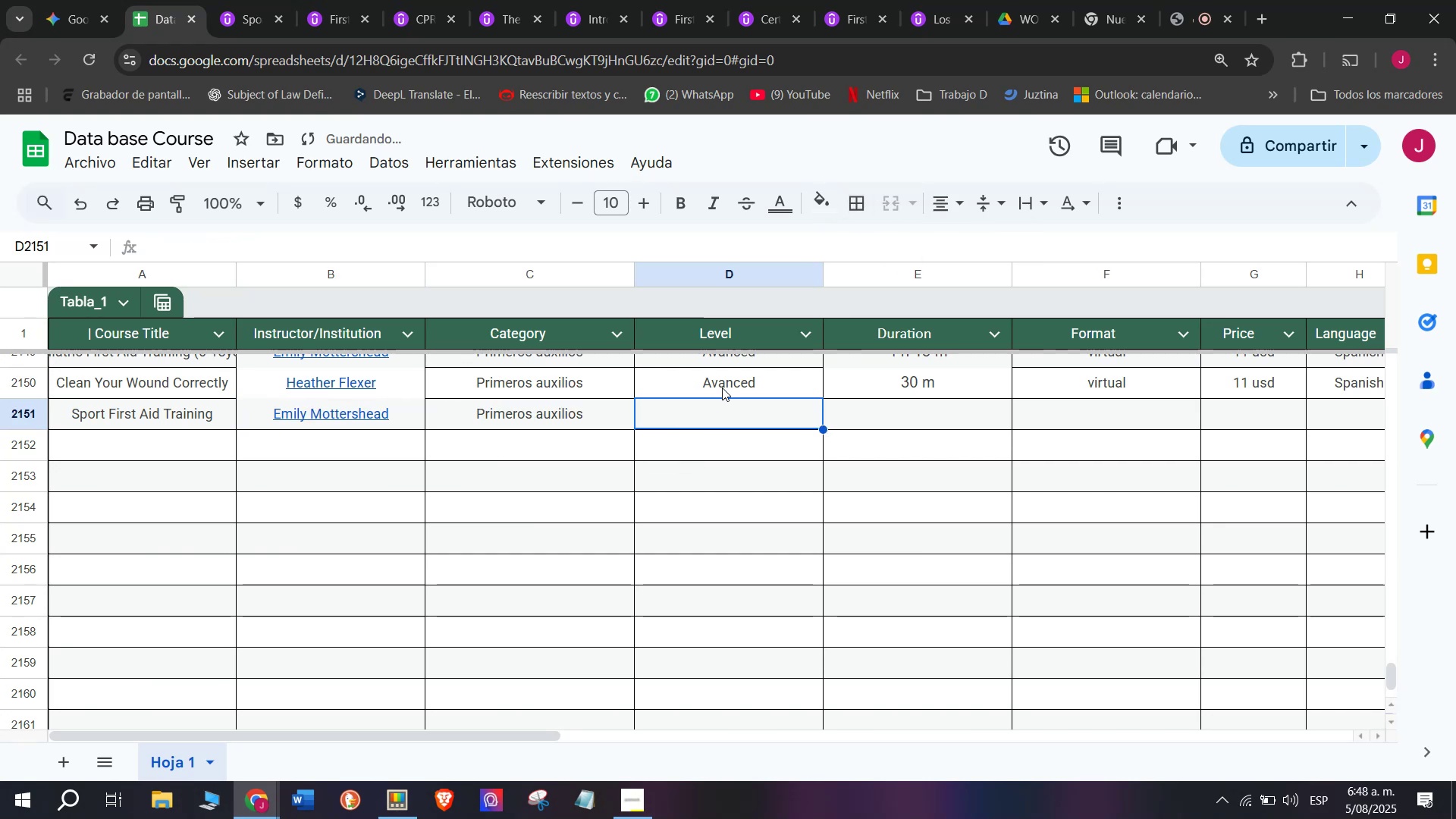 
double_click([726, 376])
 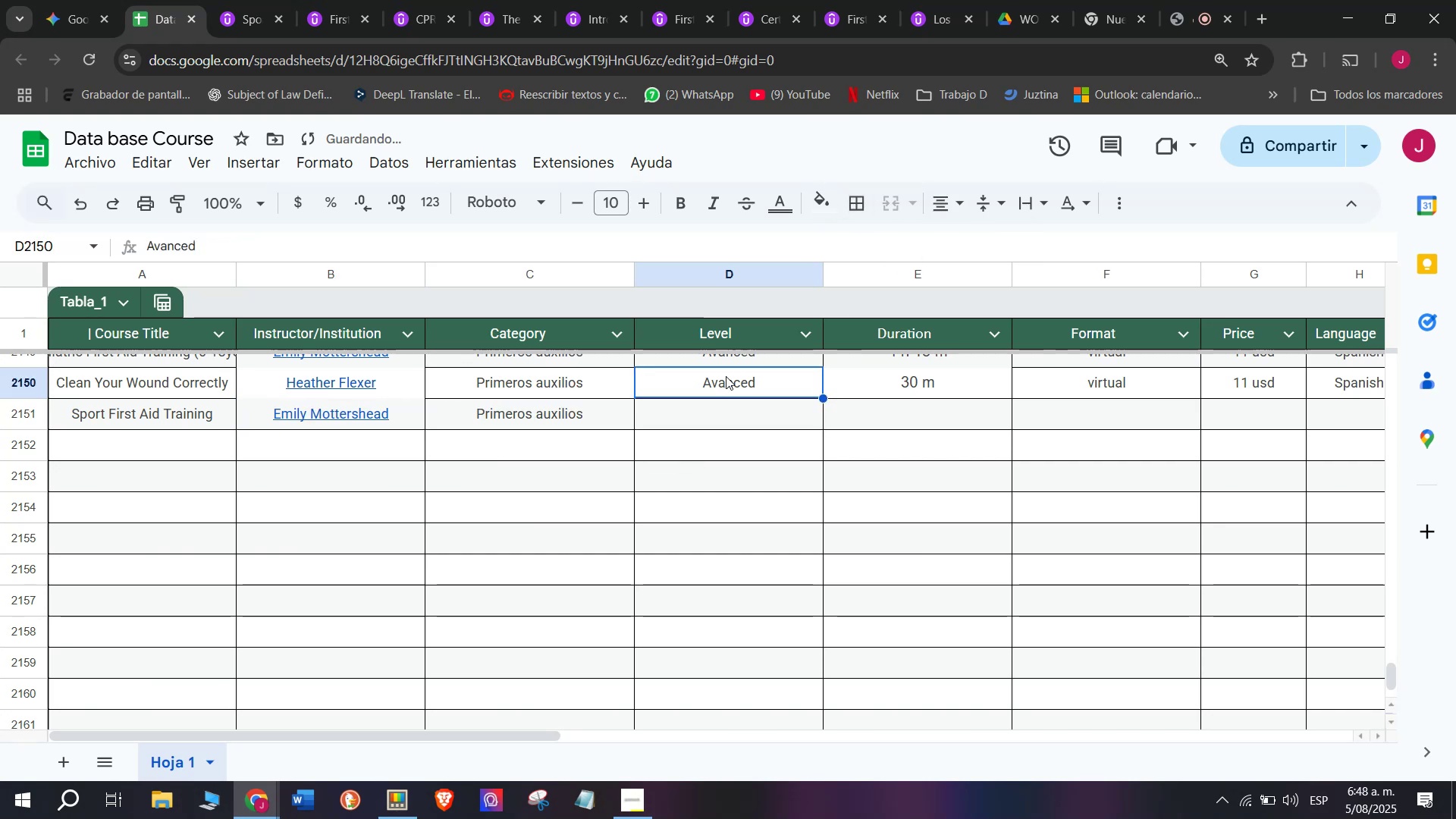 
key(Break)
 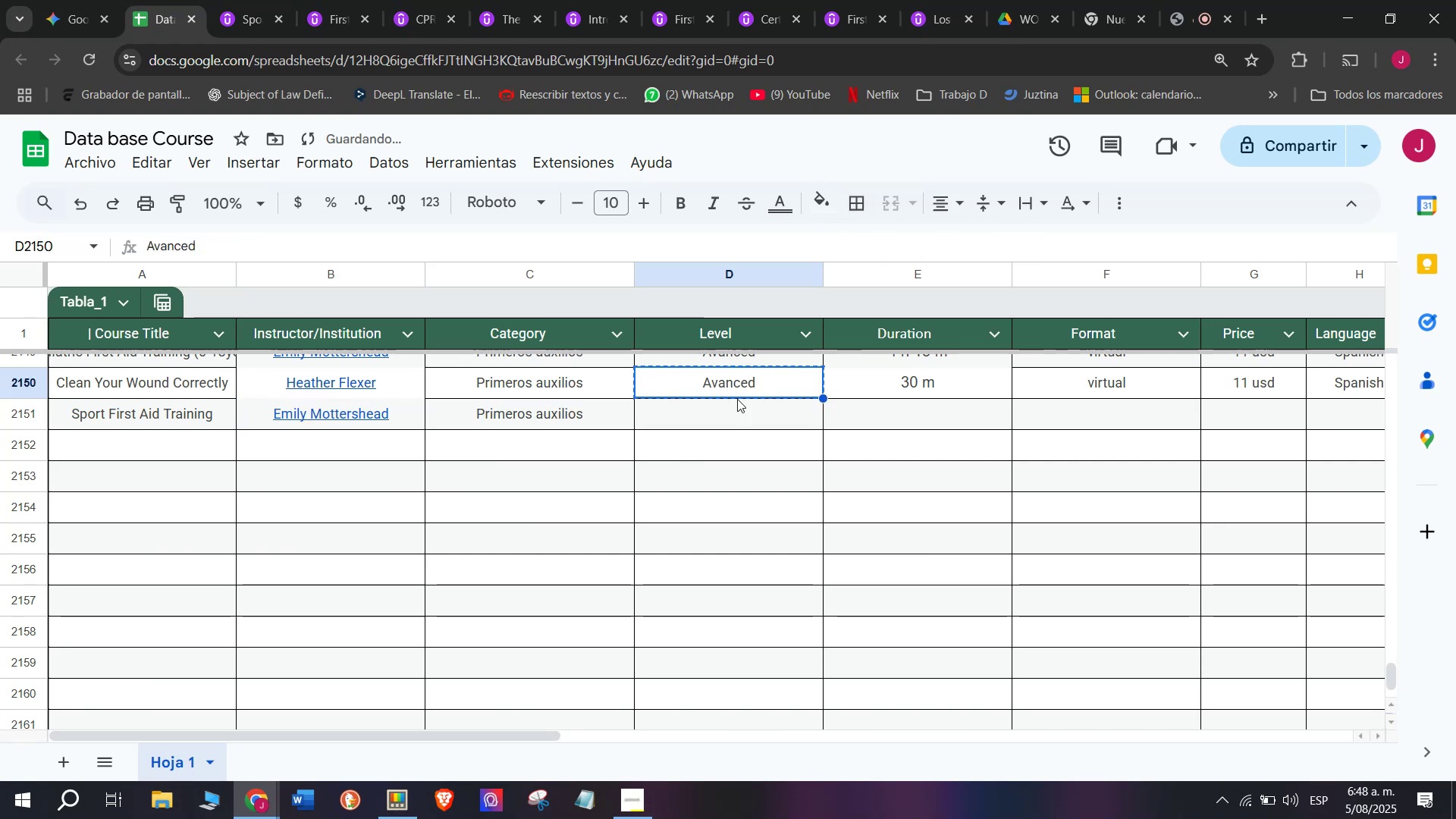 
key(Control+ControlLeft)
 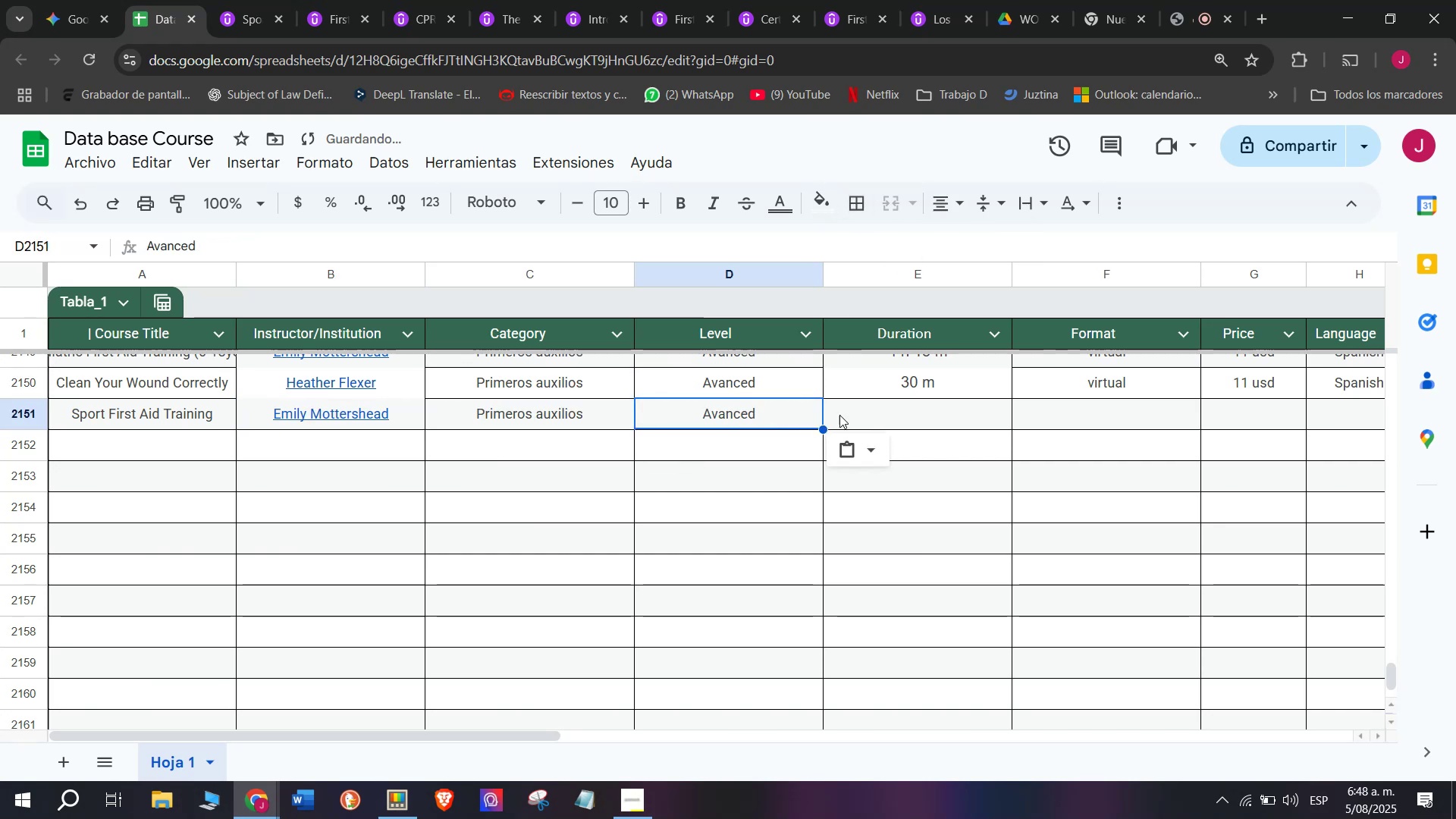 
key(Control+C)
 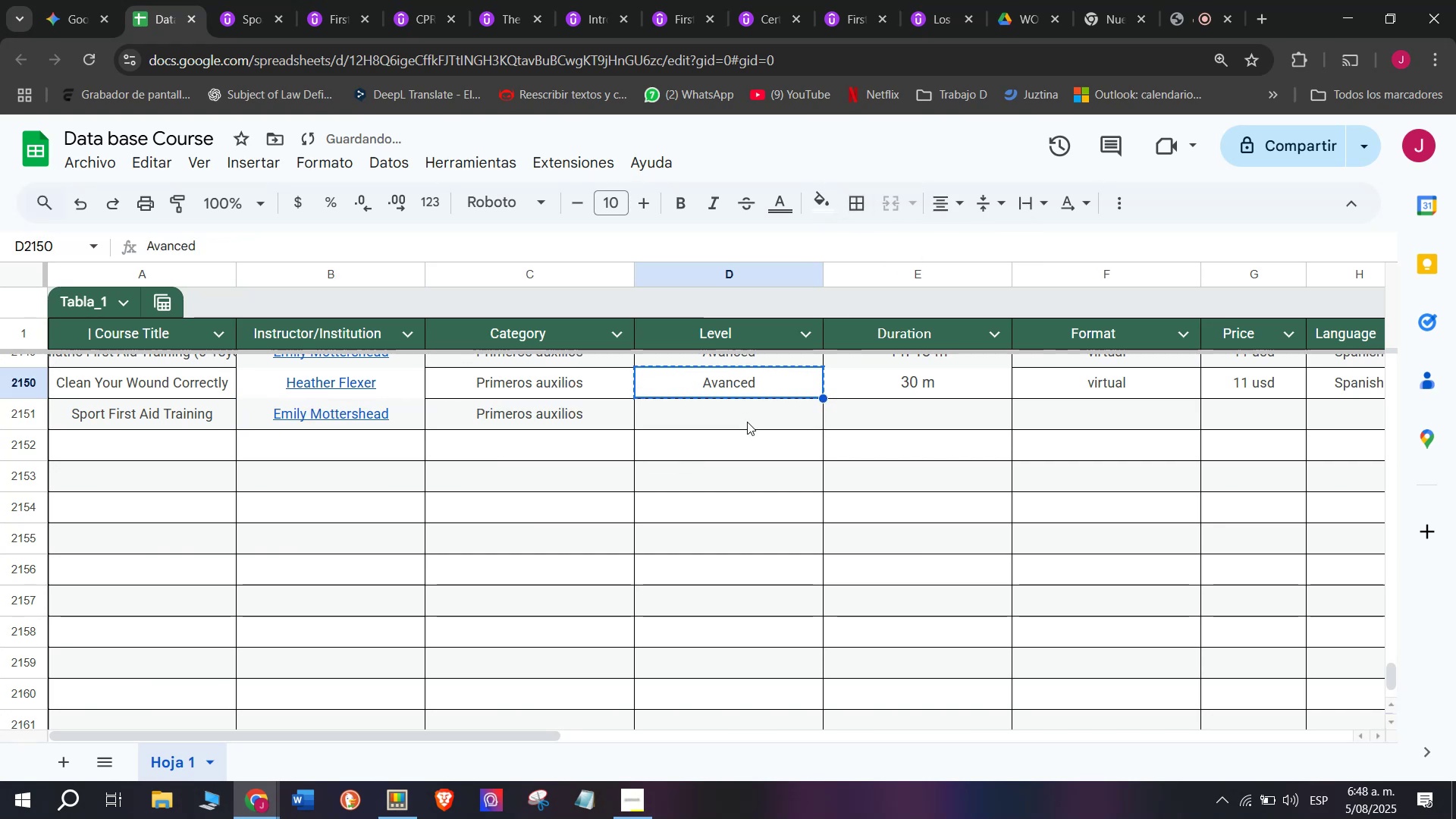 
triple_click([748, 424])
 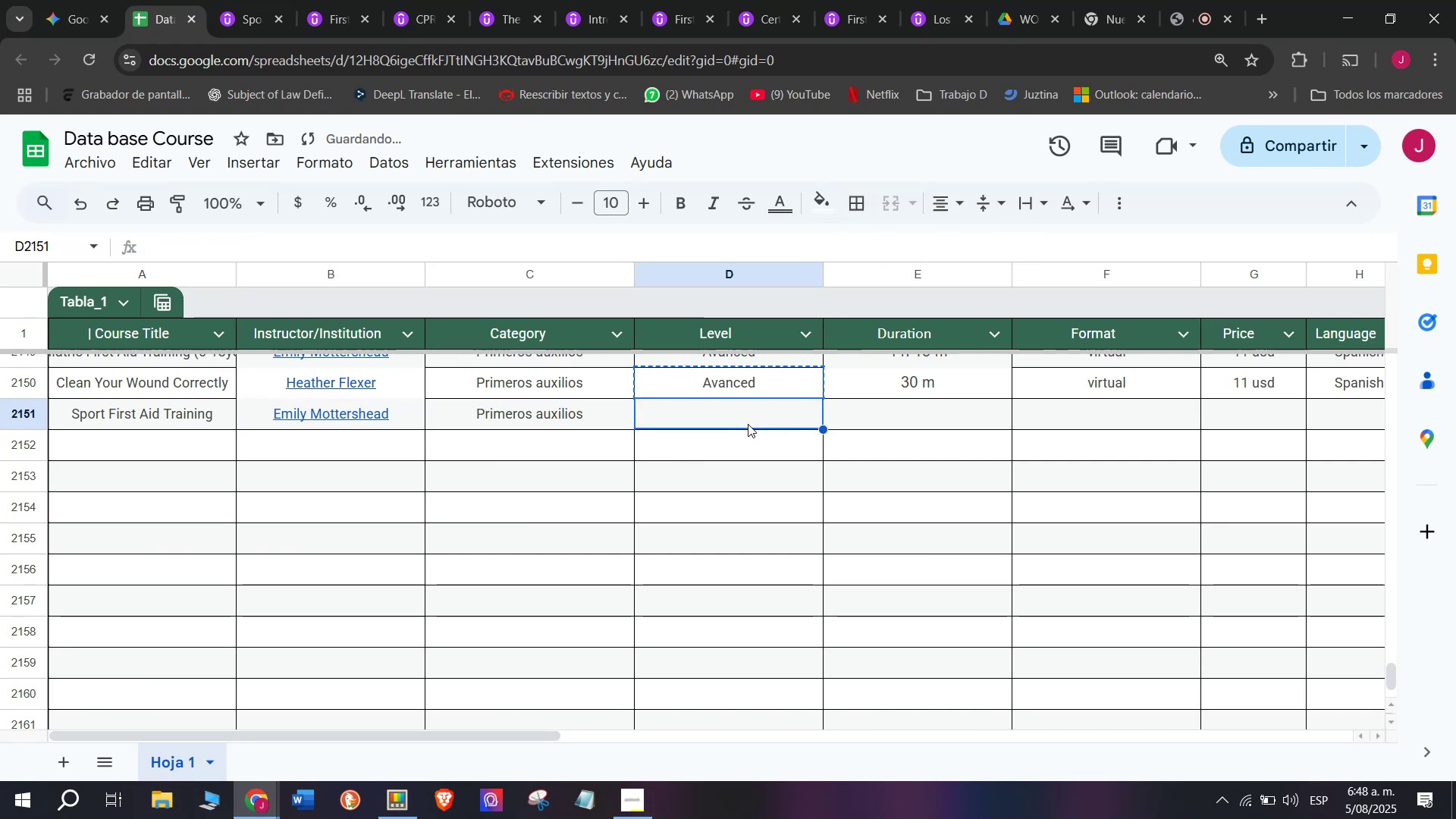 
key(Control+ControlLeft)
 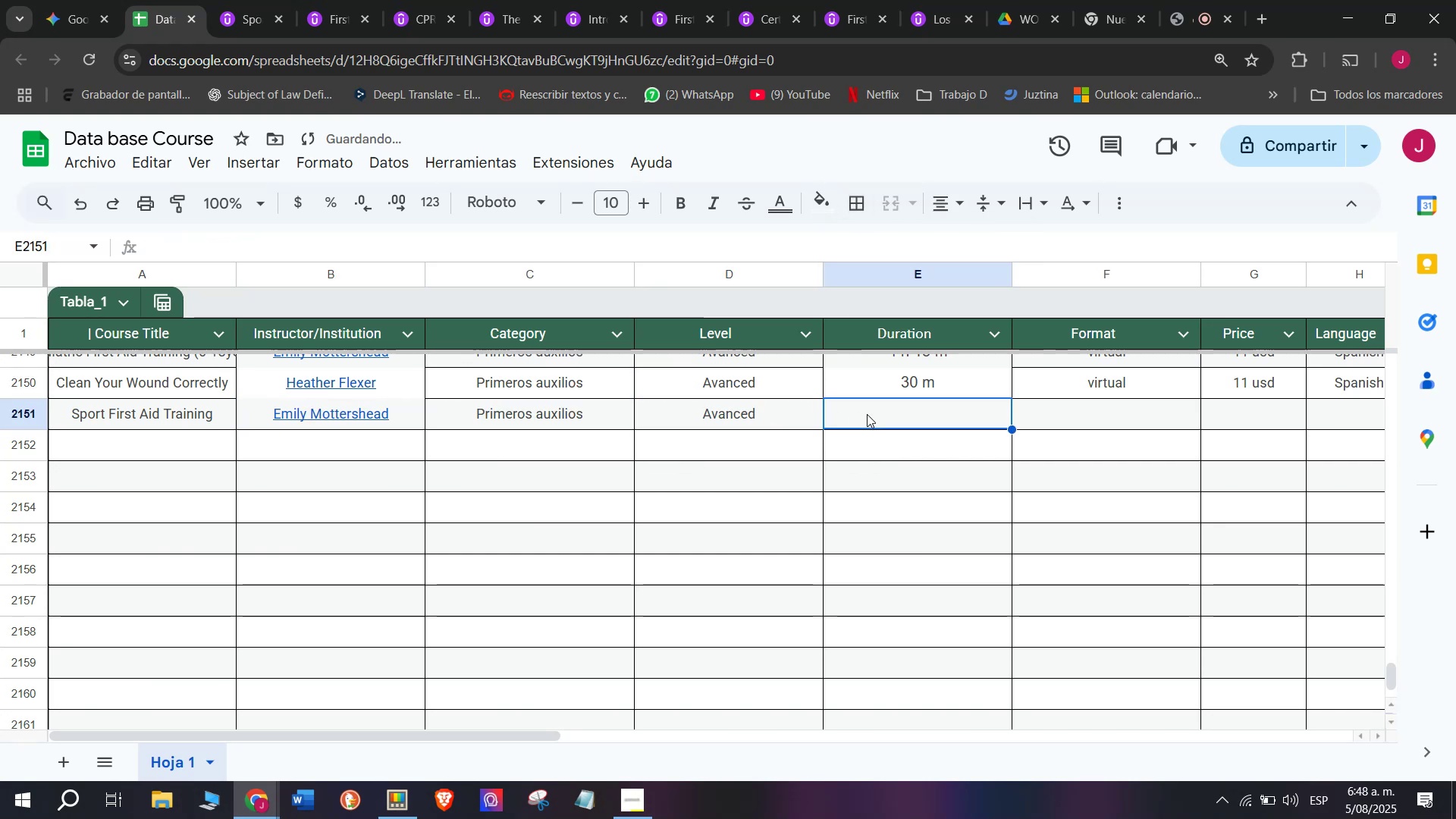 
key(Z)
 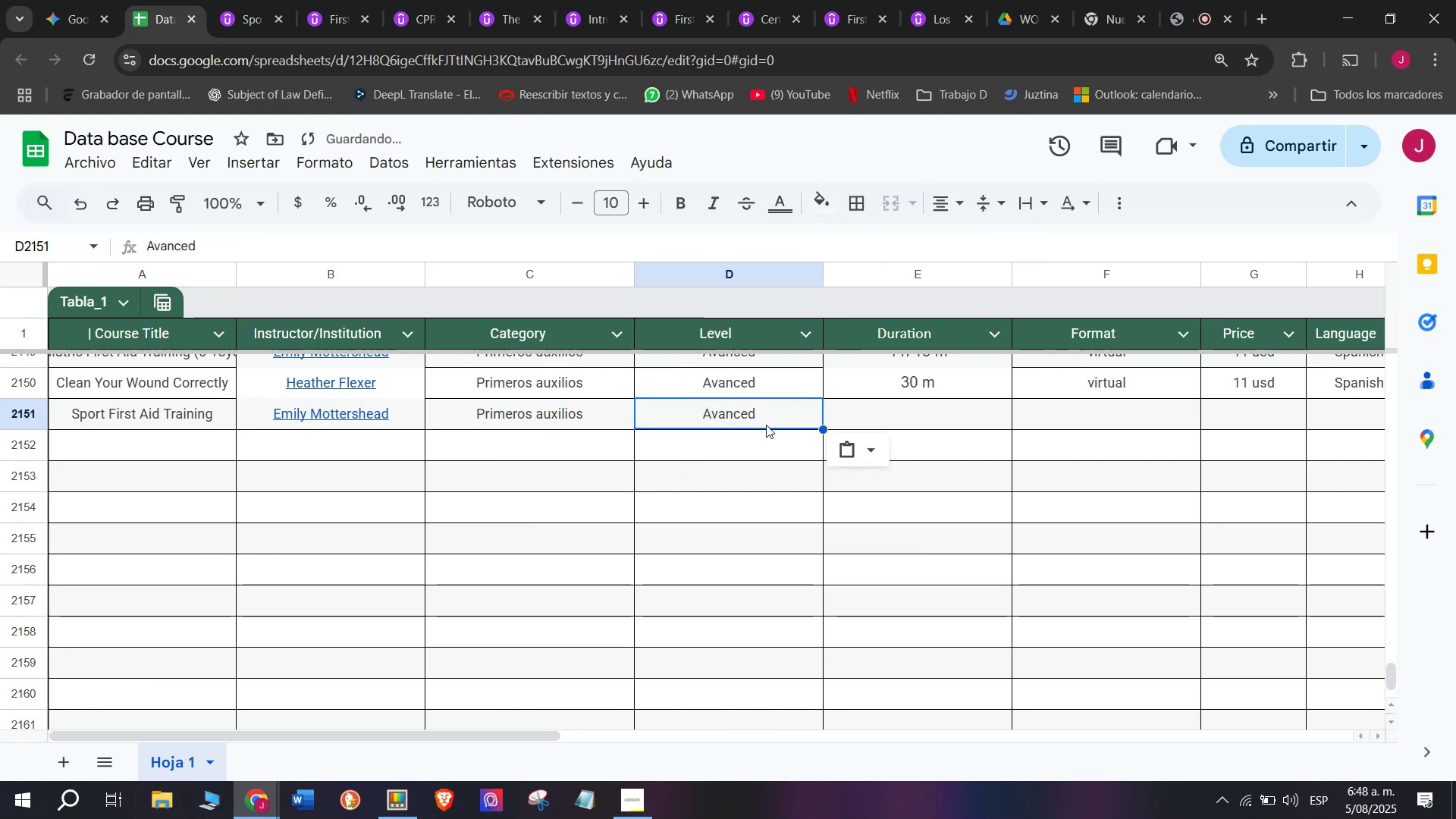 
key(Control+V)
 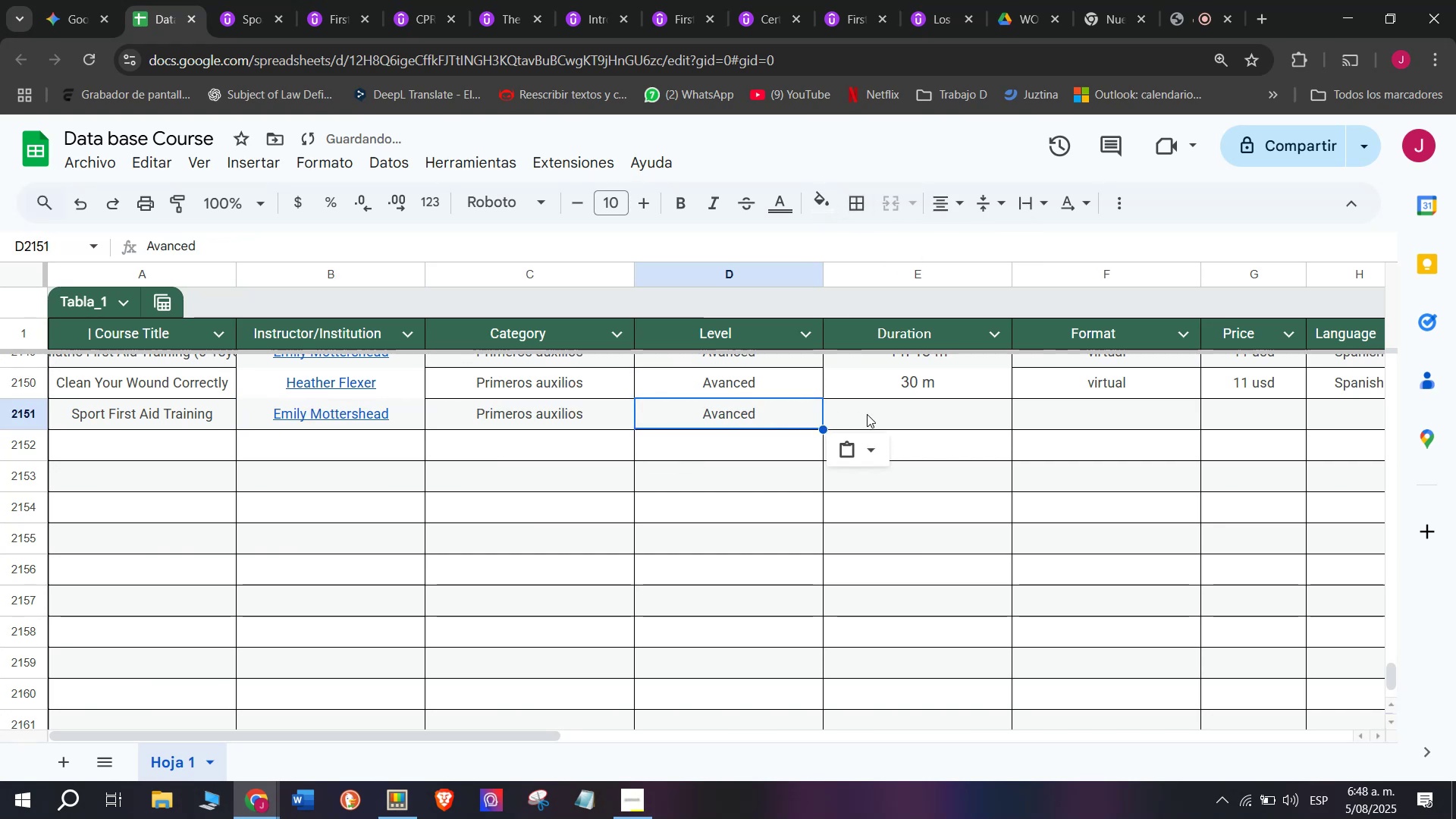 
triple_click([867, 414])
 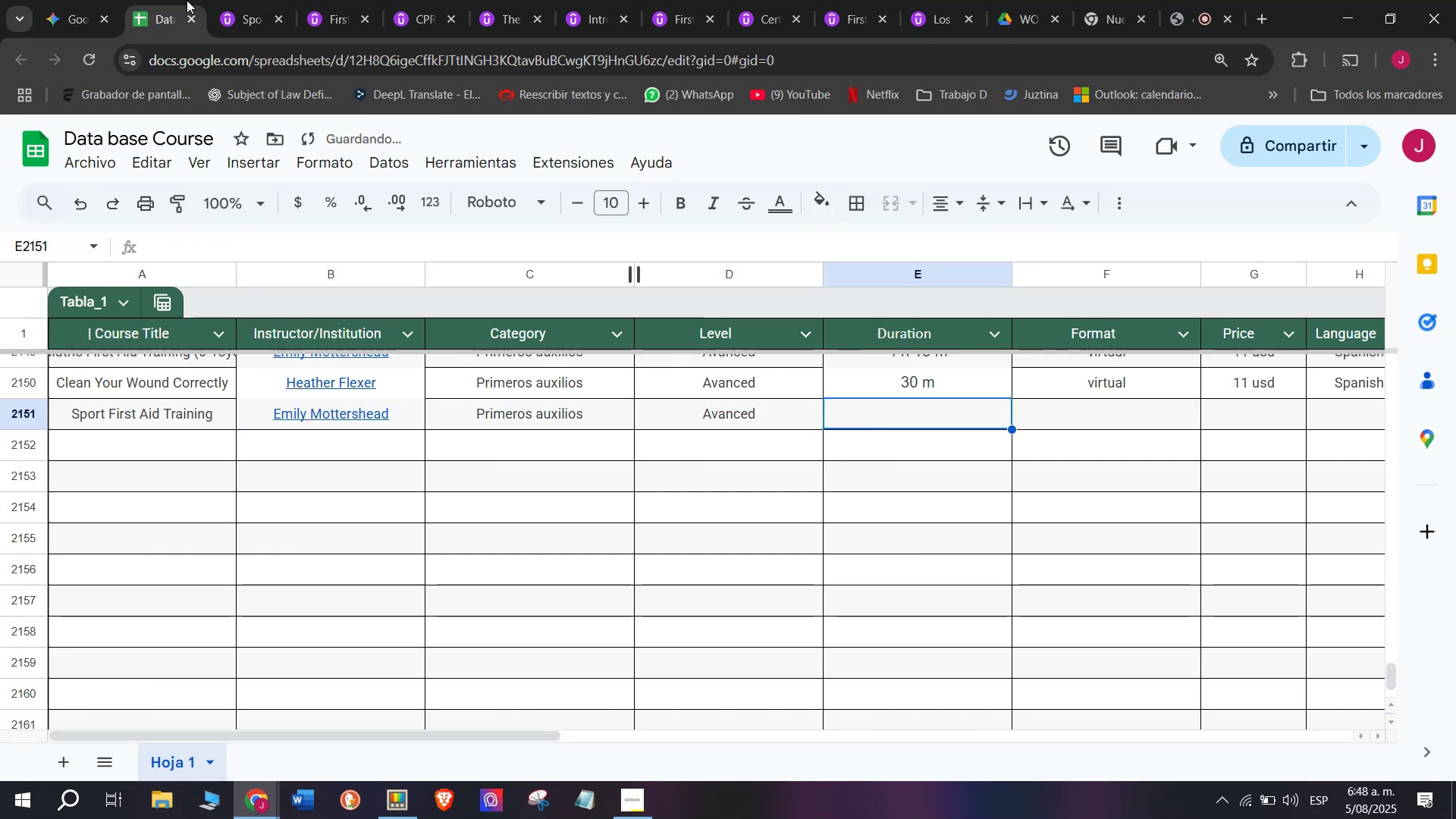 
left_click([261, 0])
 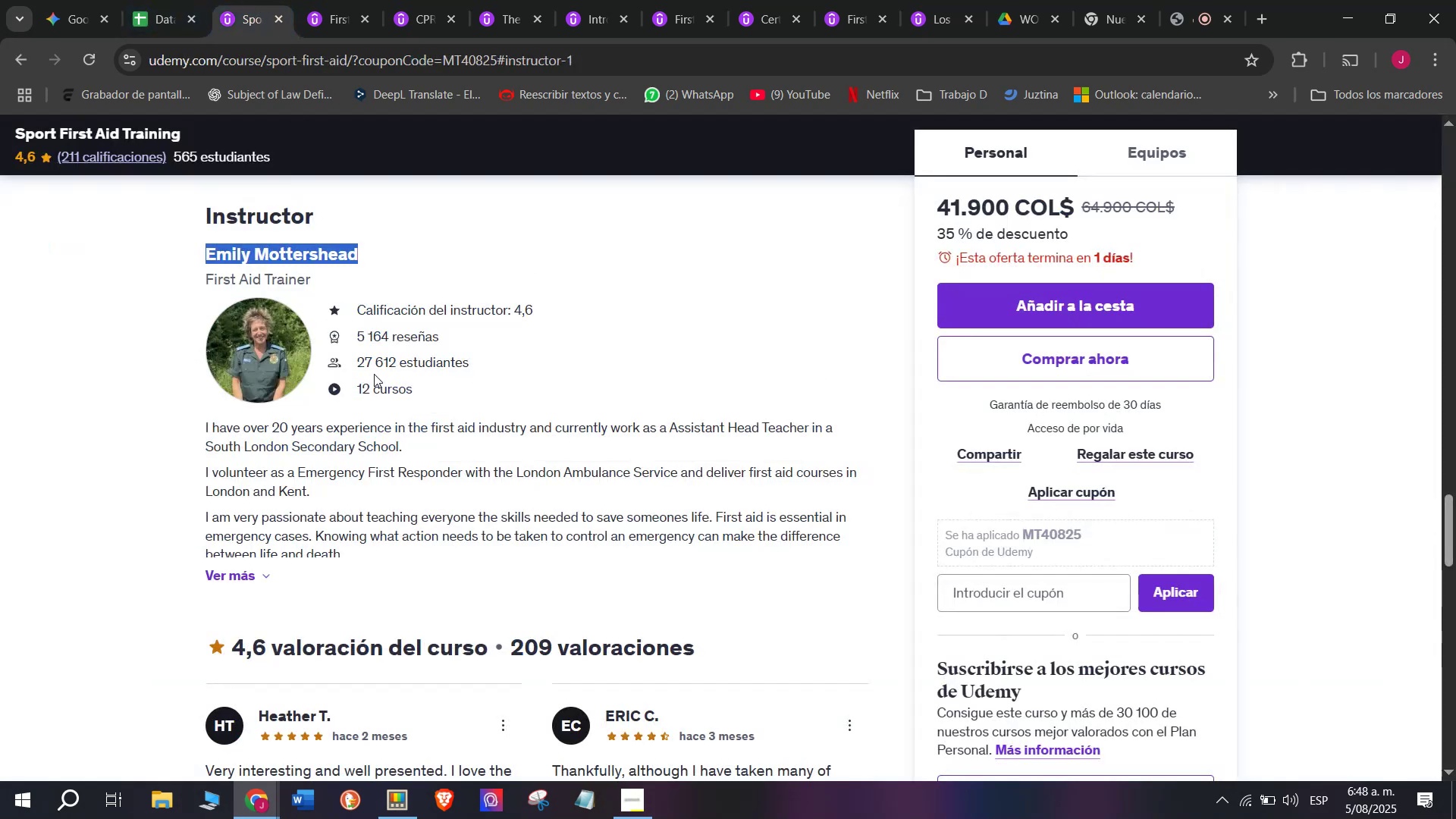 
scroll: coordinate [329, 556], scroll_direction: up, amount: 9.0
 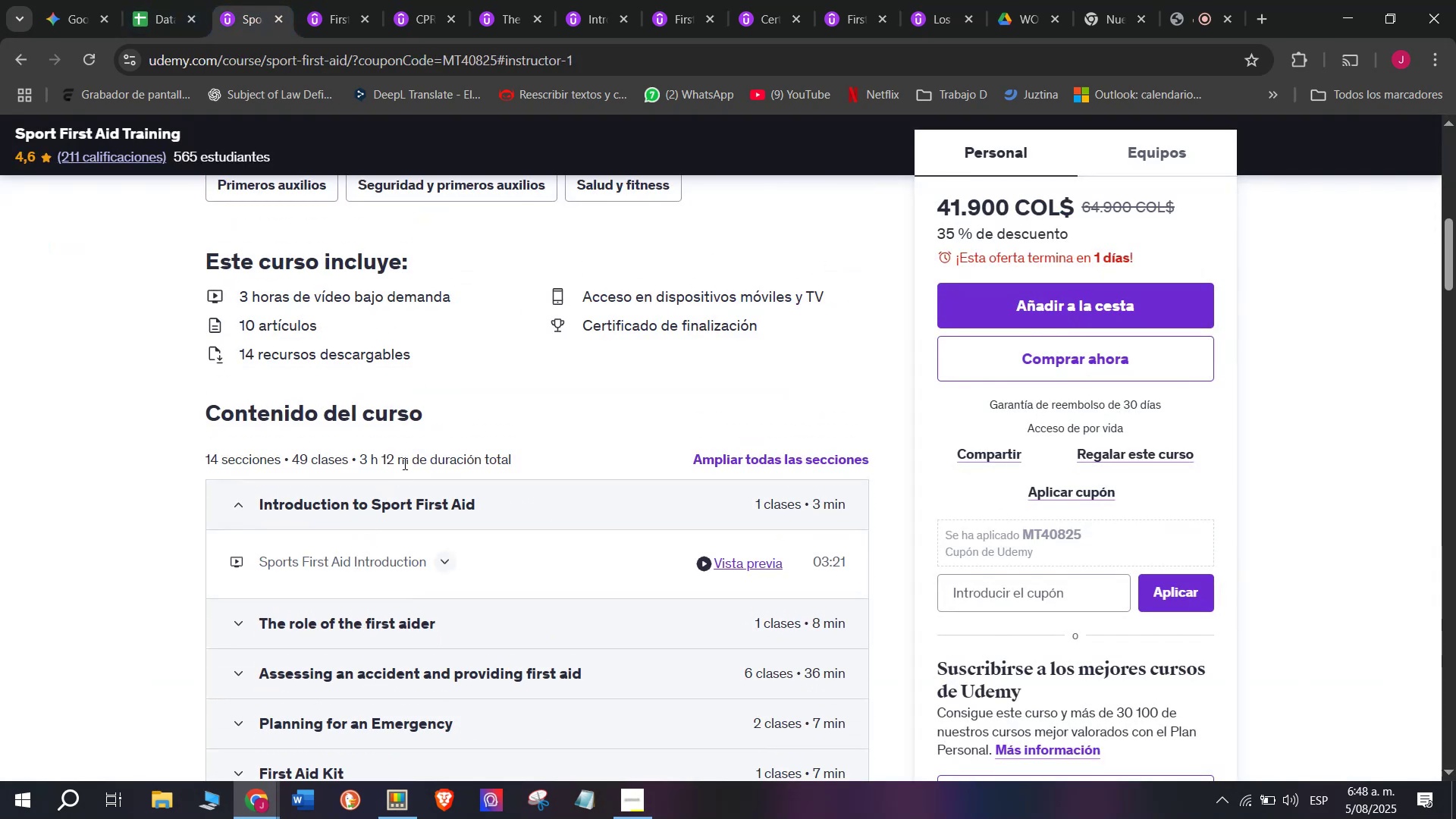 
left_click_drag(start_coordinate=[409, 459], to_coordinate=[362, 453])
 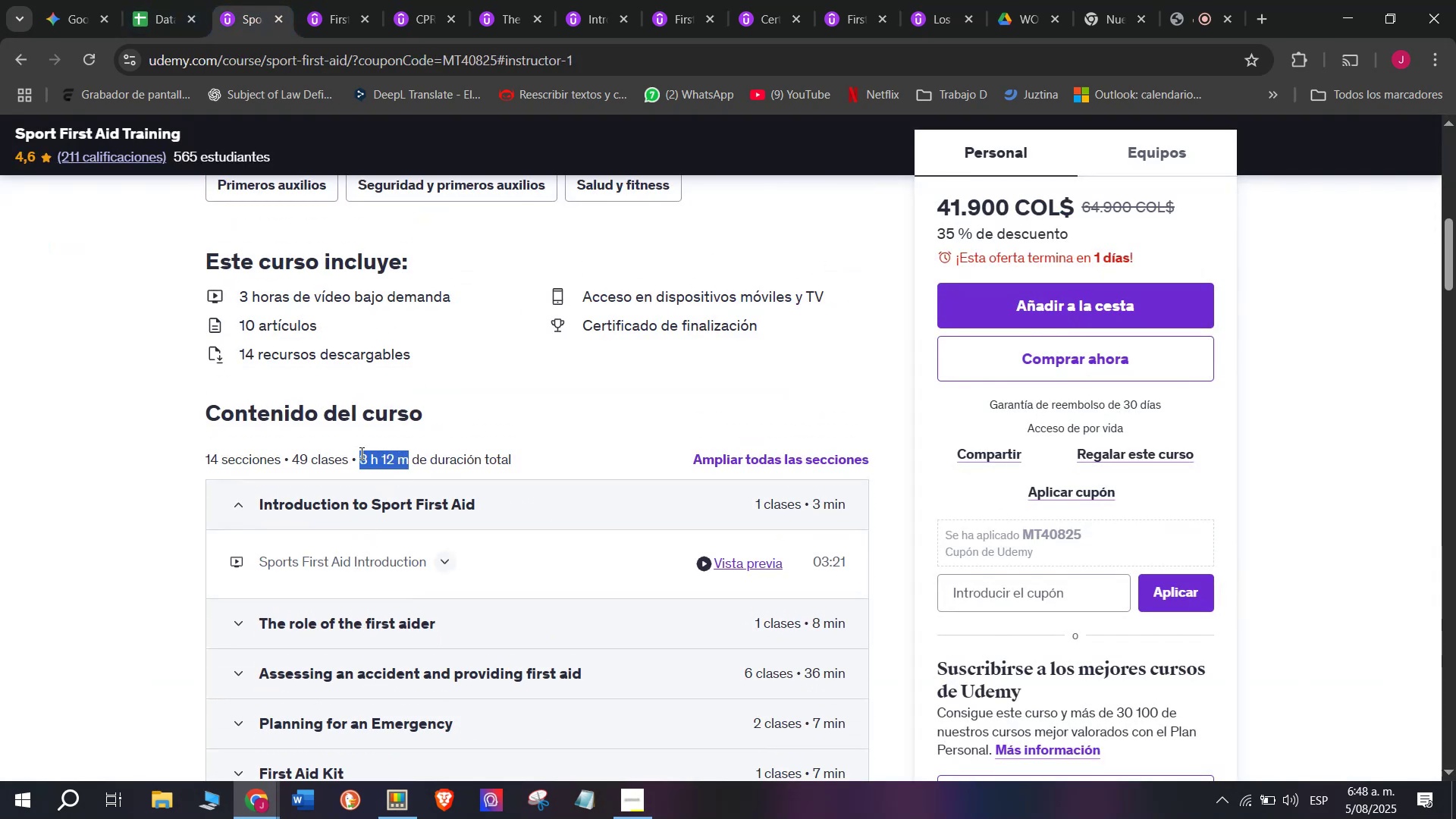 
key(Control+ControlLeft)
 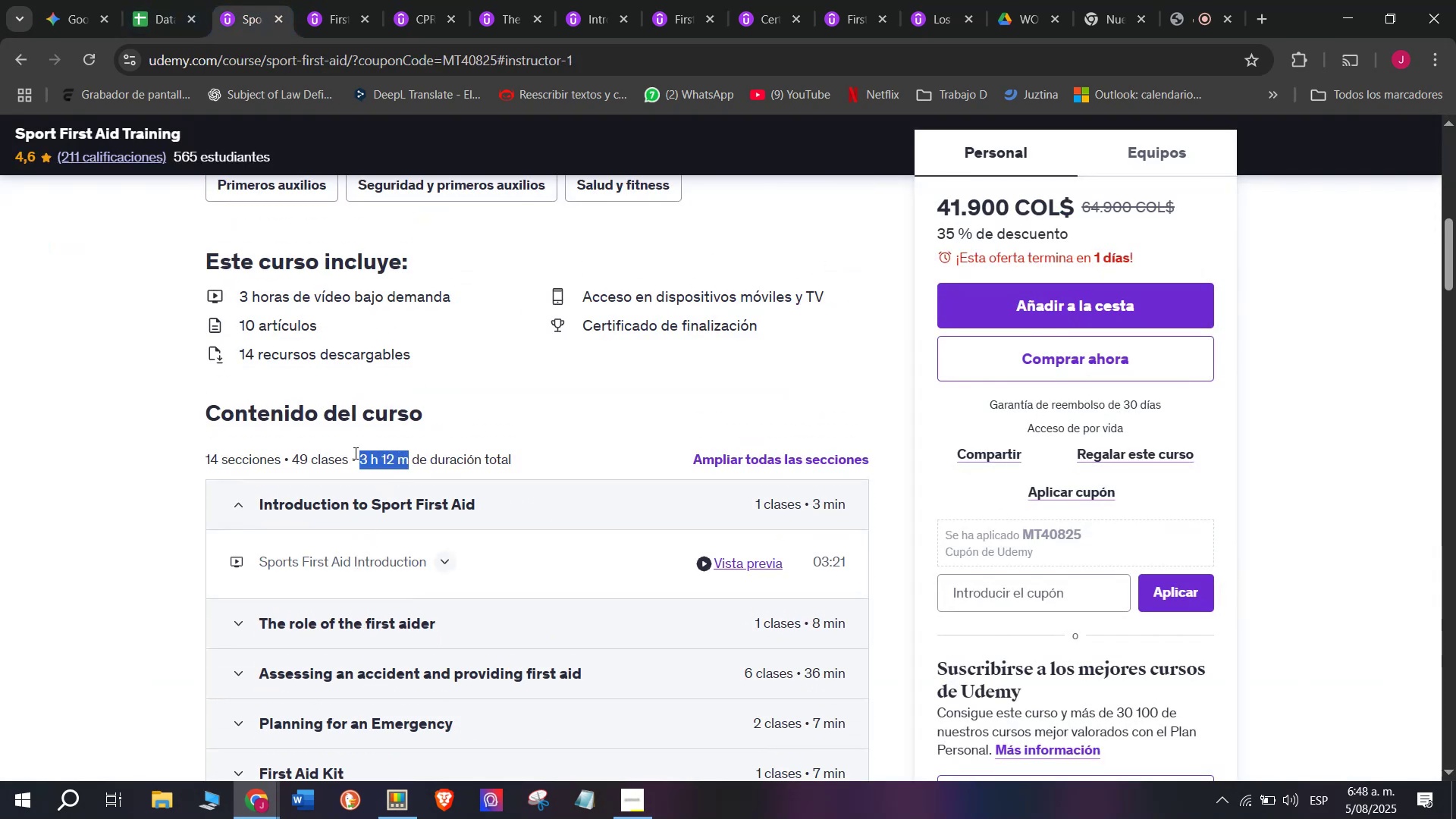 
key(Break)
 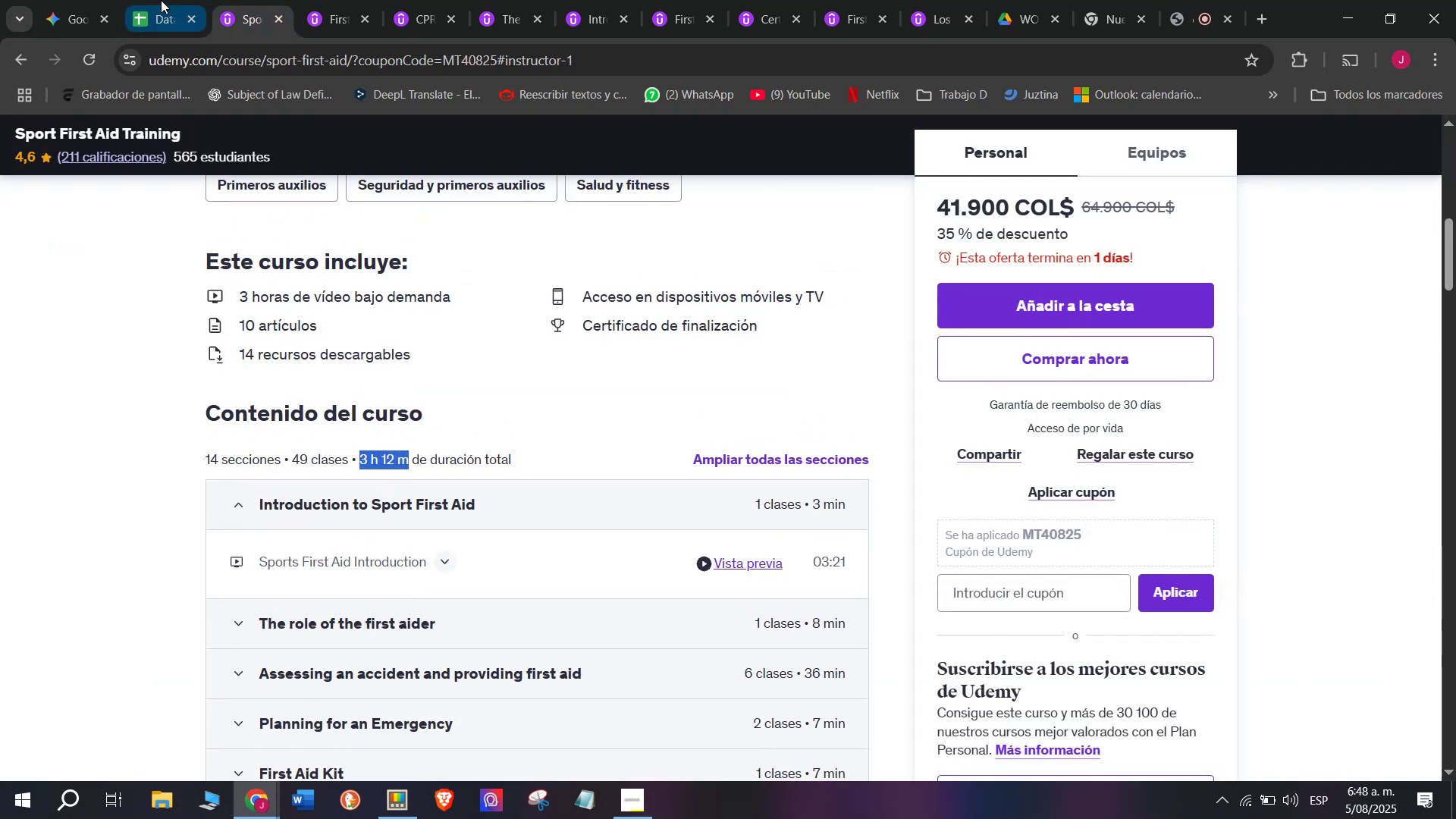 
key(Control+C)
 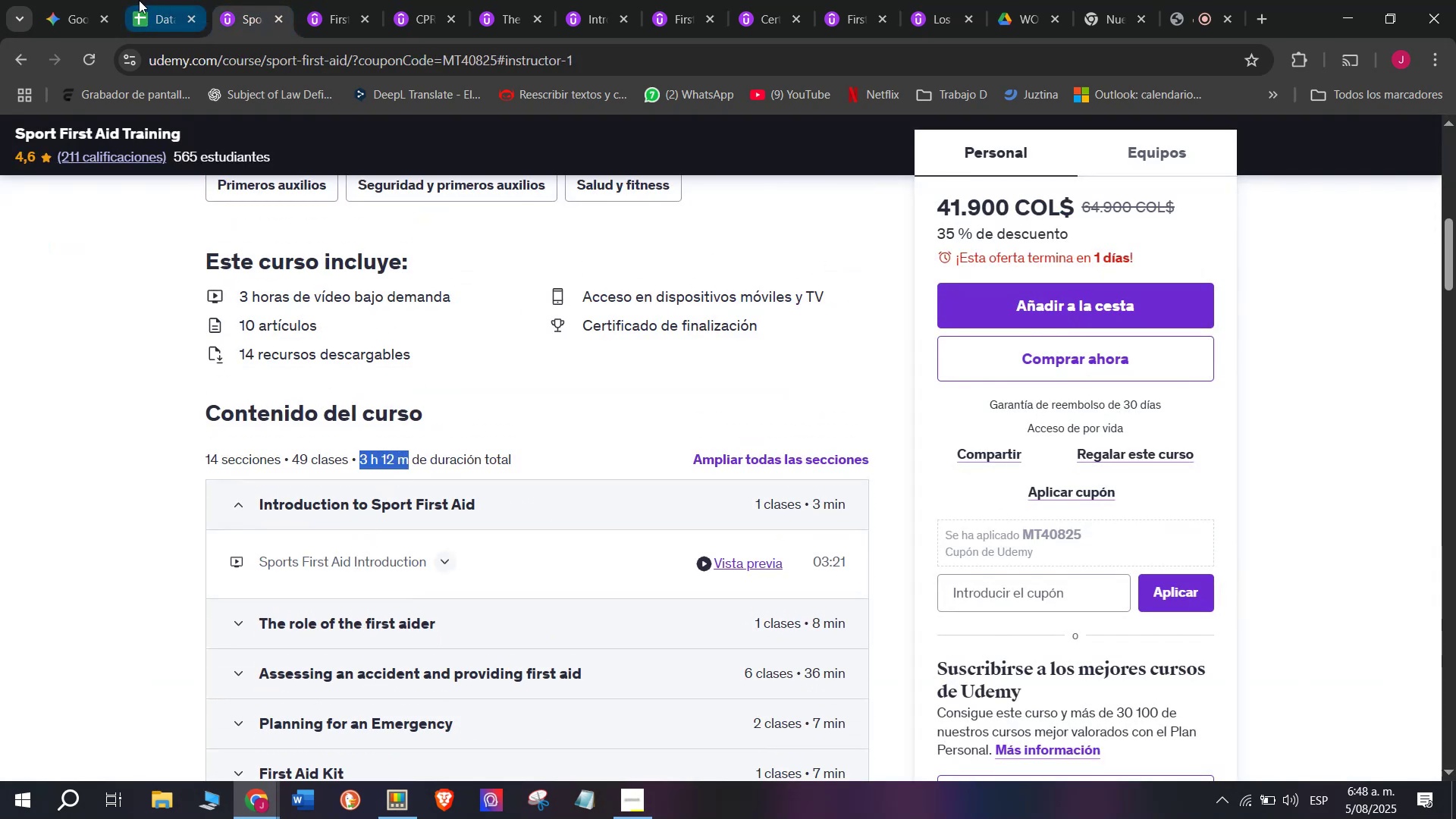 
left_click([135, 0])
 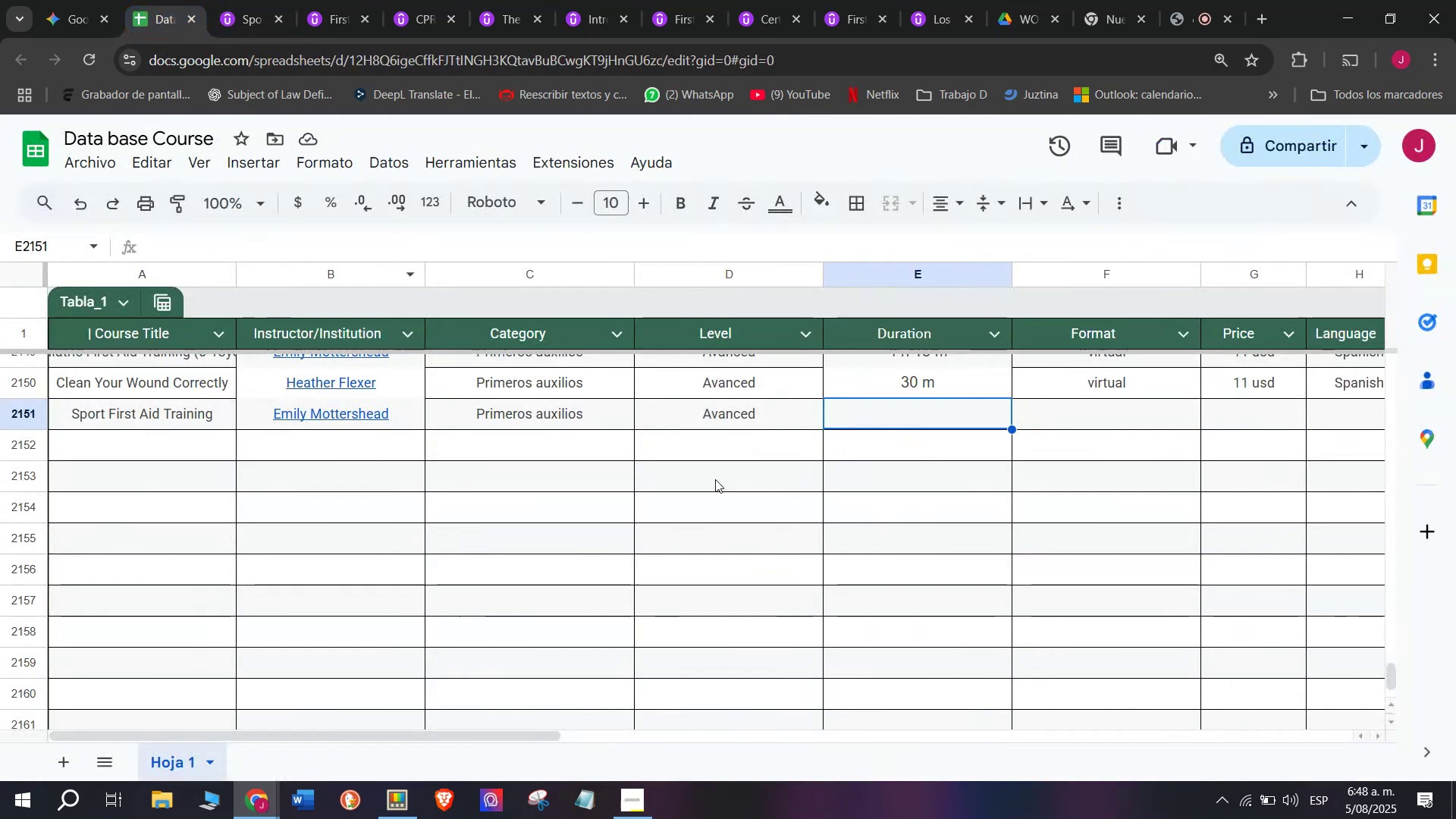 
key(Control+ControlLeft)
 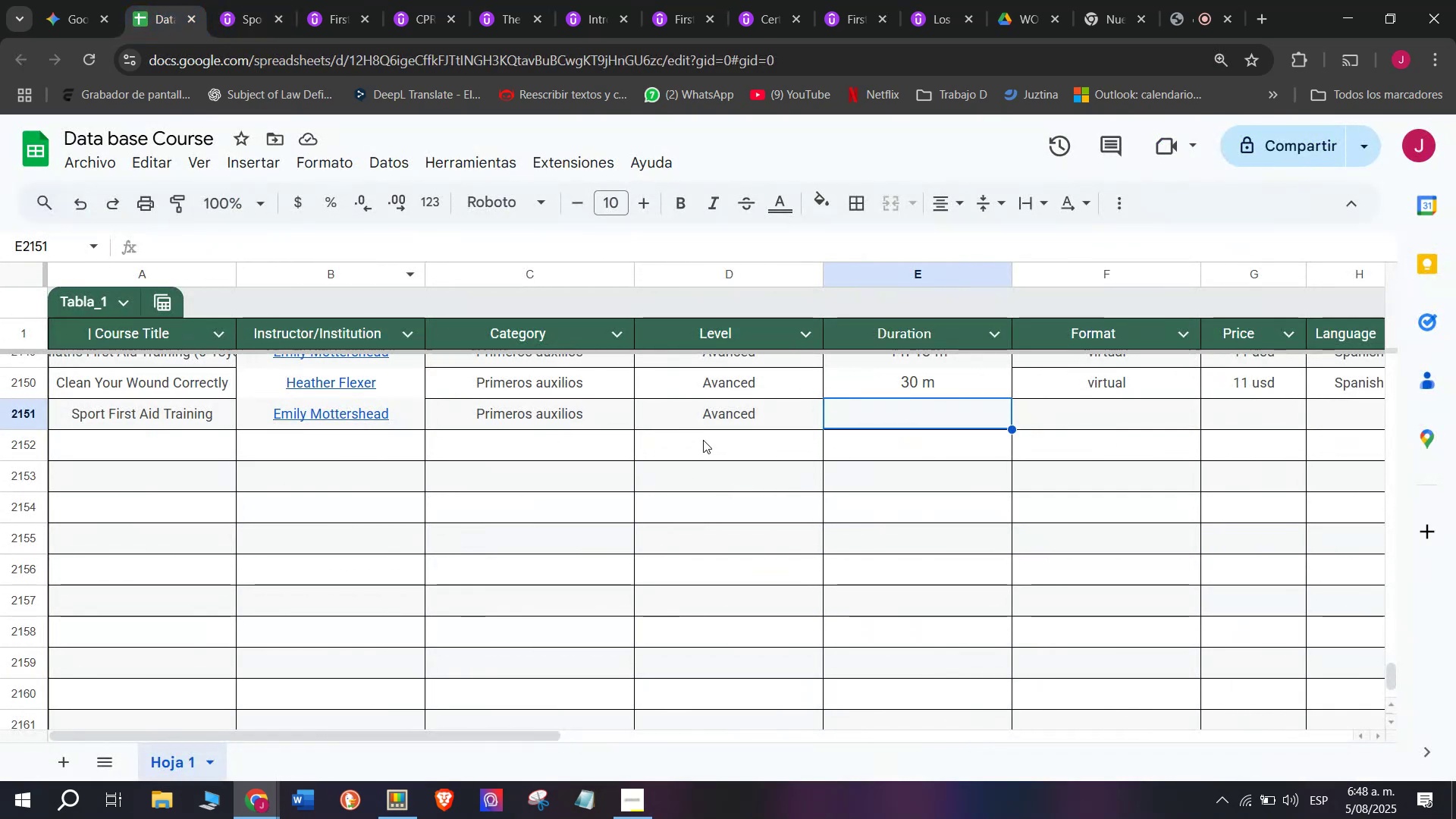 
key(Z)
 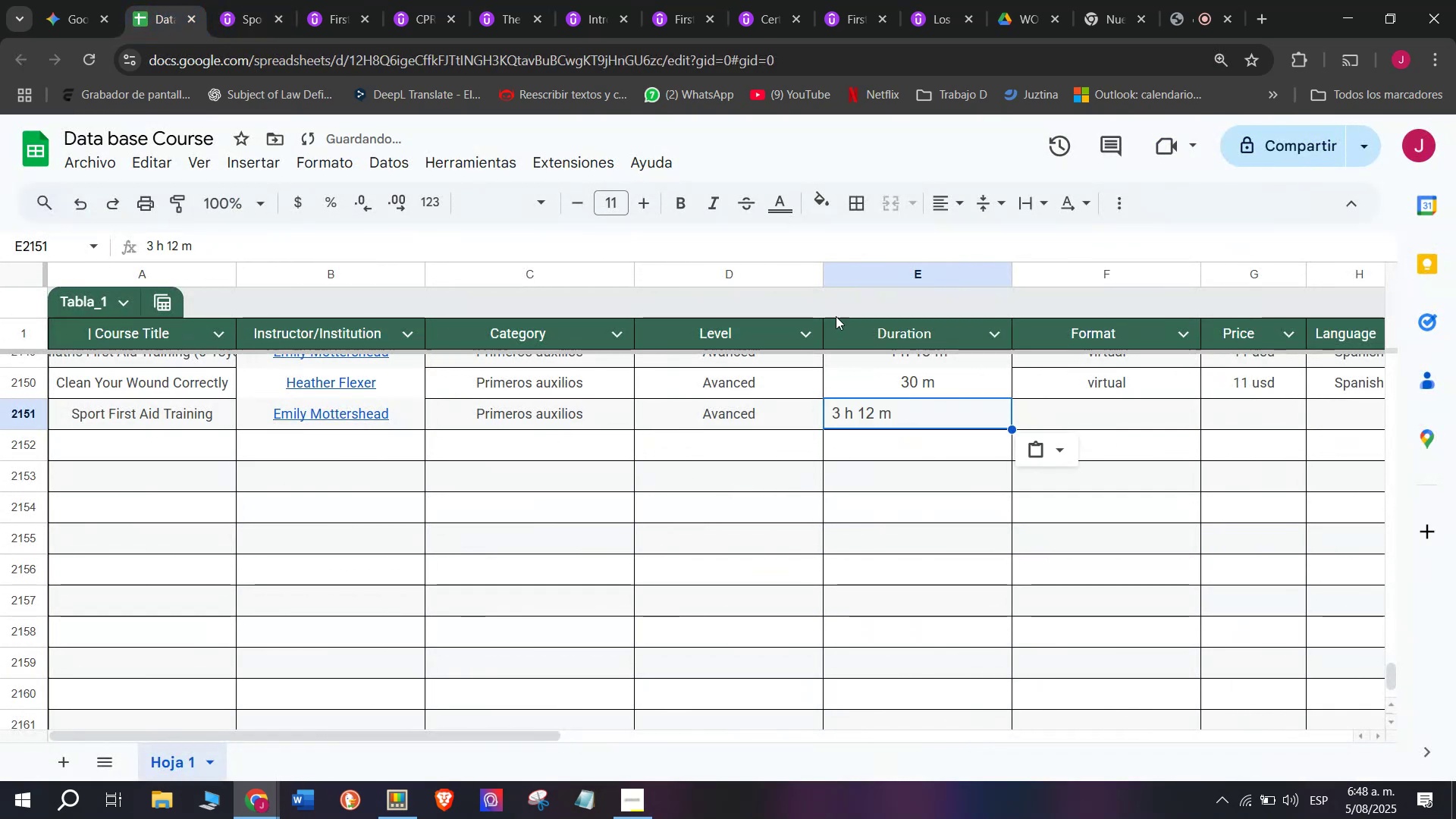 
key(Control+V)
 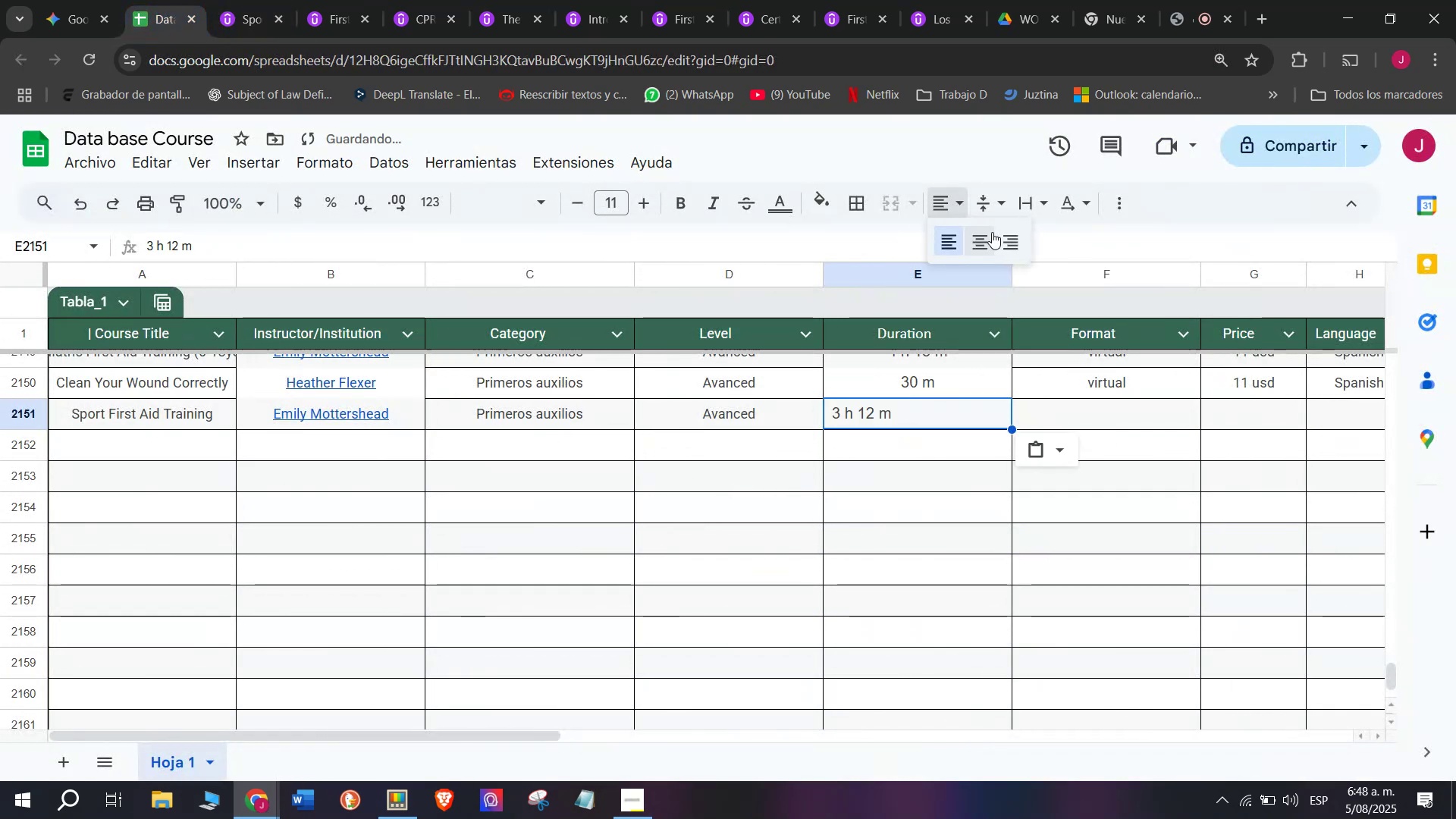 
left_click([981, 247])
 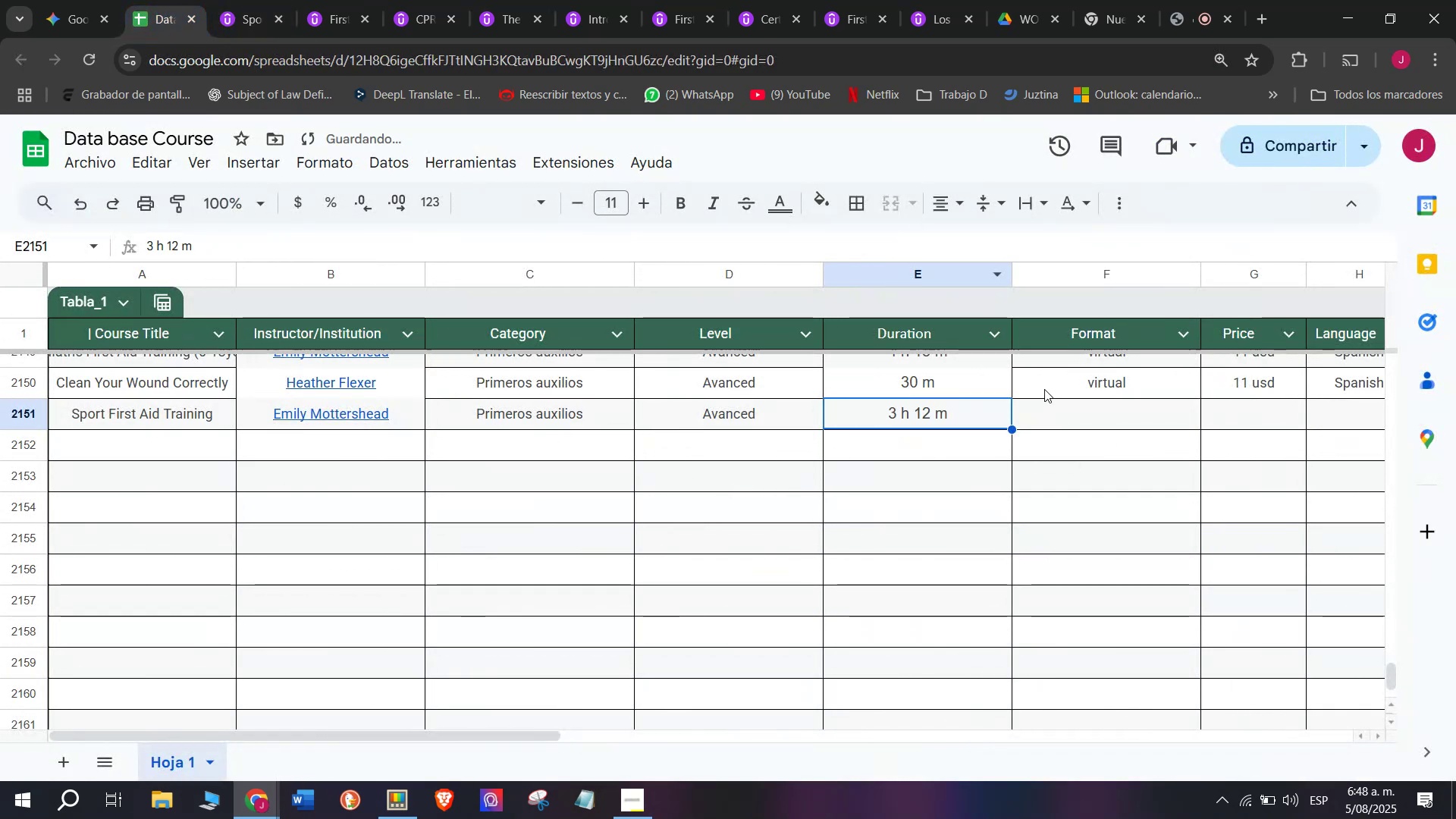 
left_click([1045, 389])
 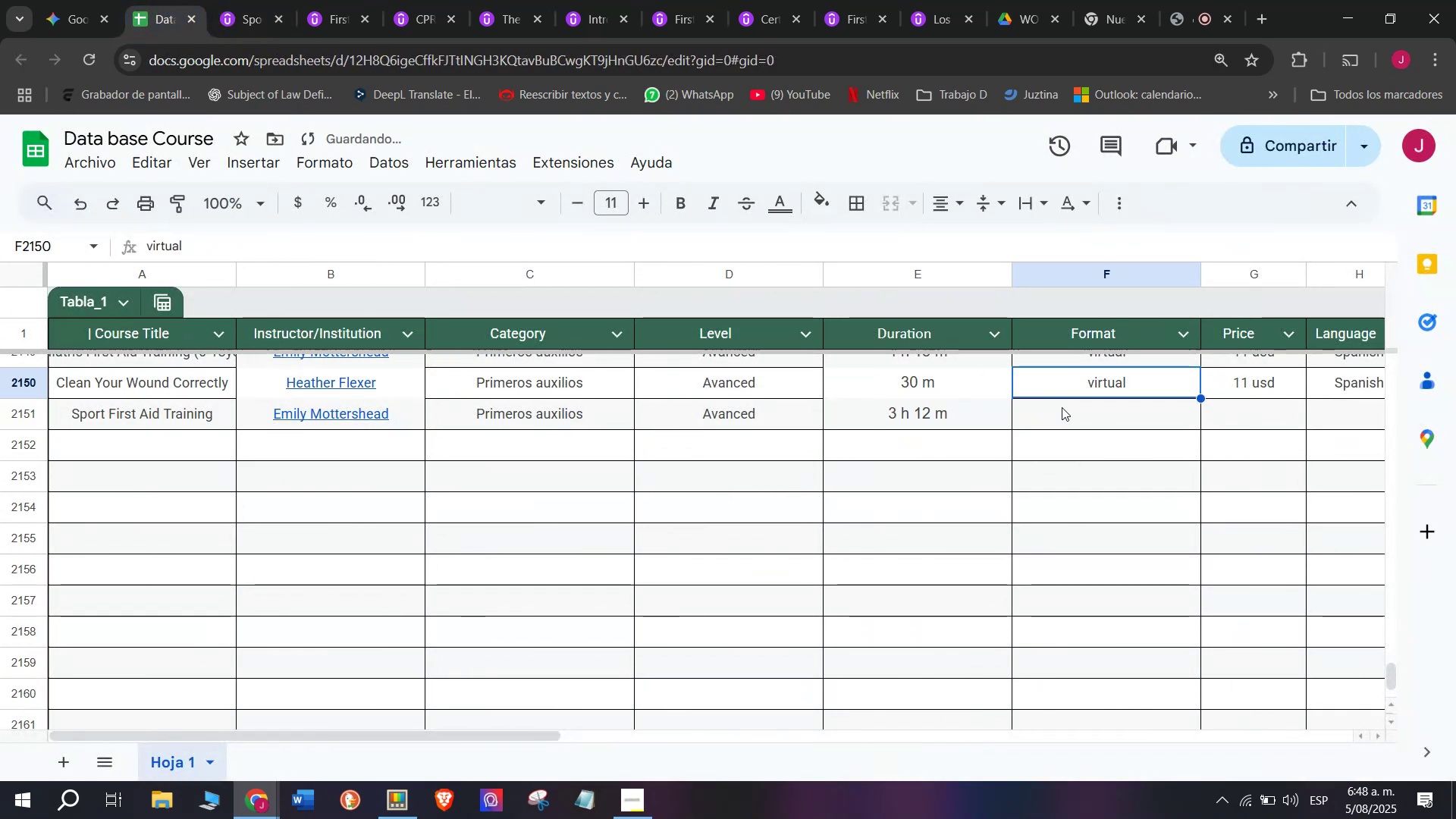 
key(Break)
 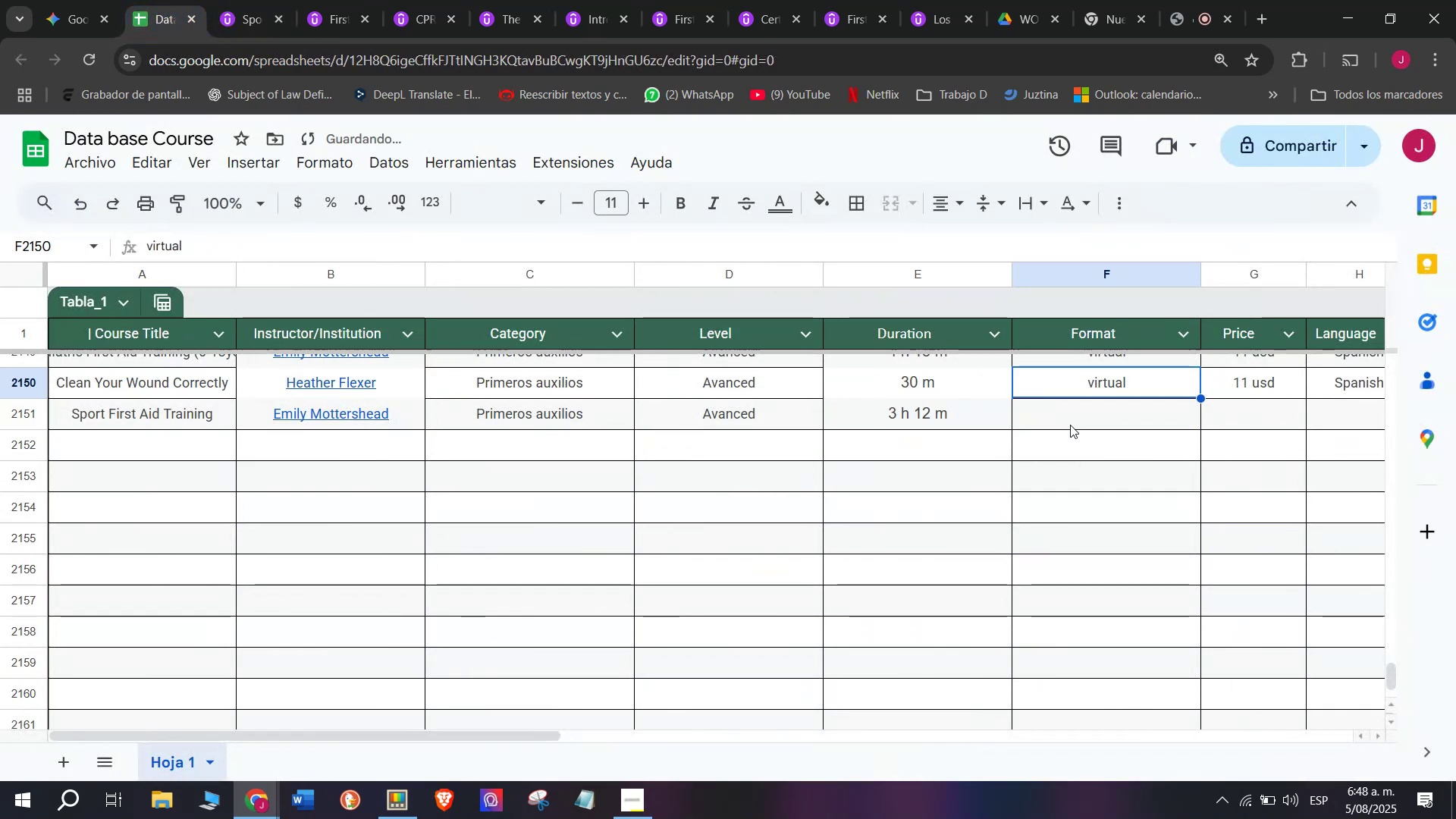 
key(Control+ControlLeft)
 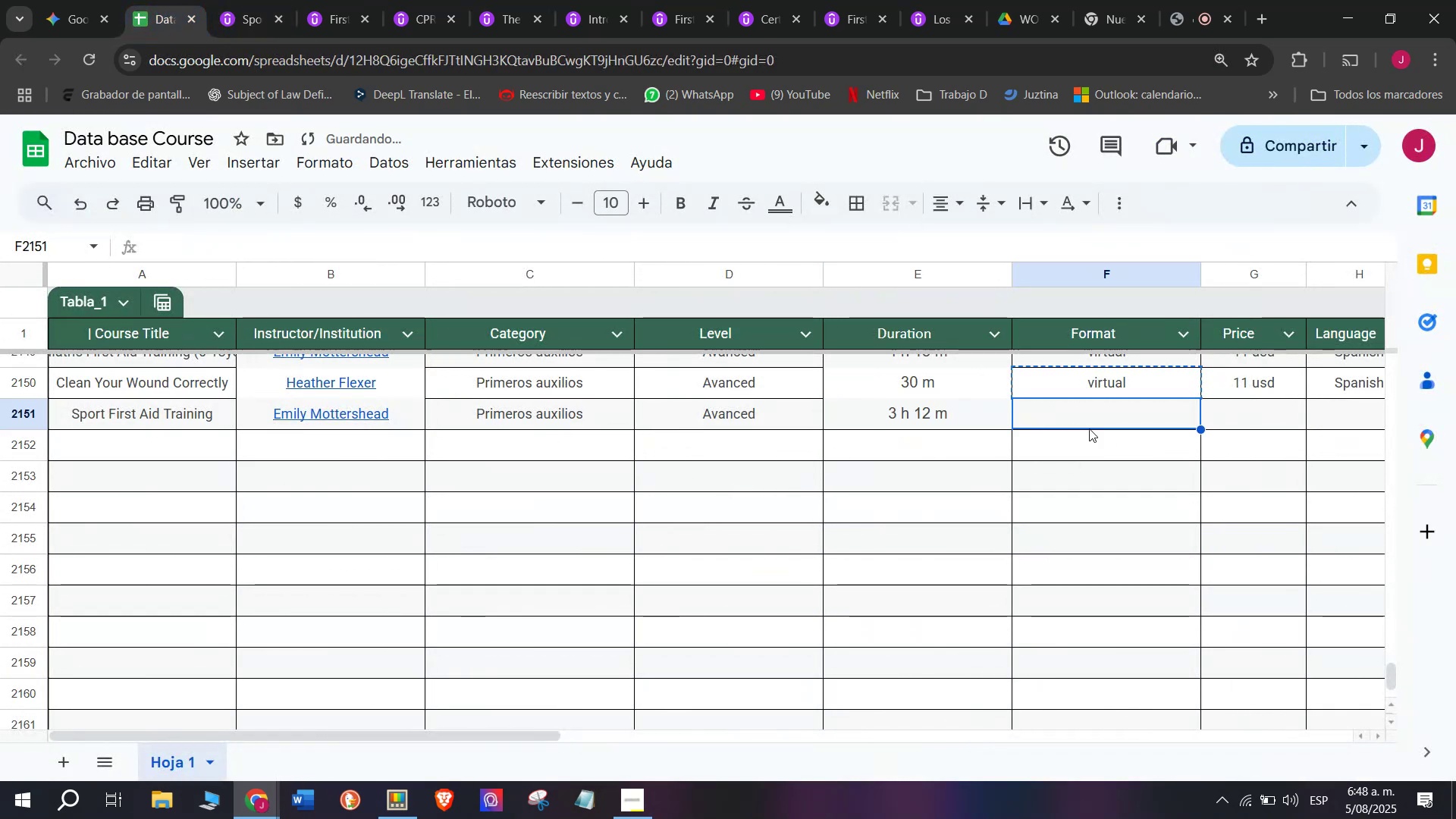 
key(Control+C)
 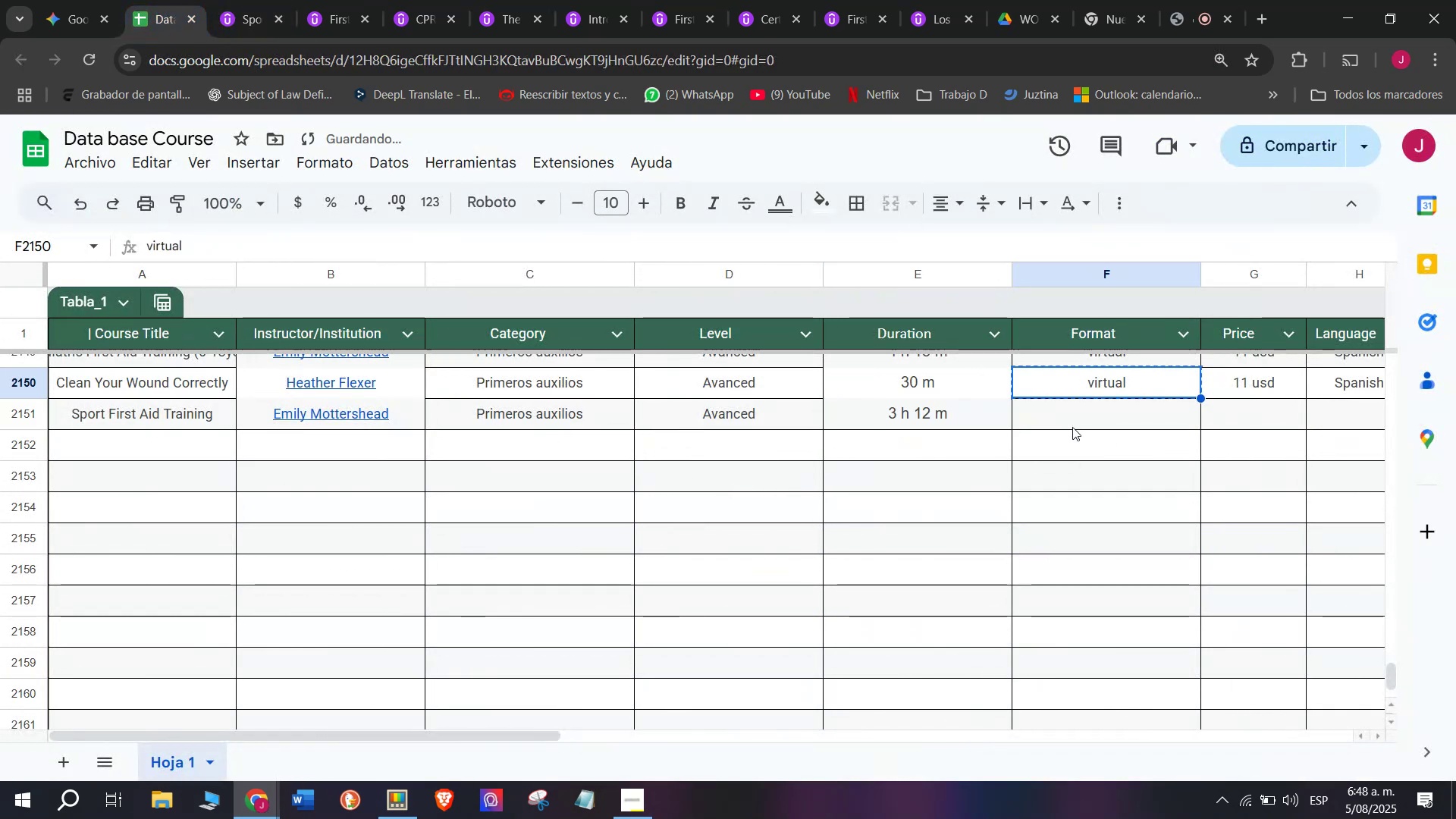 
double_click([1072, 427])
 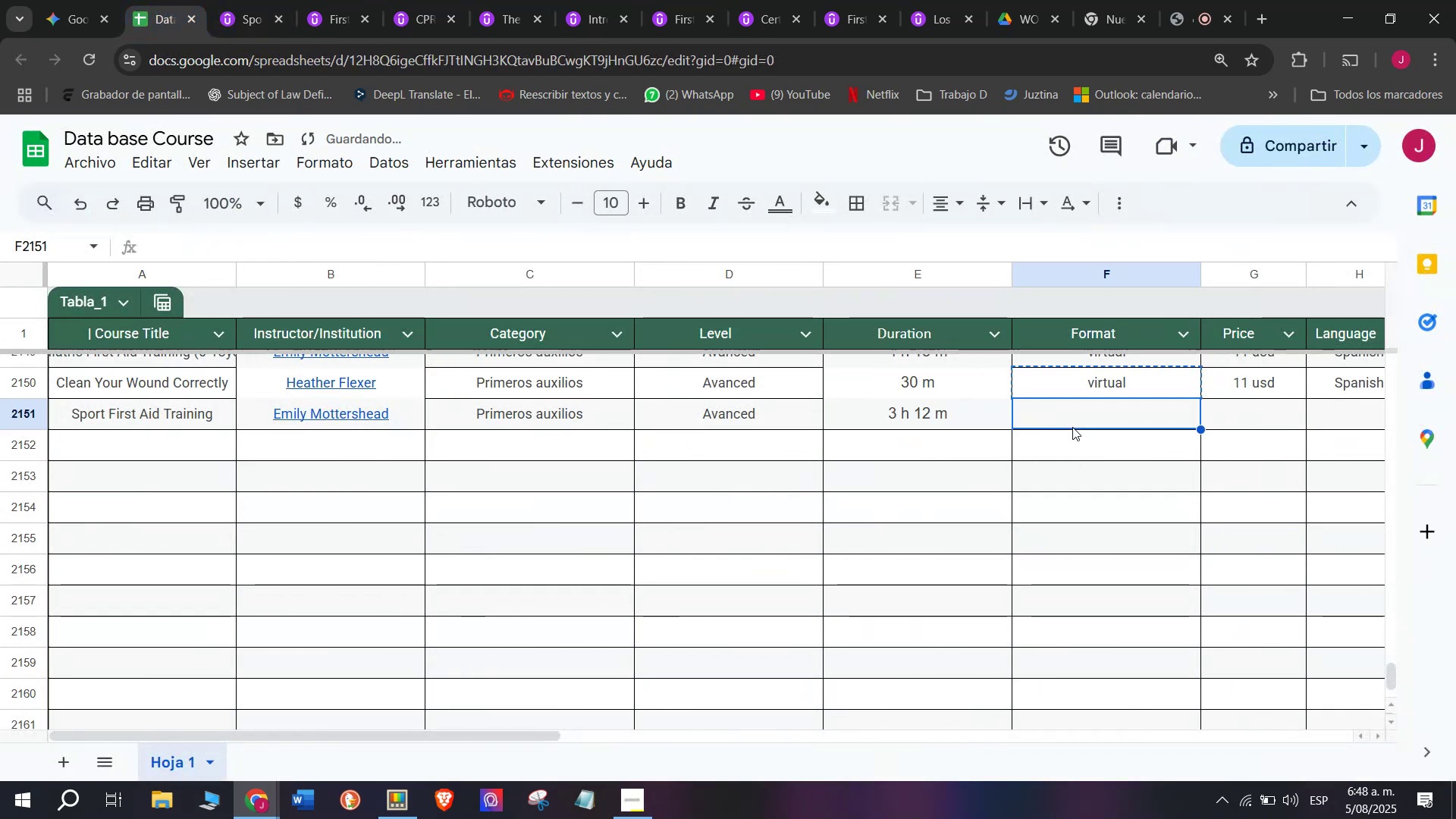 
key(Control+ControlLeft)
 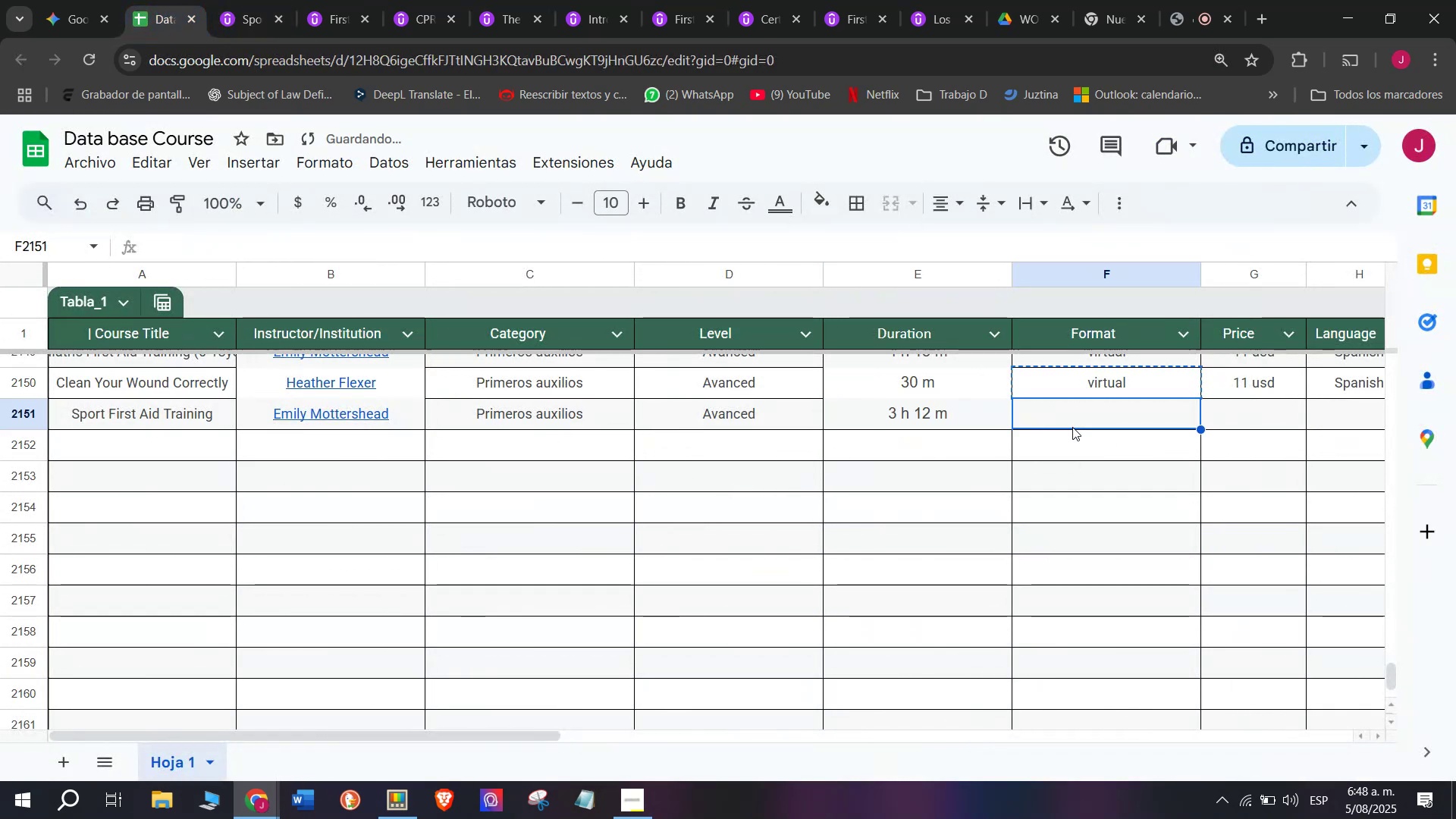 
key(Z)
 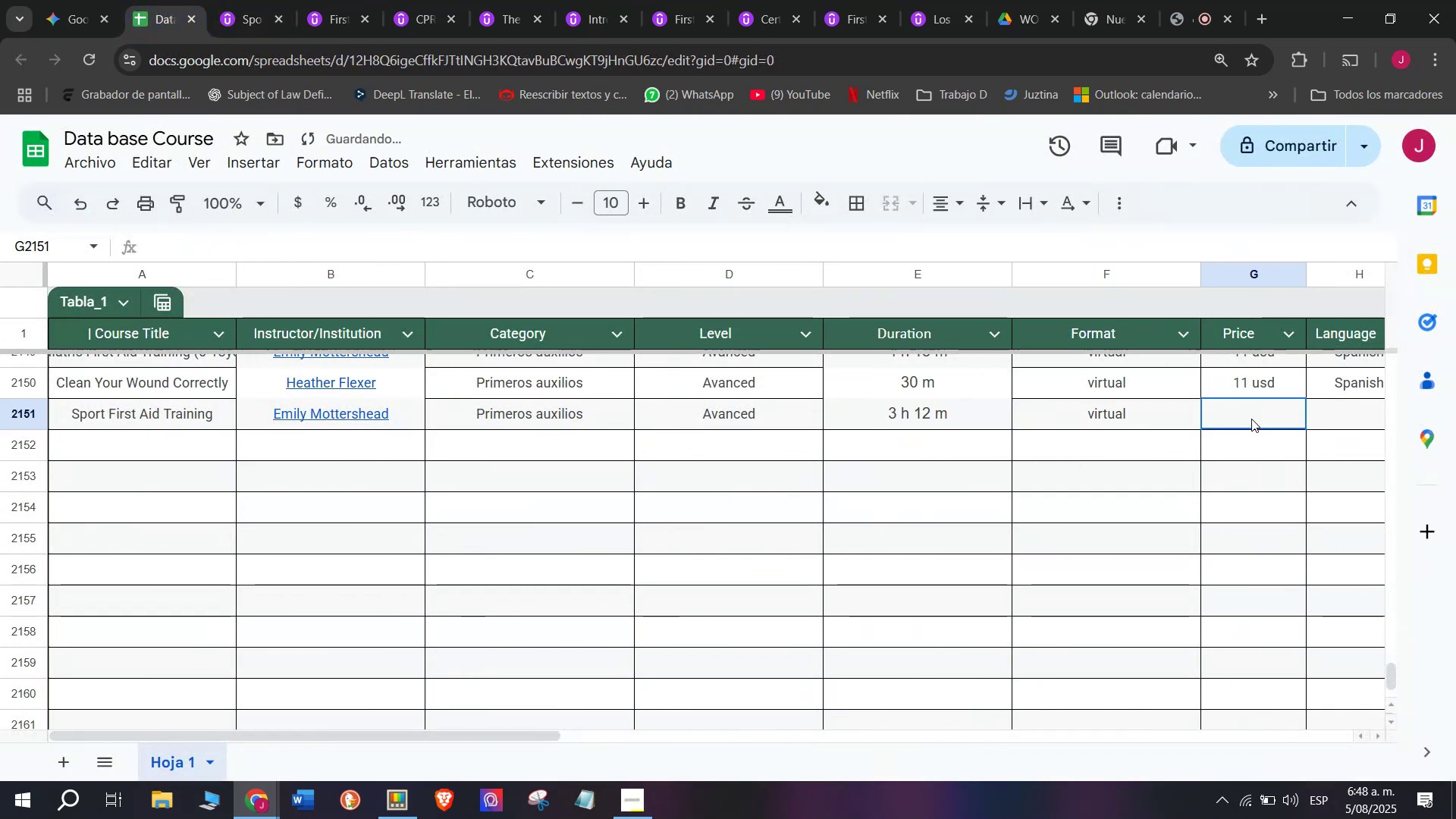 
key(Control+V)
 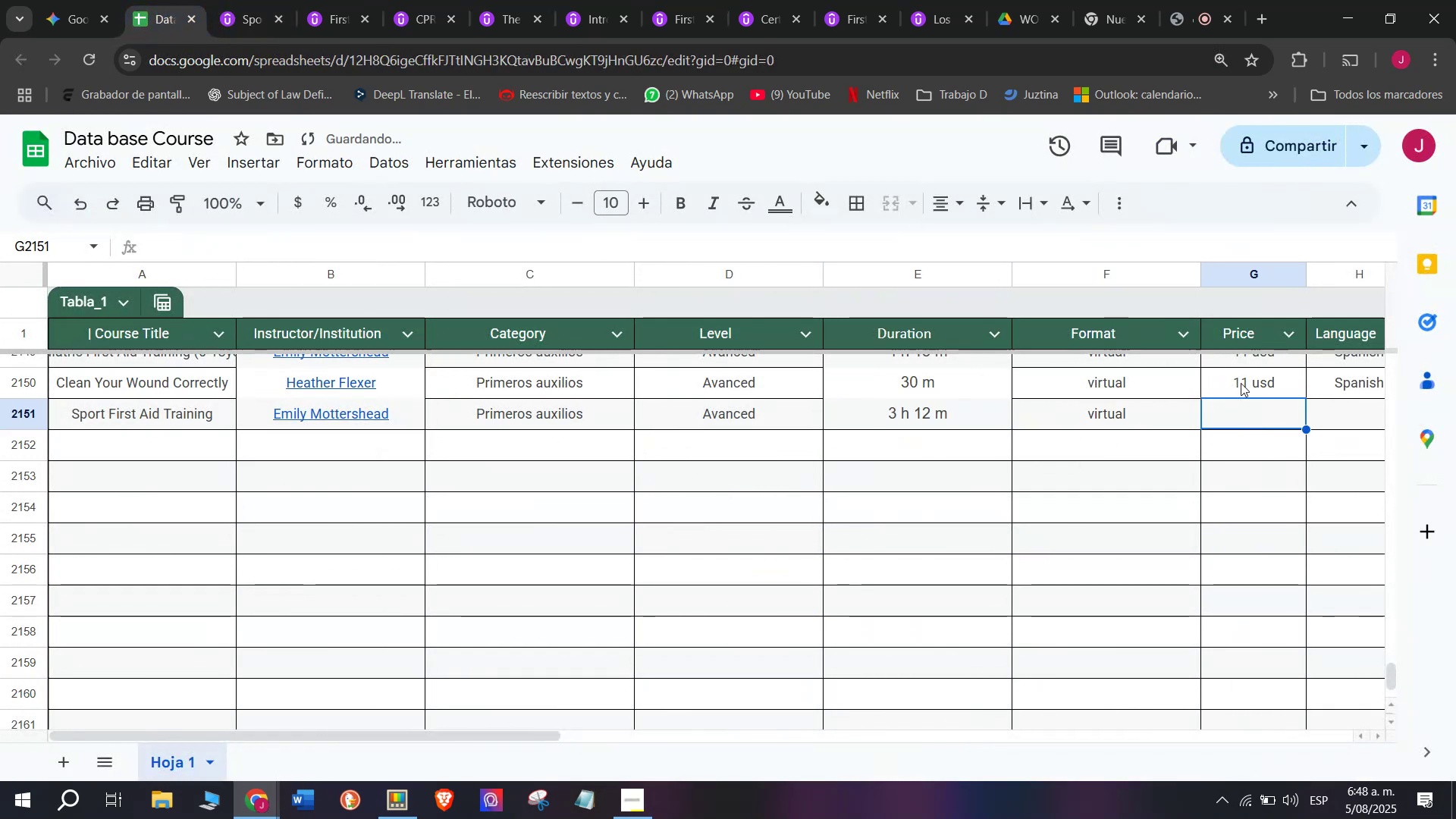 
double_click([1237, 377])
 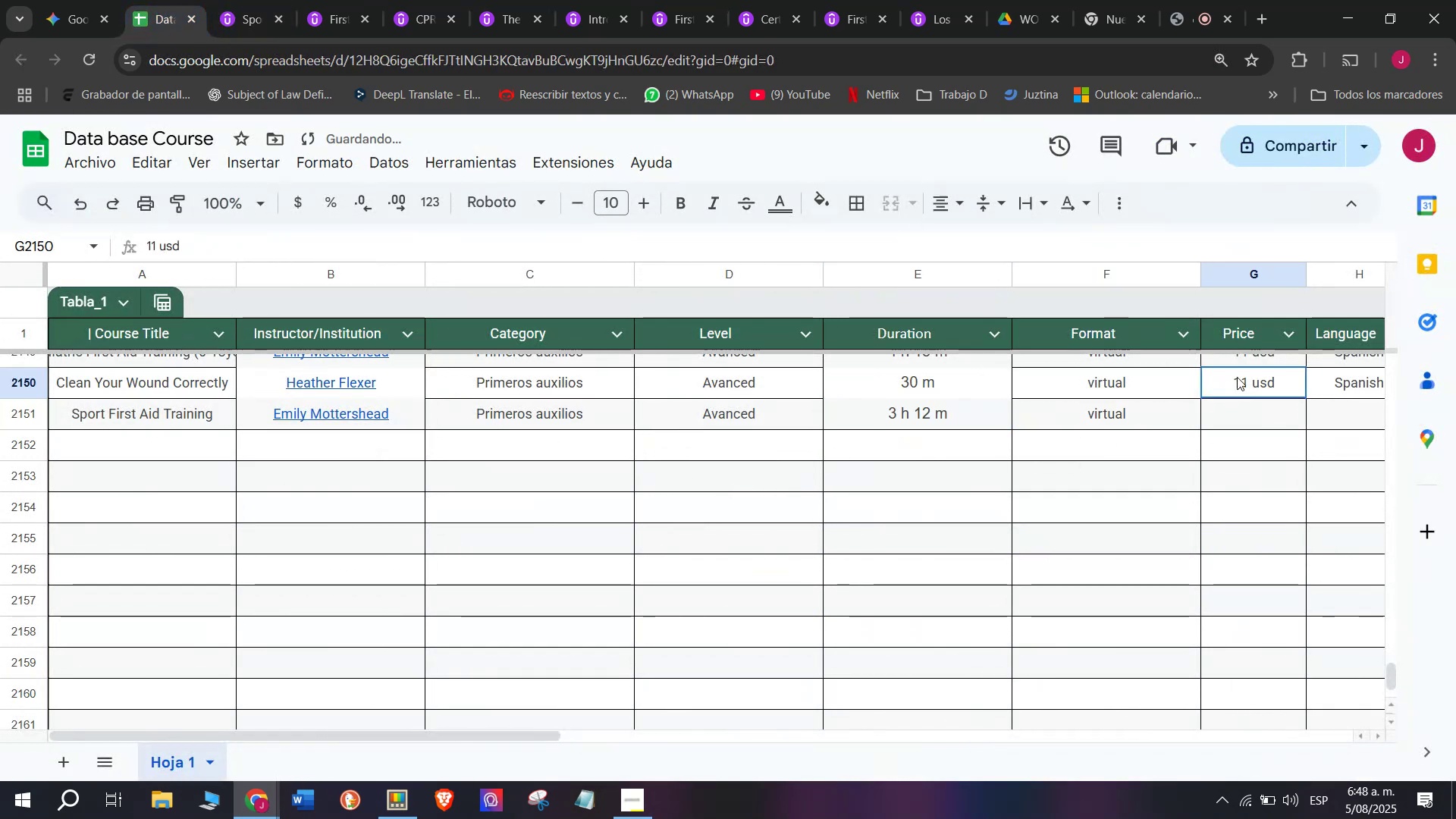 
key(Break)
 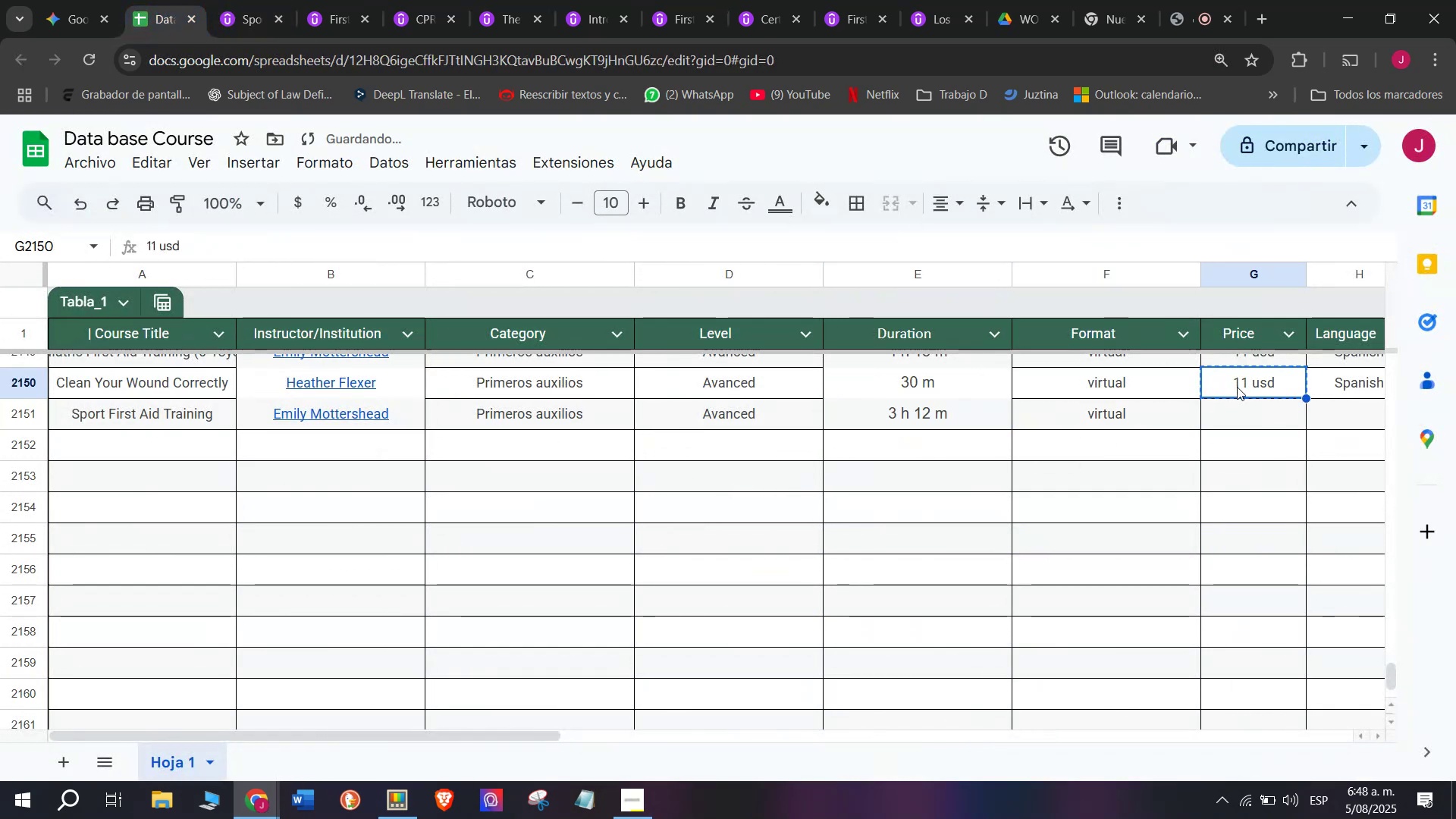 
key(Control+ControlLeft)
 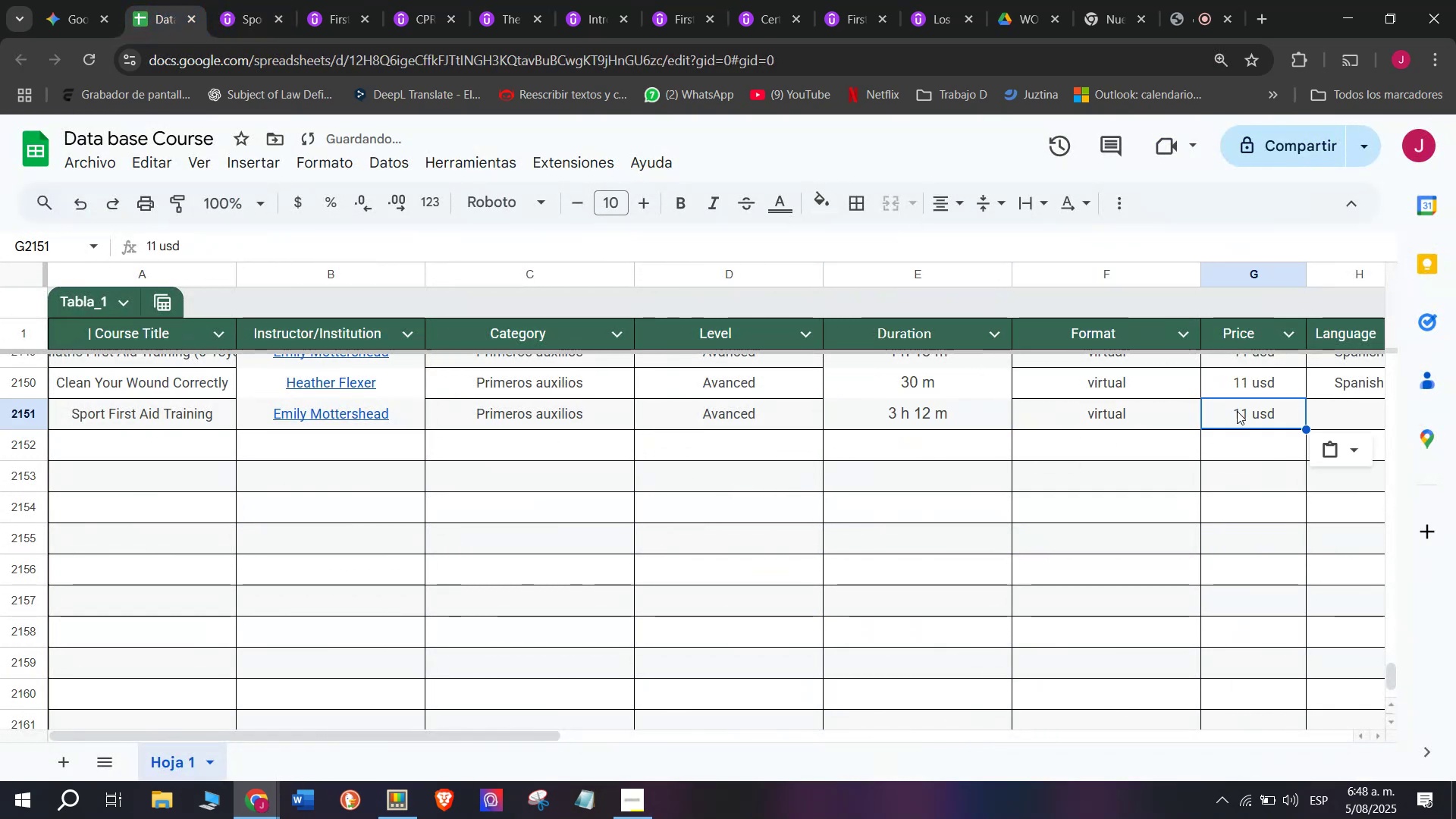 
key(Control+C)
 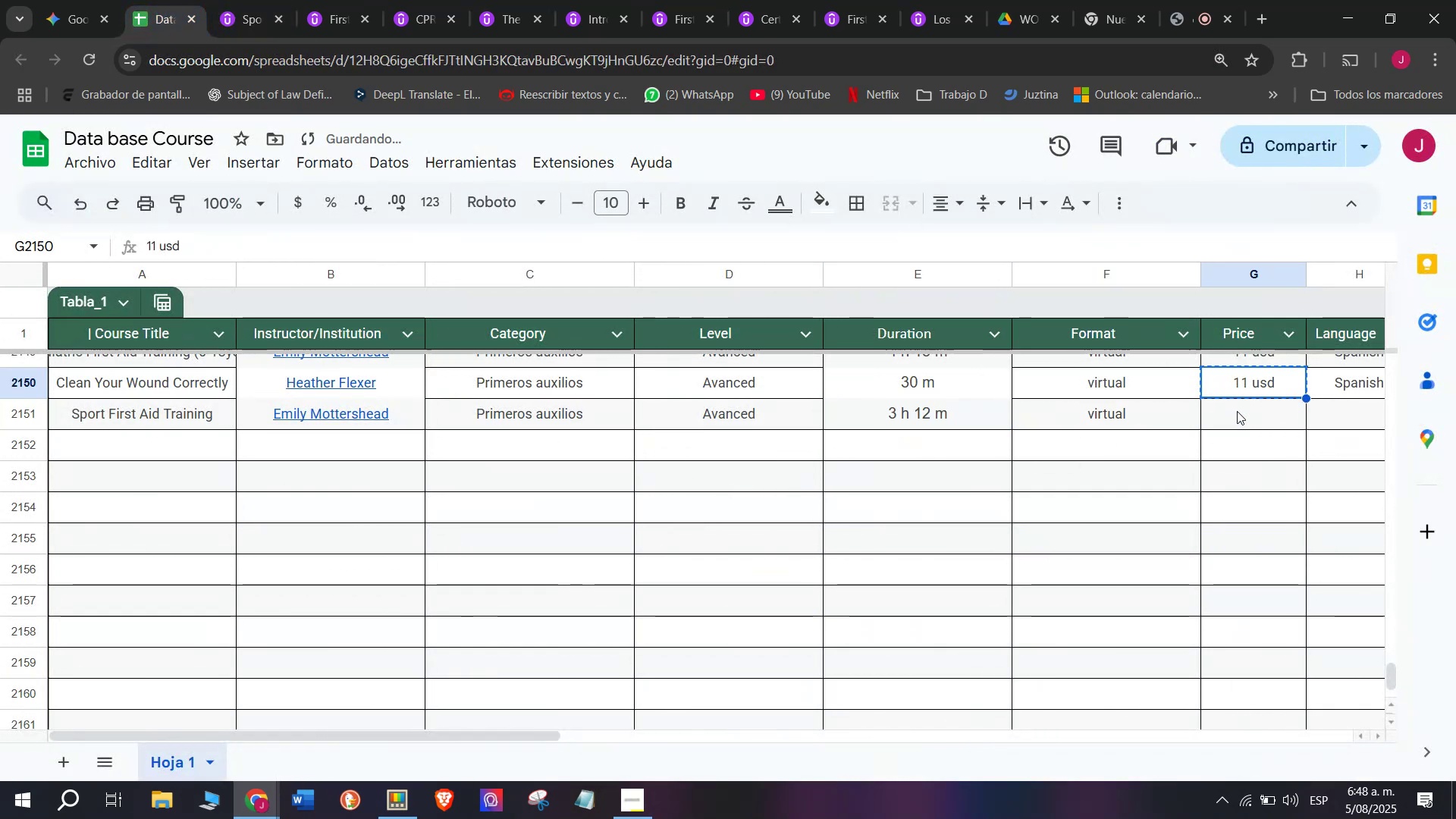 
key(Control+ControlLeft)
 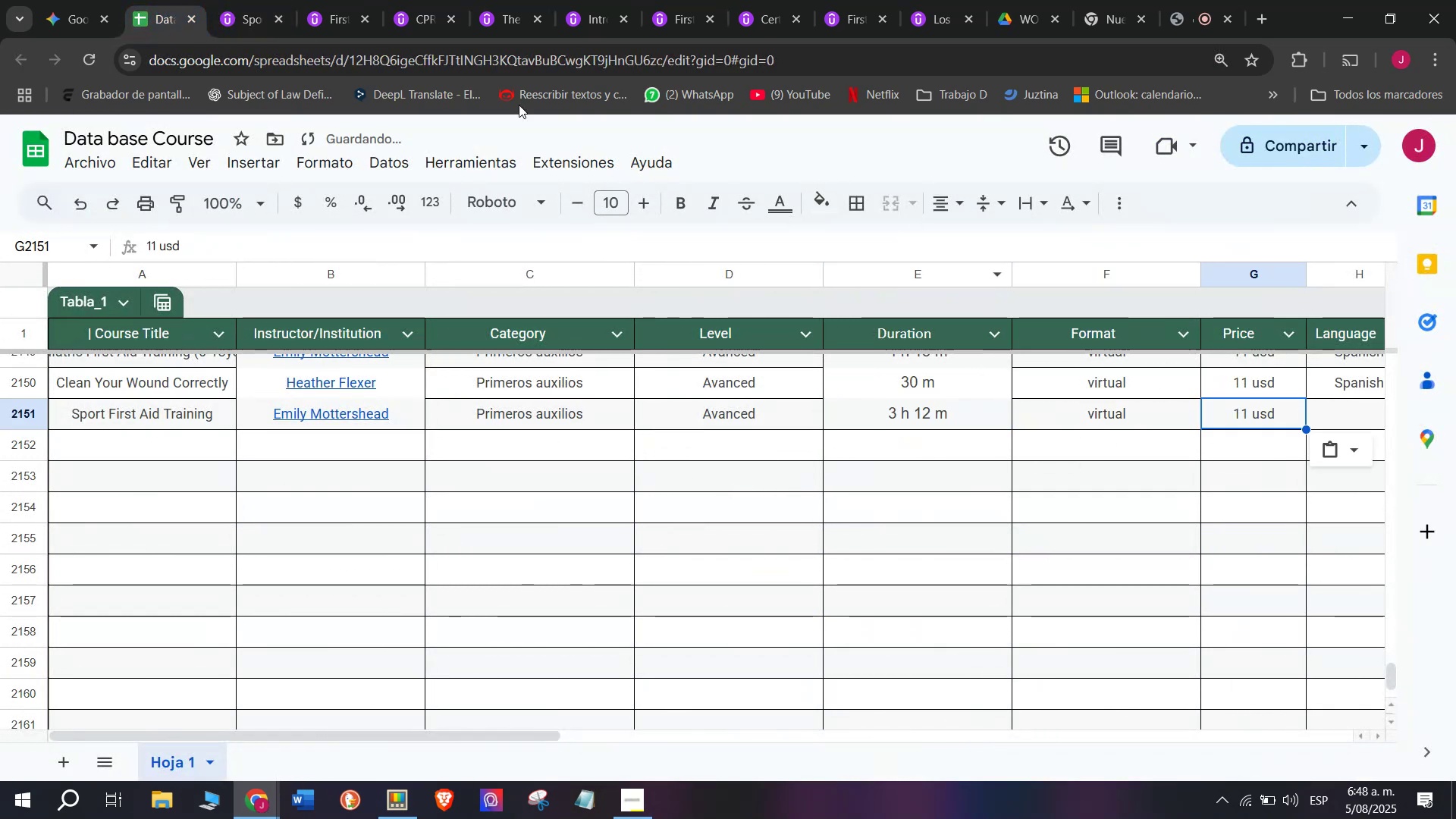 
key(Z)
 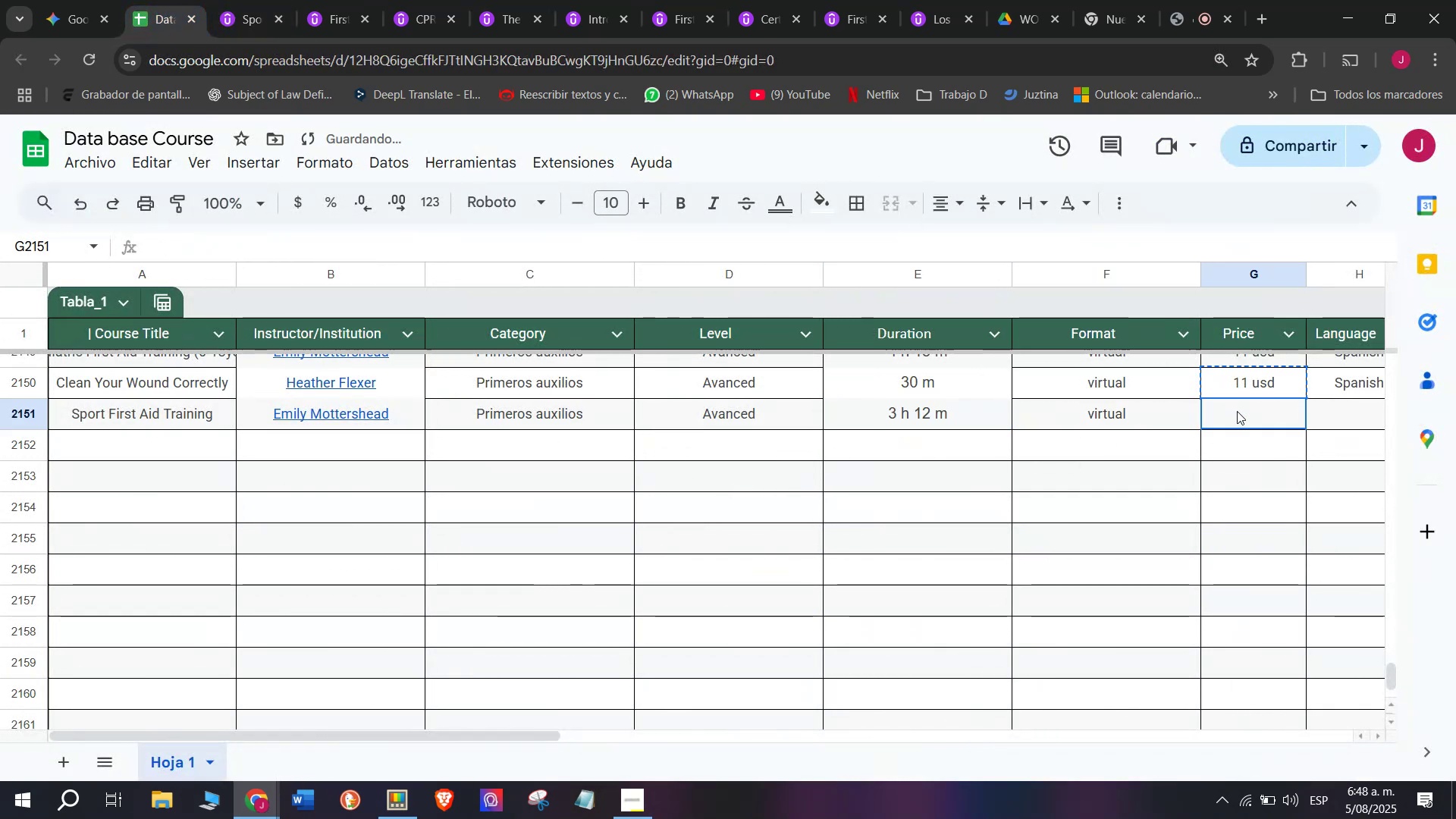 
key(Control+V)
 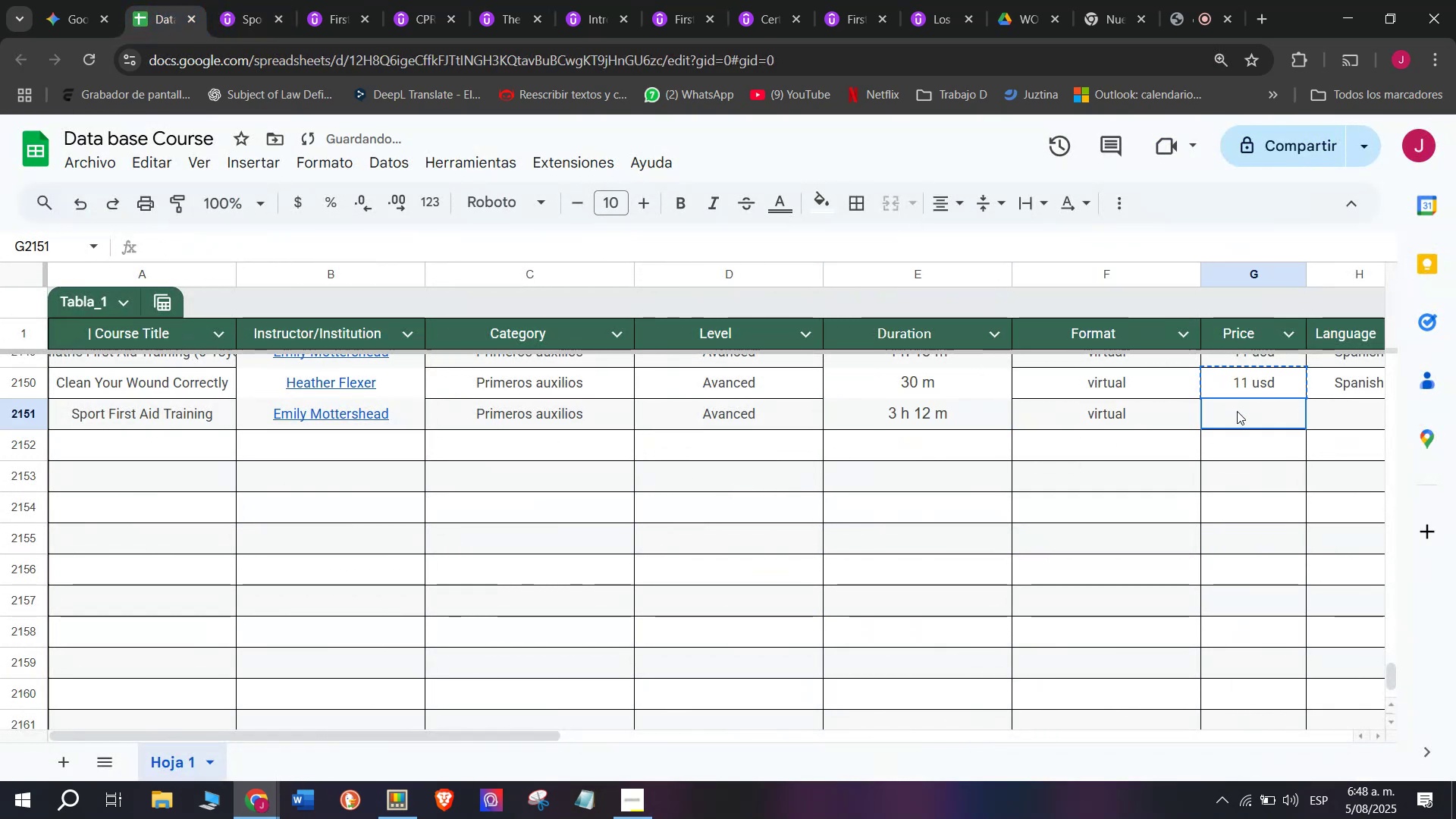 
triple_click([1237, 411])
 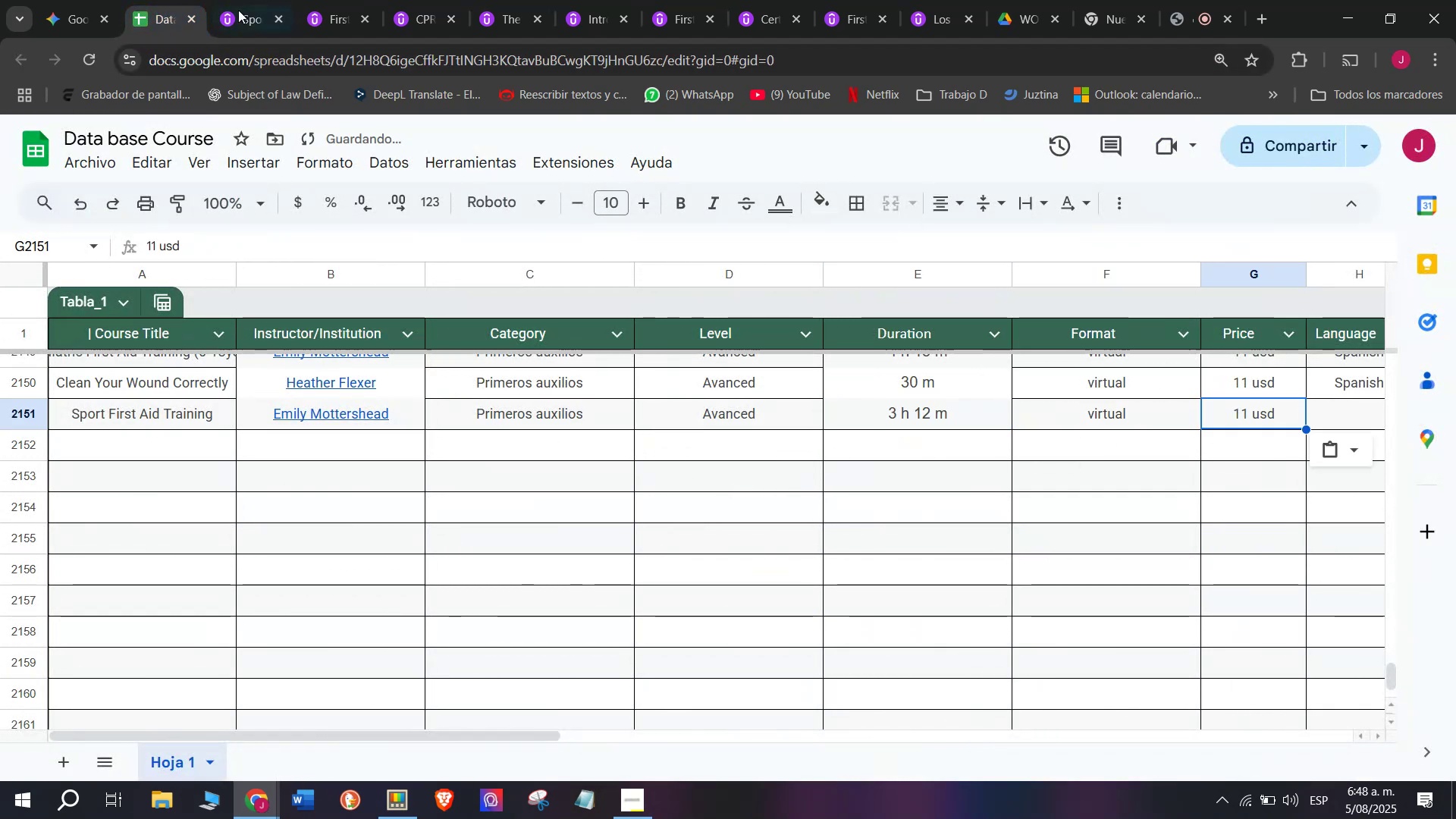 
left_click([221, 0])
 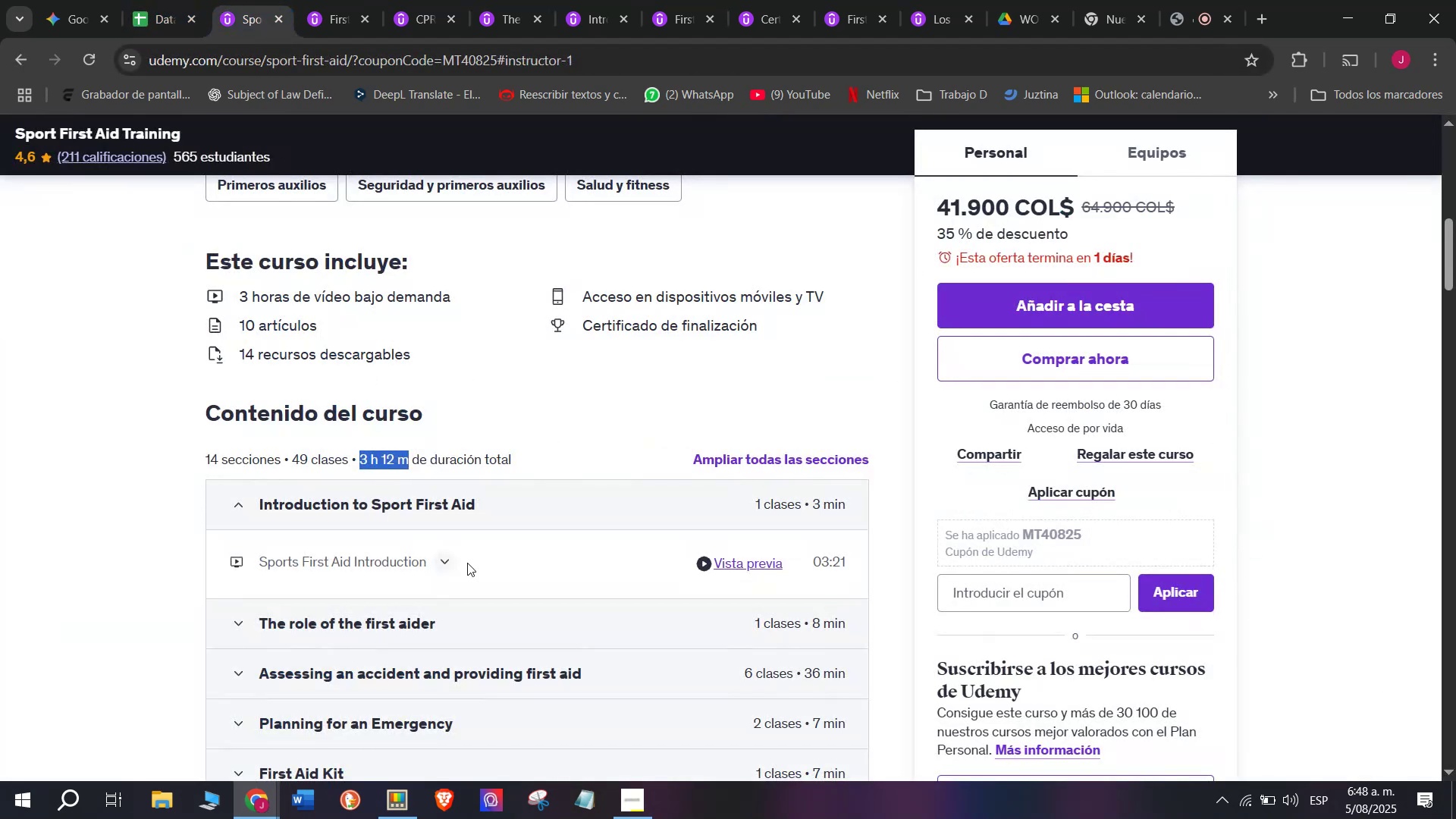 
scroll: coordinate [474, 415], scroll_direction: up, amount: 4.0
 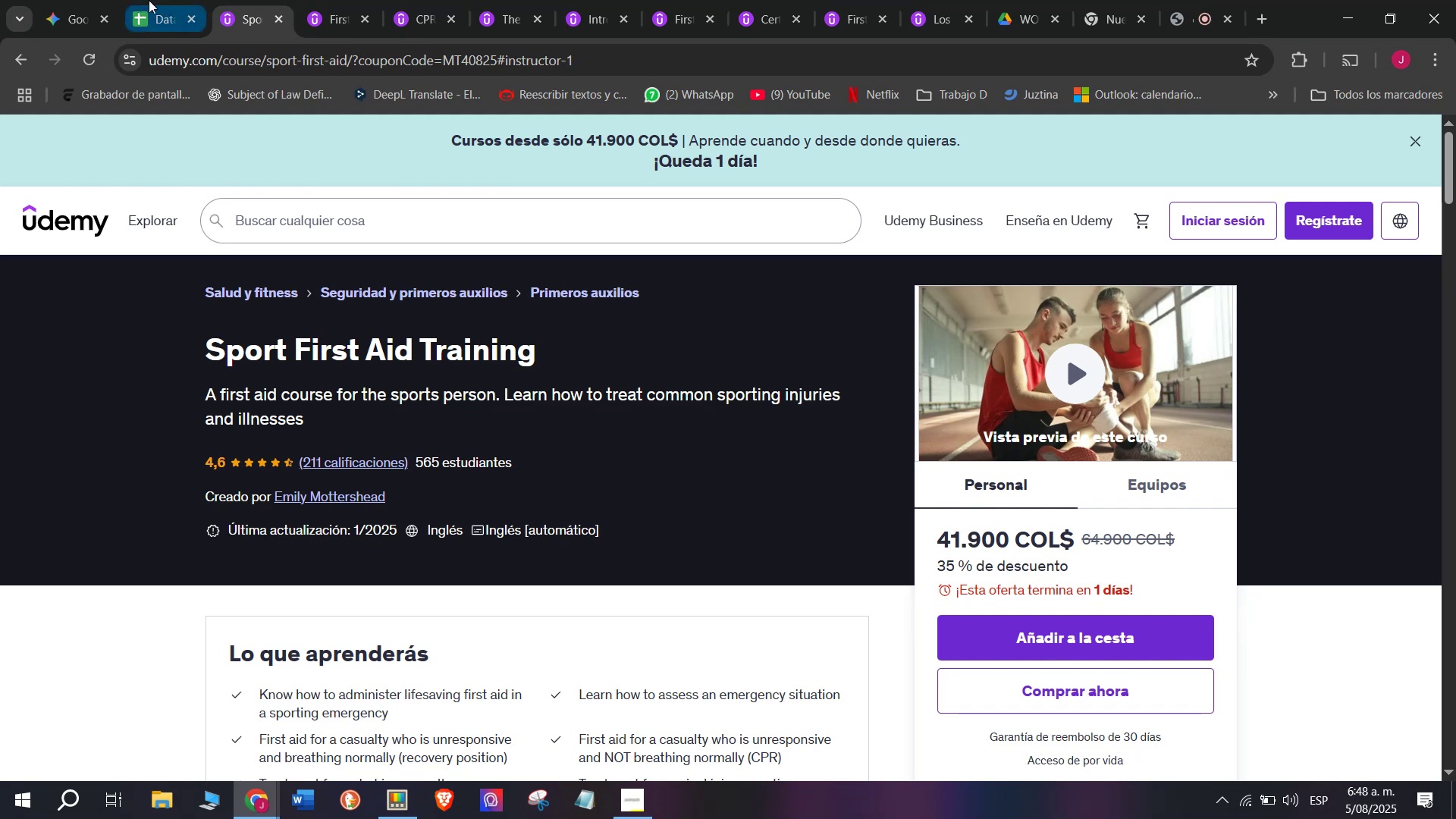 
left_click([183, 0])
 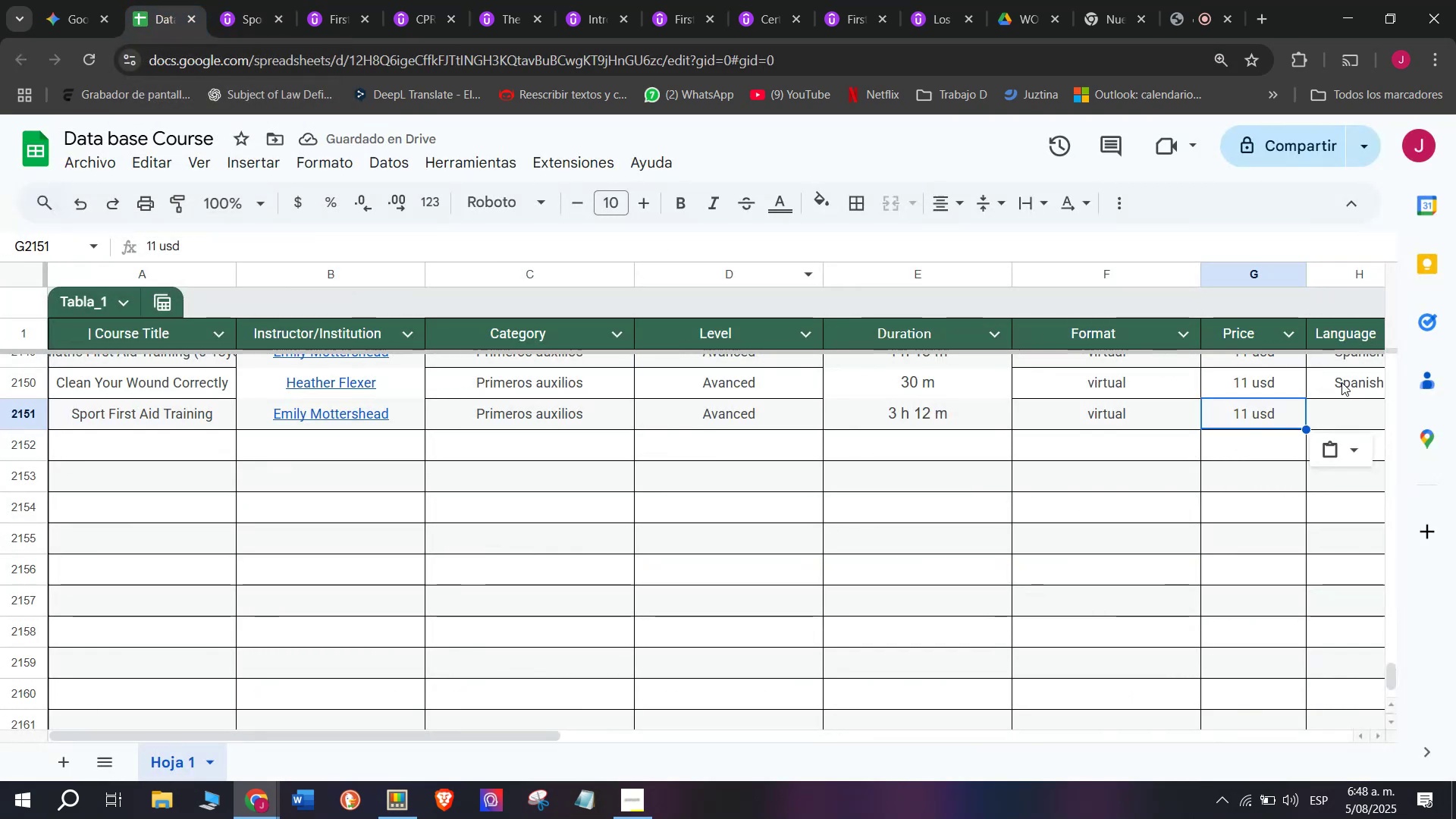 
left_click([1352, 391])
 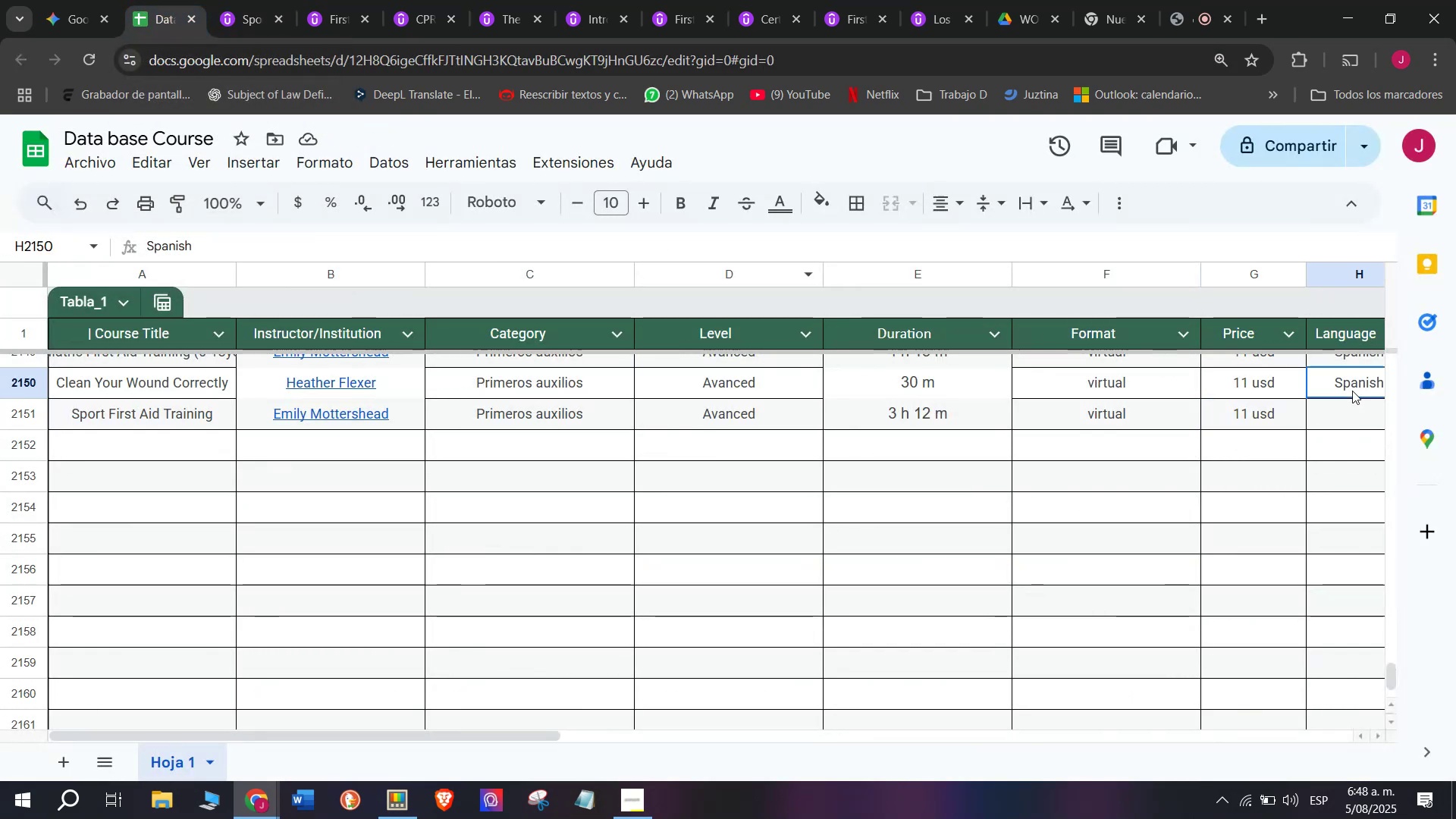 
key(Control+ControlLeft)
 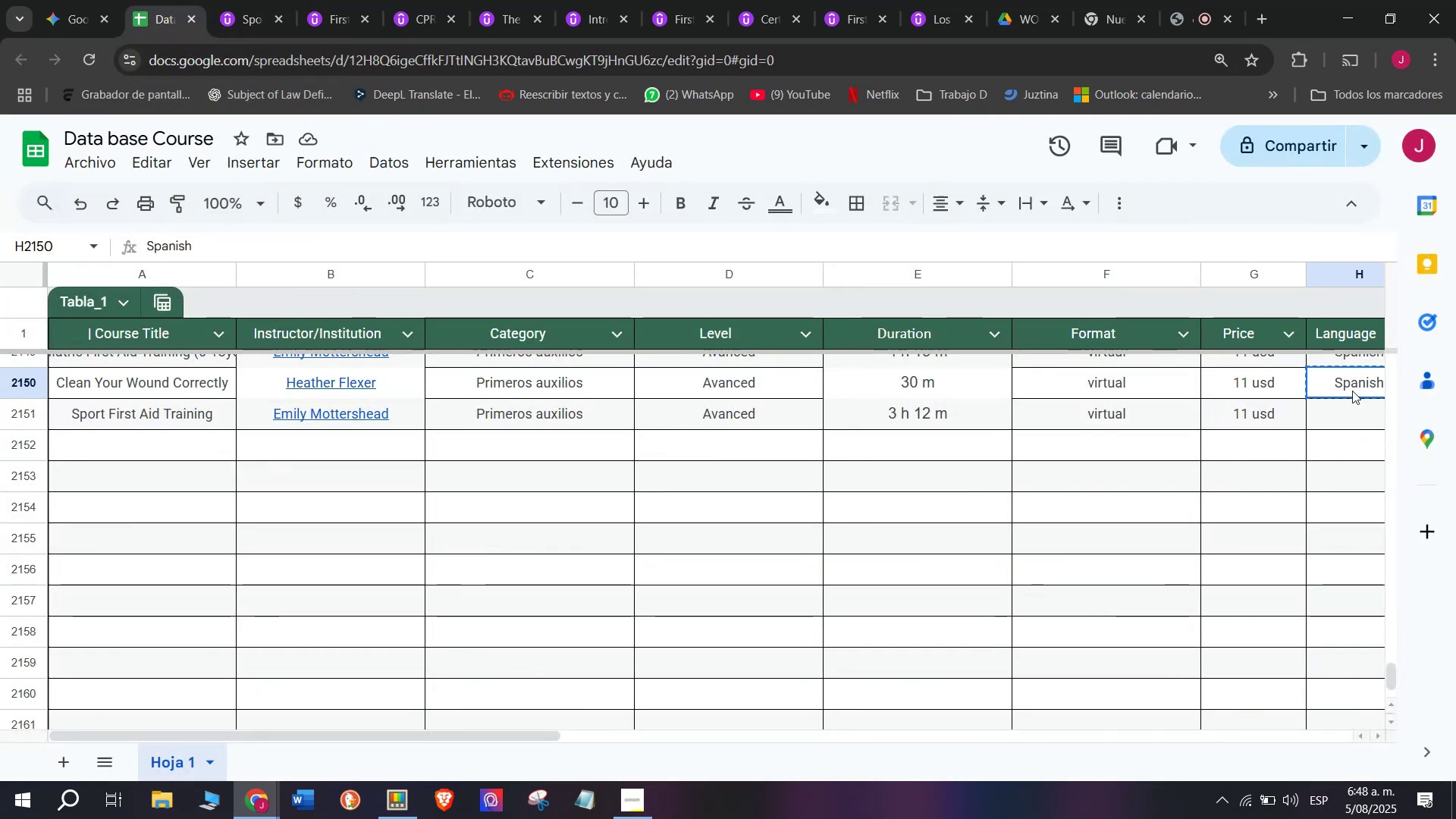 
key(Break)
 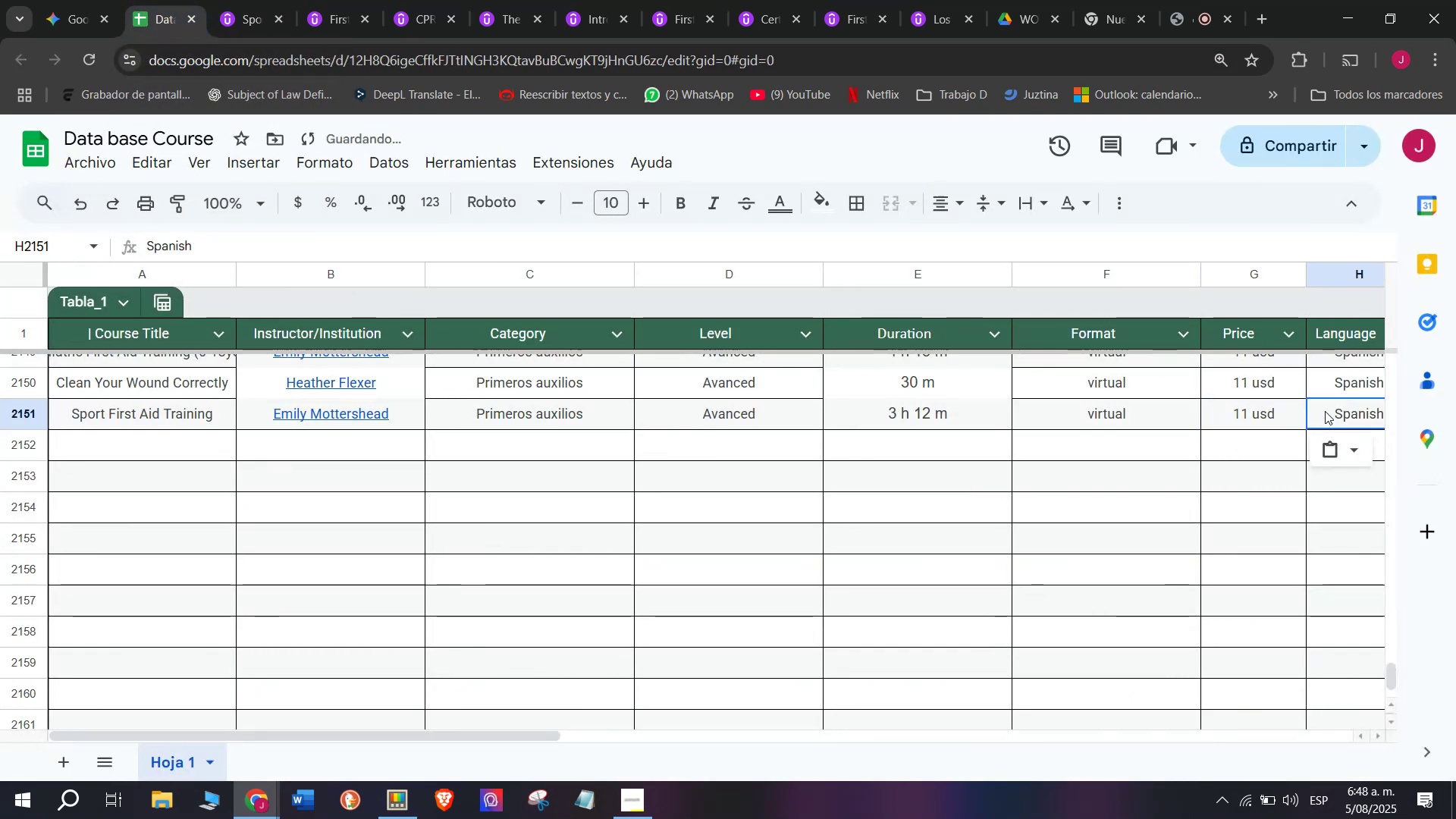 
key(Control+C)
 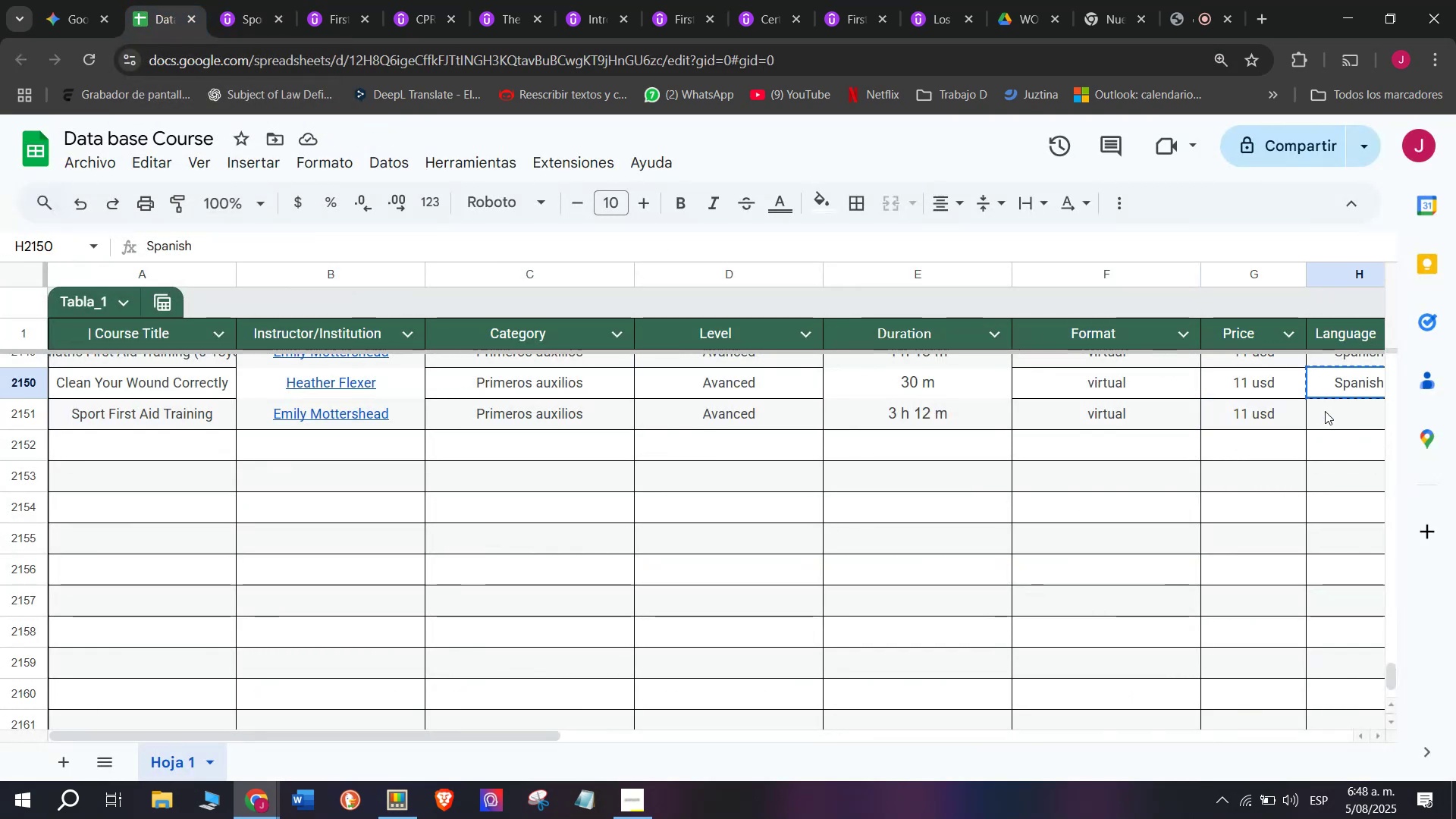 
double_click([1325, 411])
 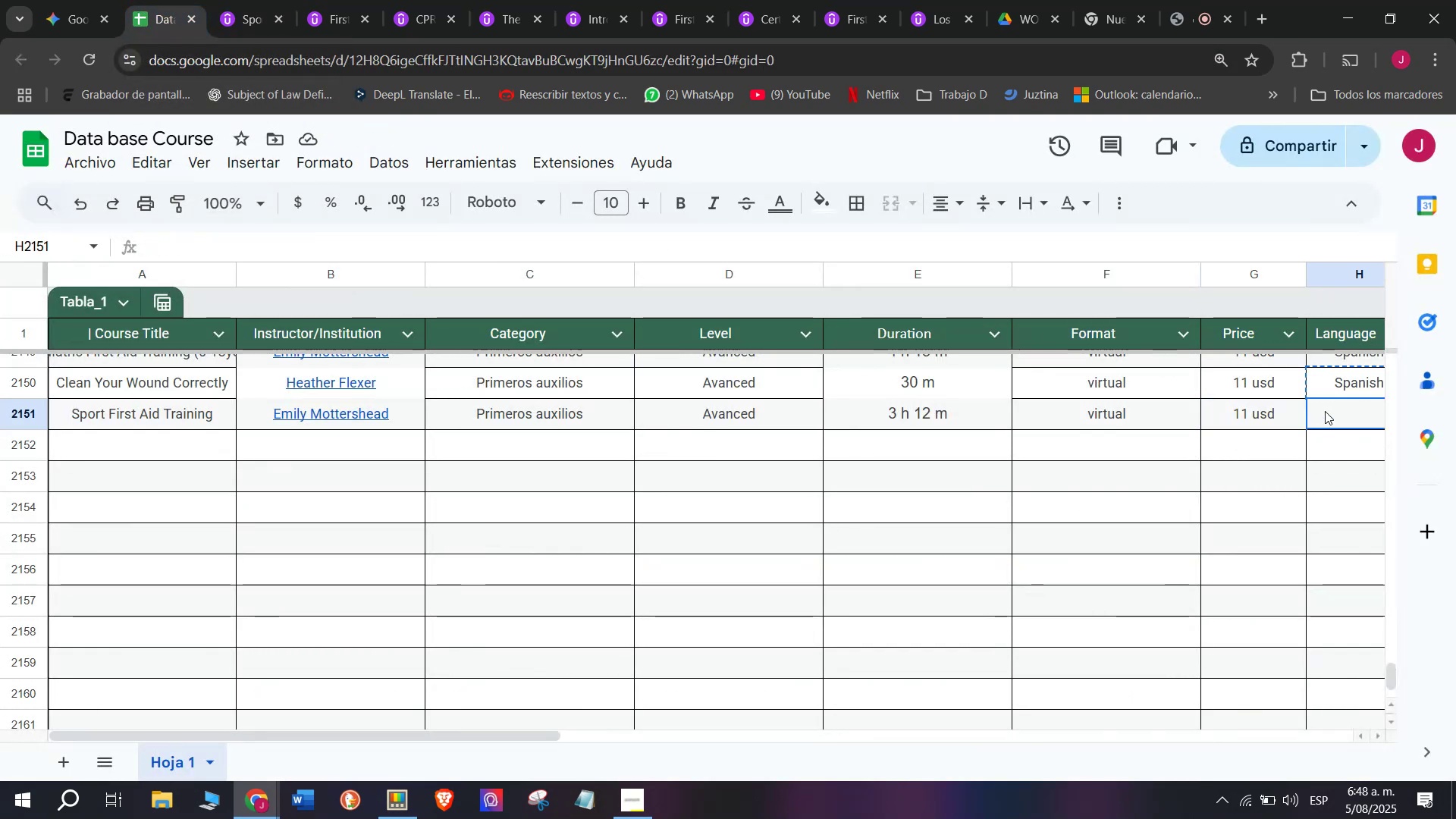 
key(Control+ControlLeft)
 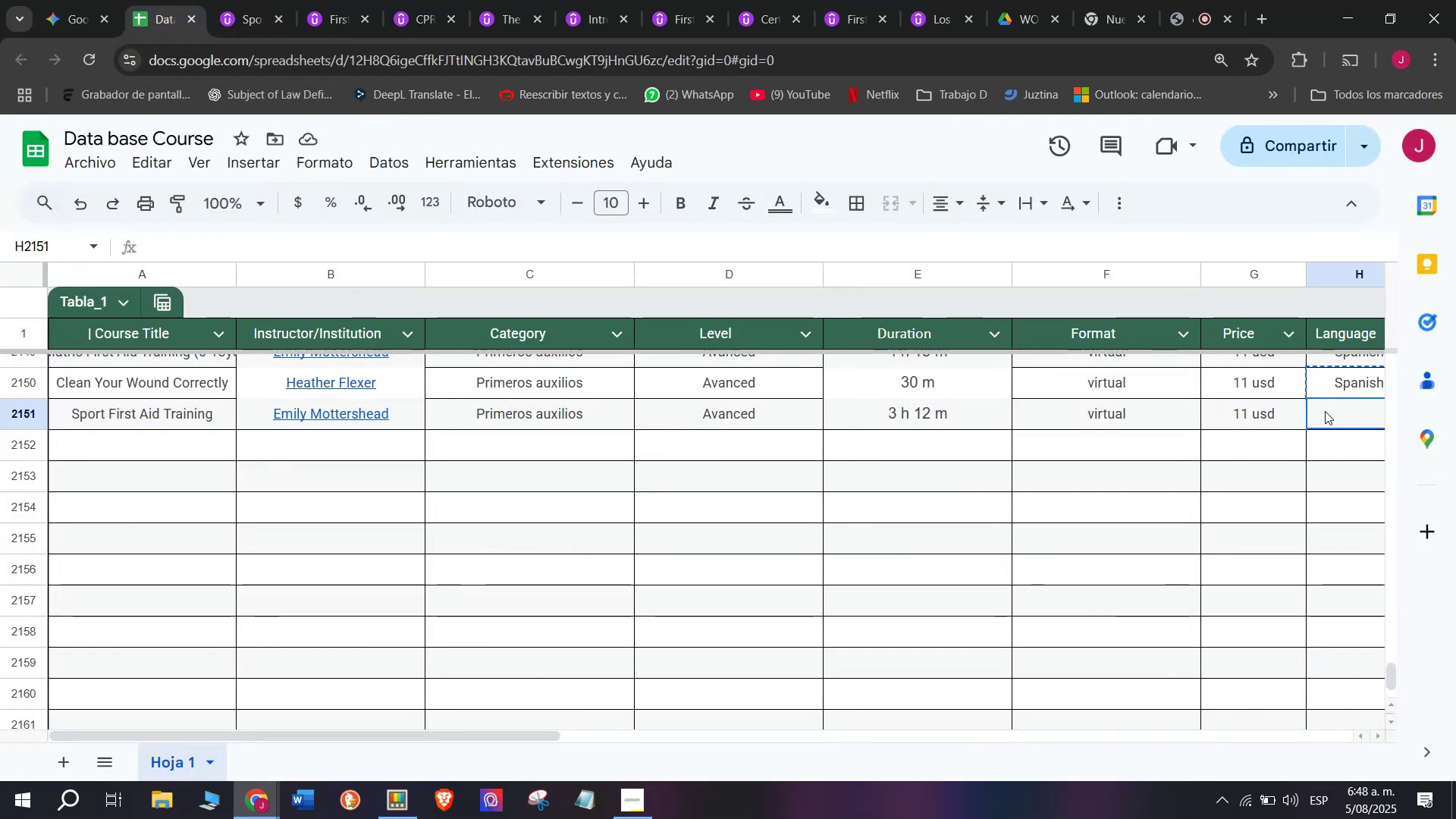 
key(Z)
 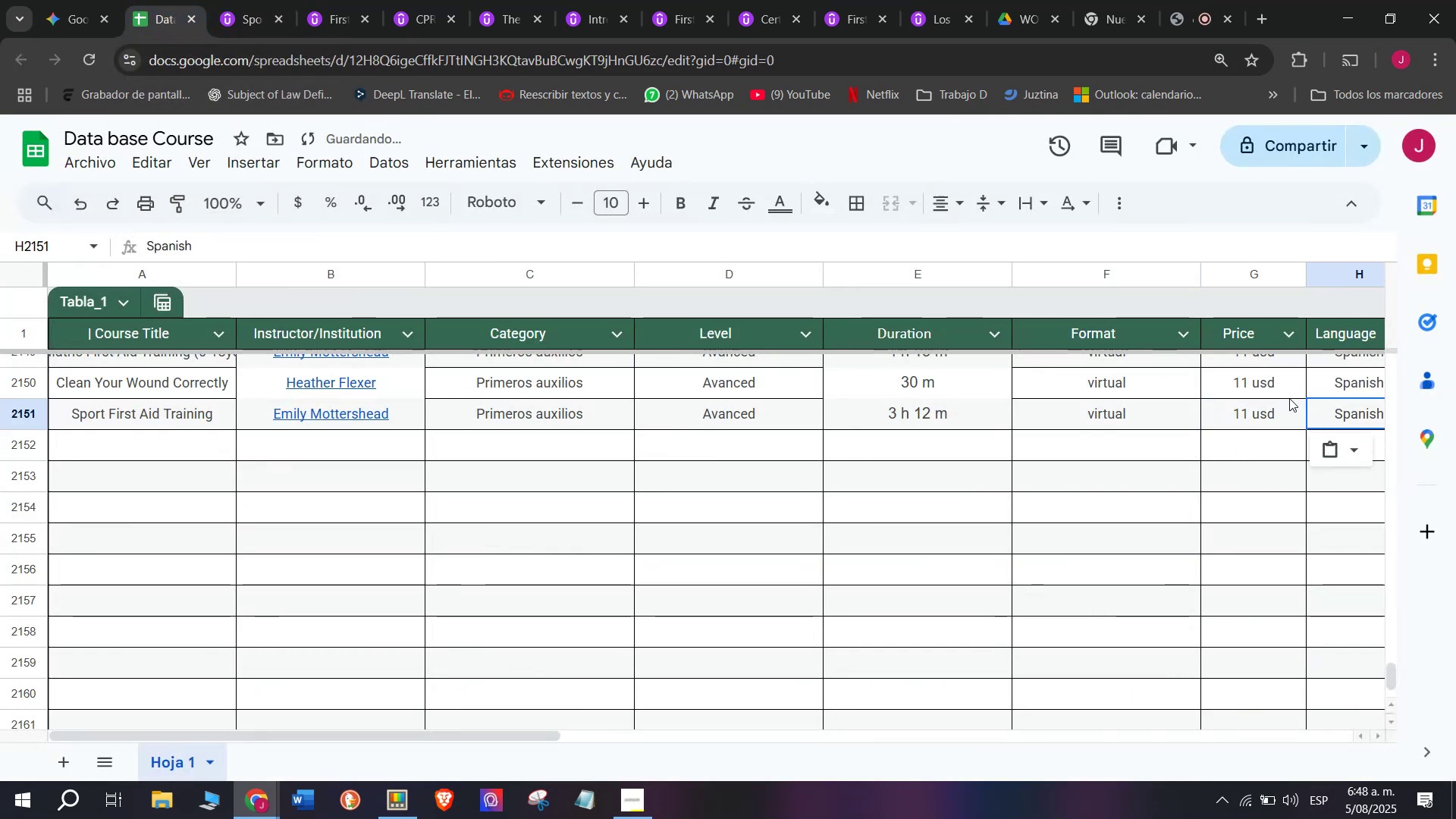 
key(Control+V)
 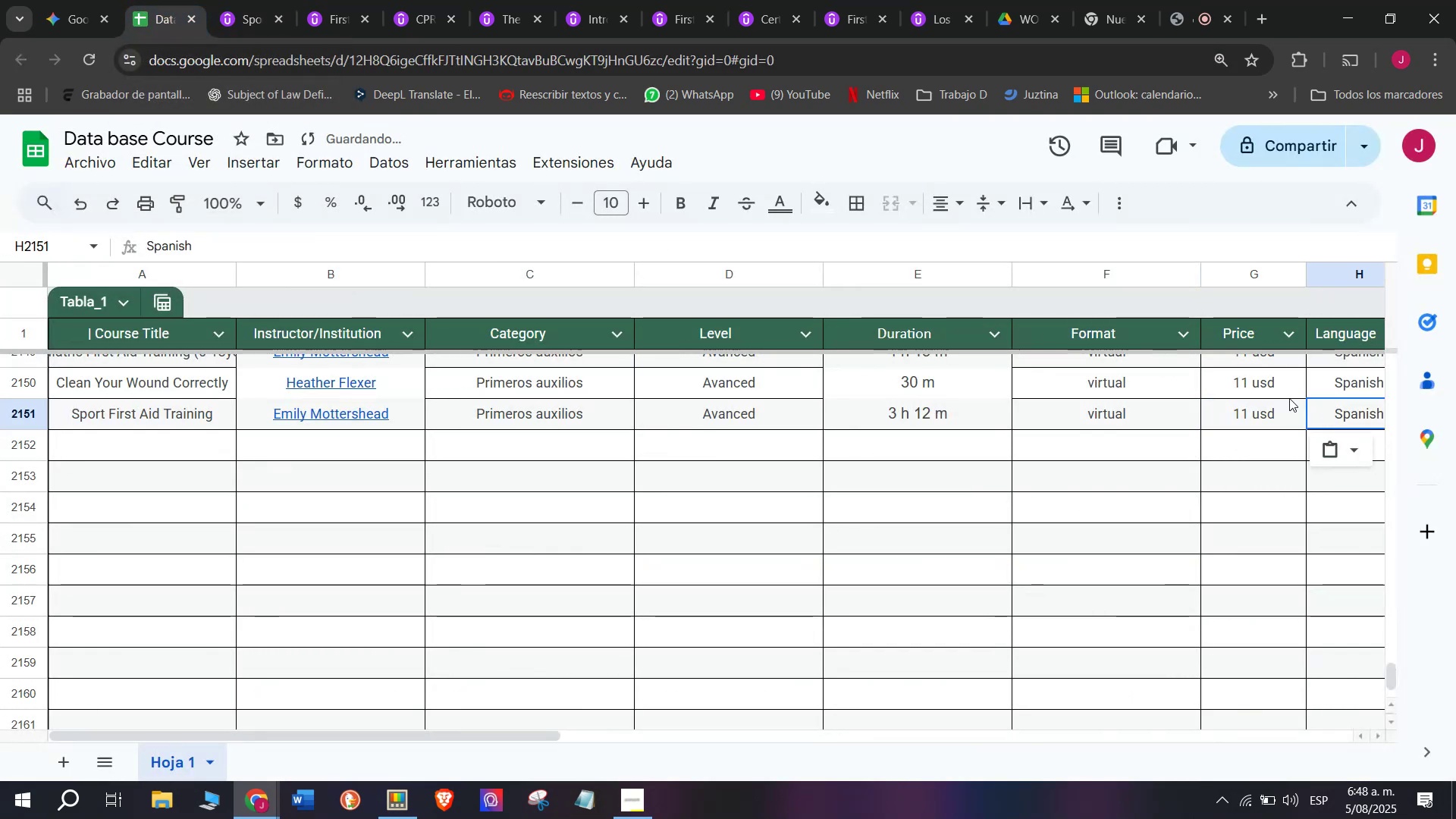 
scroll: coordinate [378, 389], scroll_direction: down, amount: 3.0
 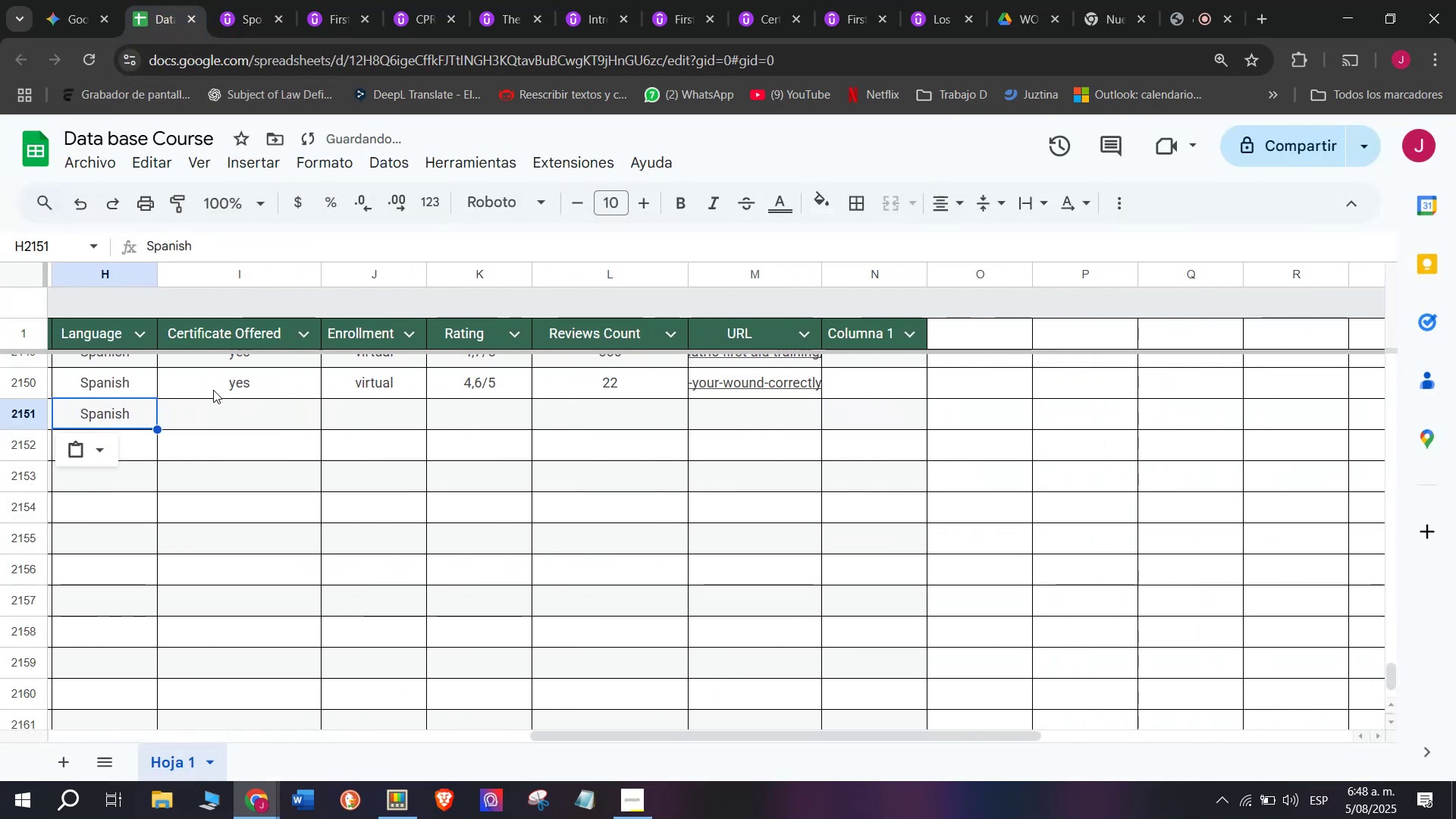 
left_click([213, 390])
 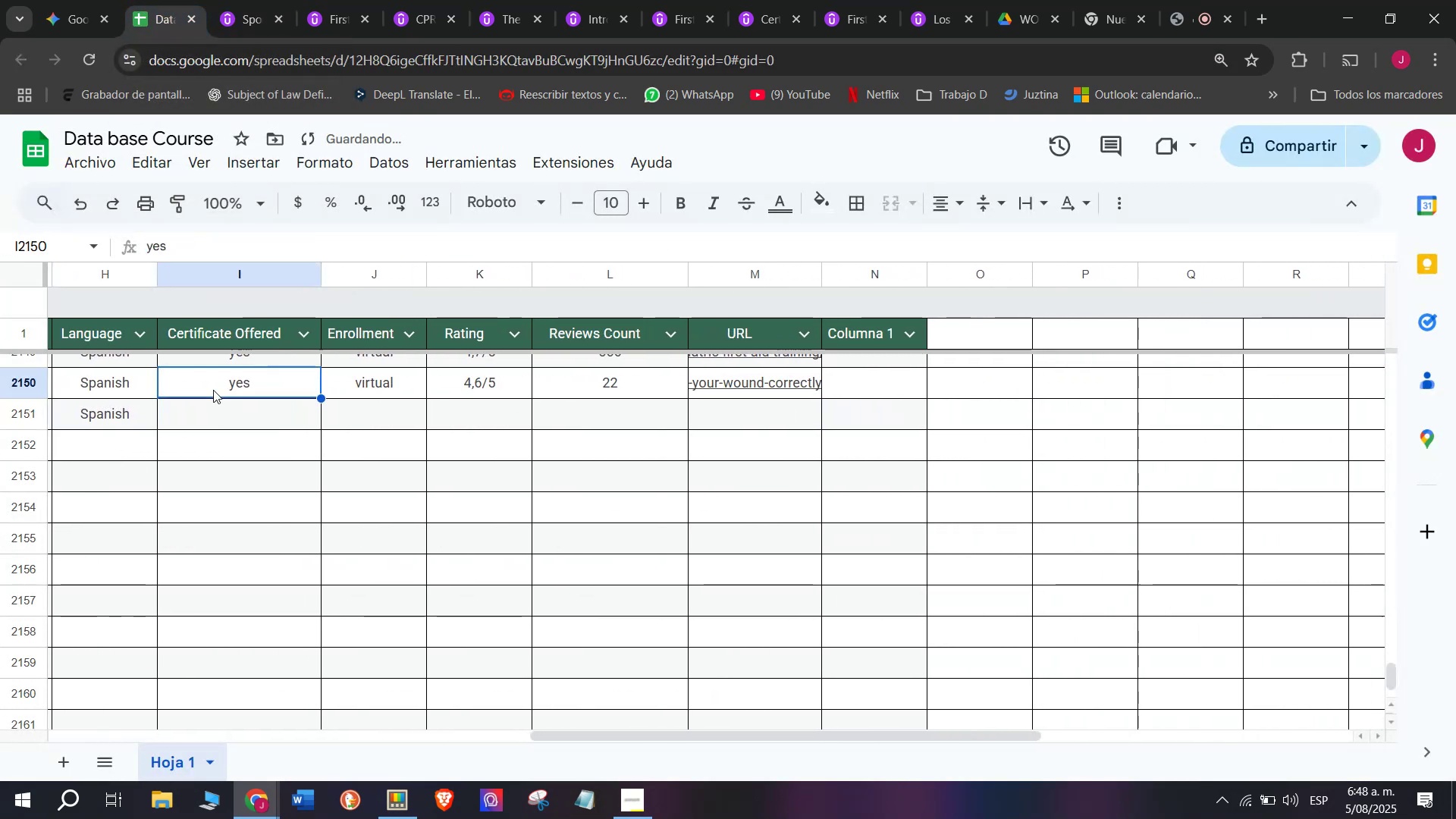 
key(Break)
 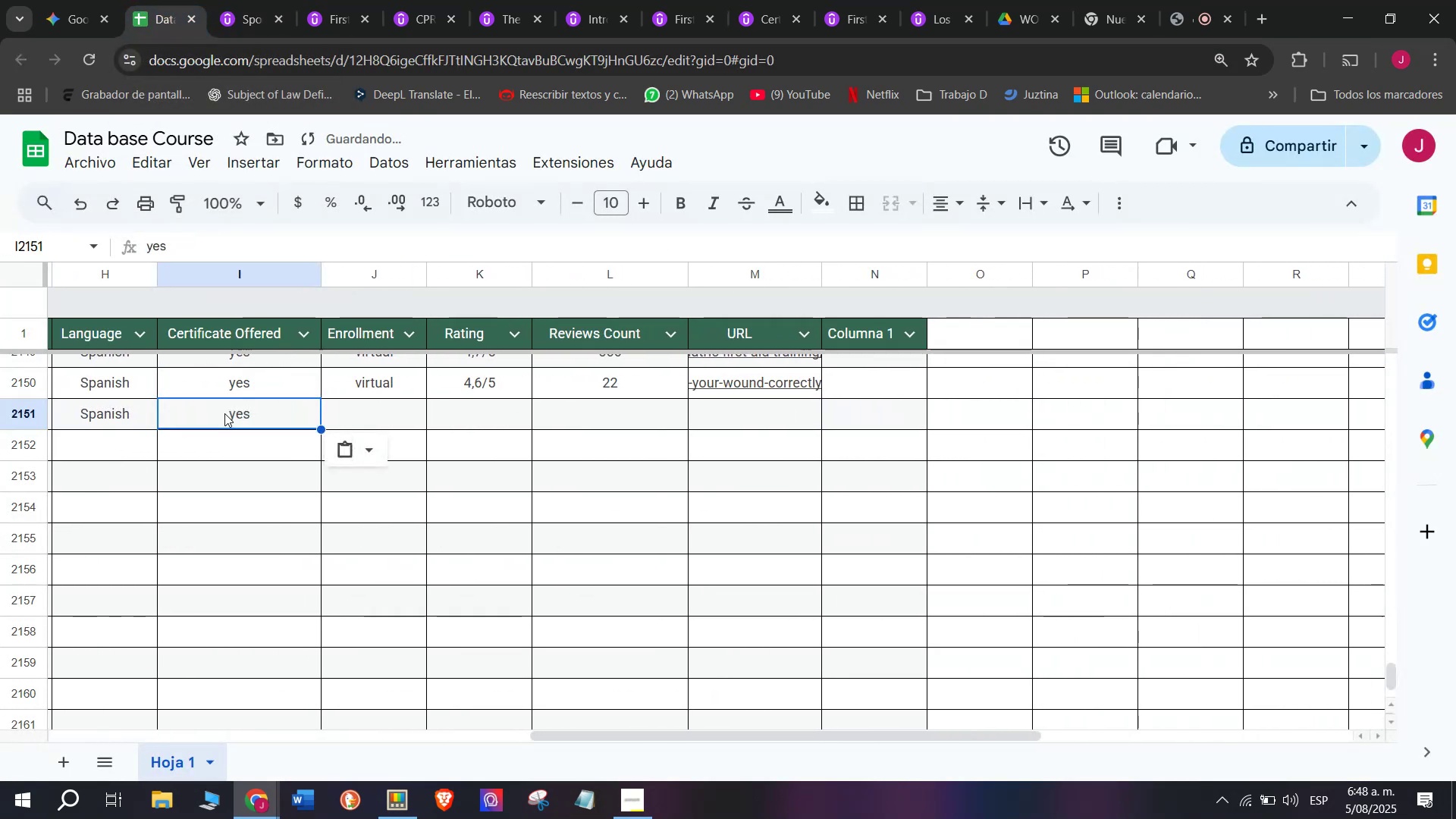 
key(Control+ControlLeft)
 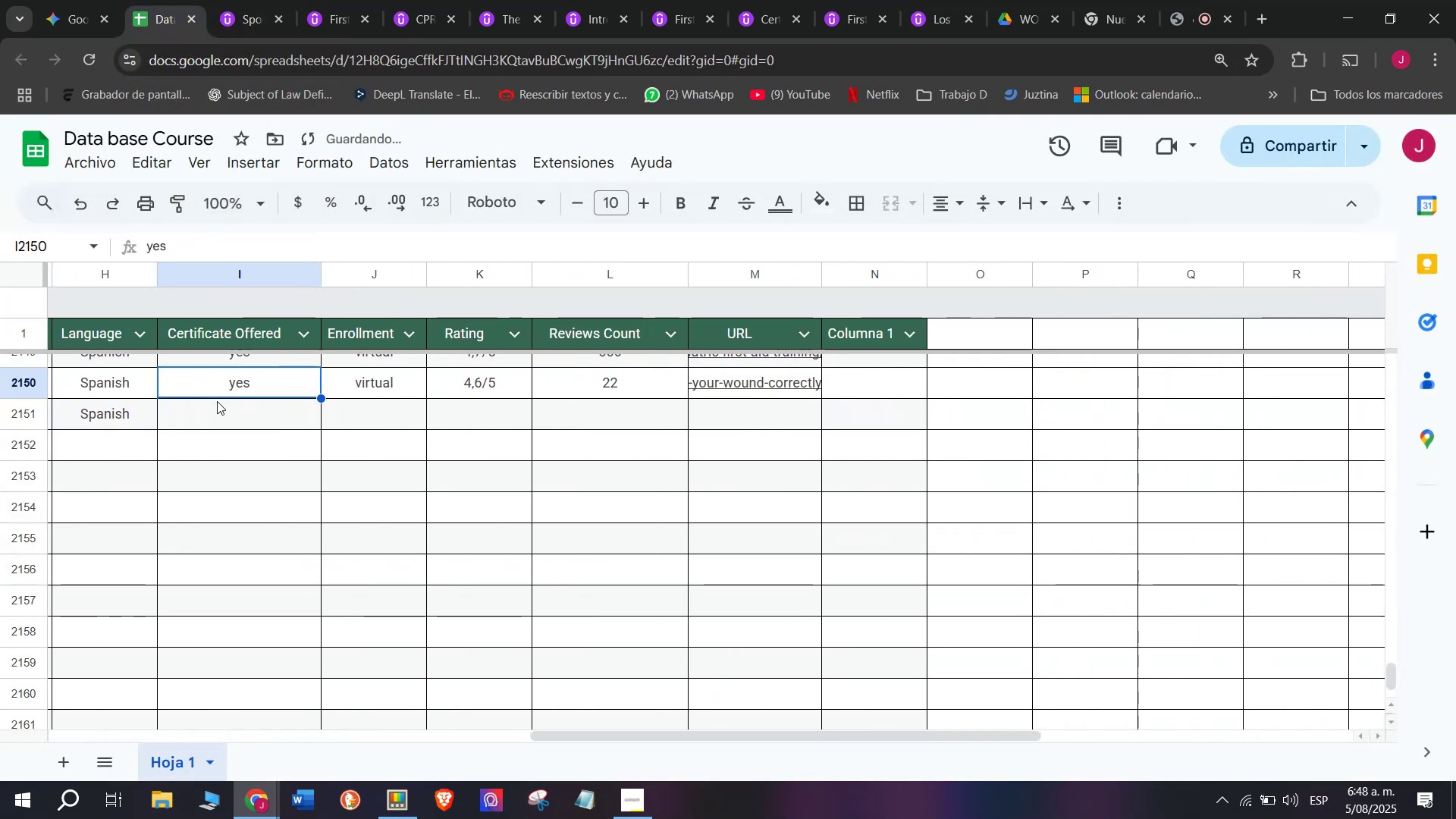 
key(Control+C)
 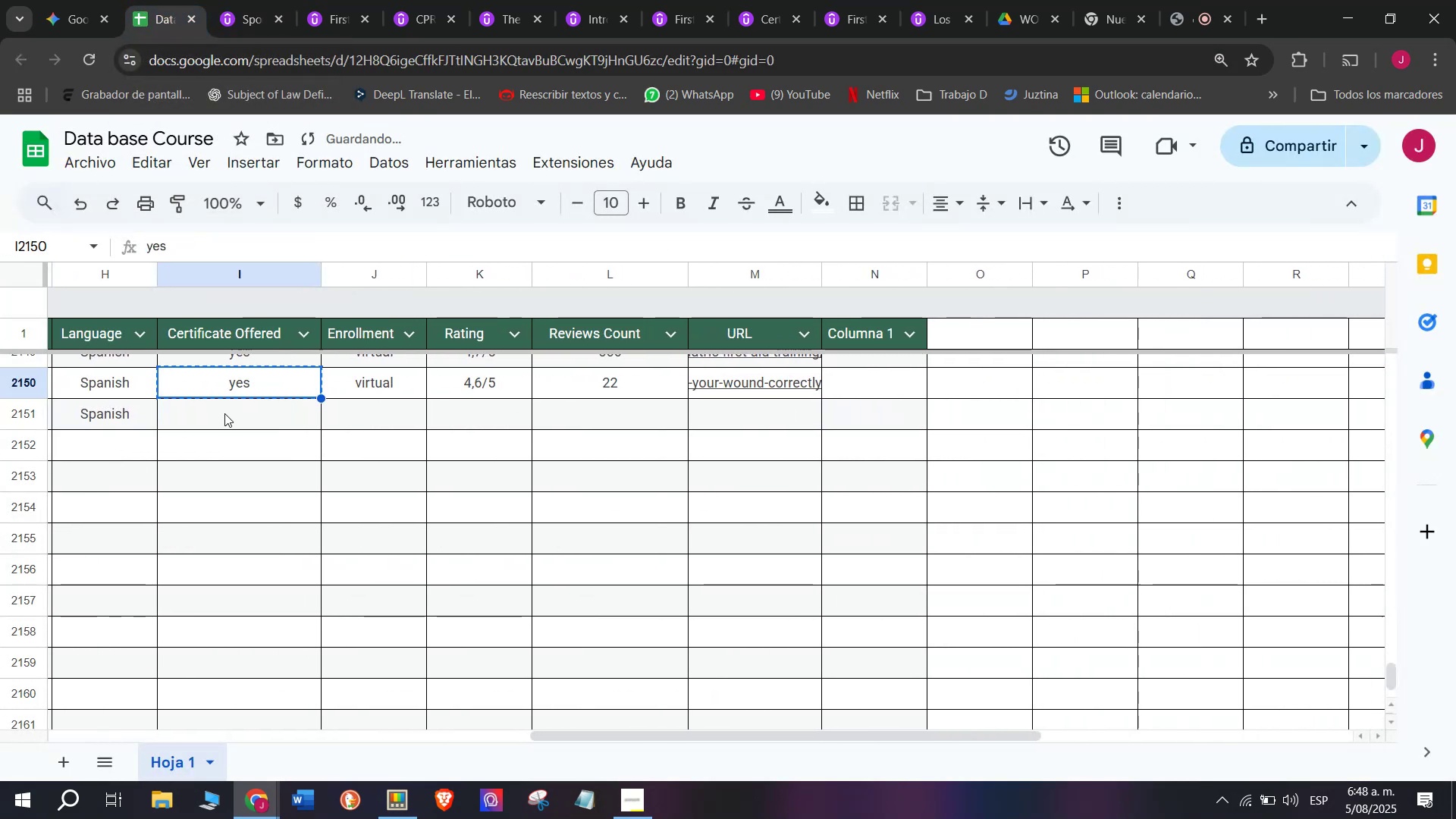 
key(Control+ControlLeft)
 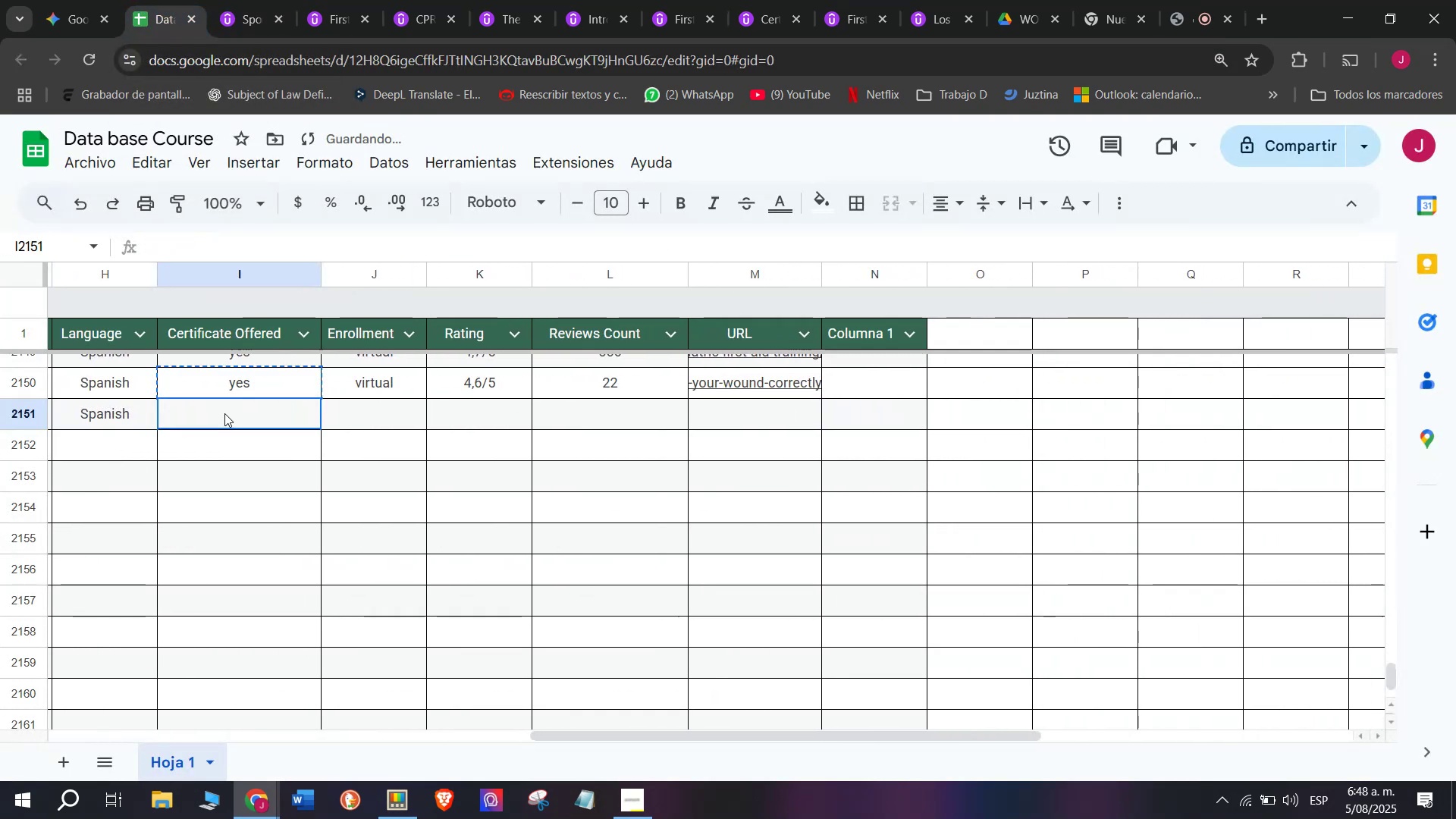 
key(Z)
 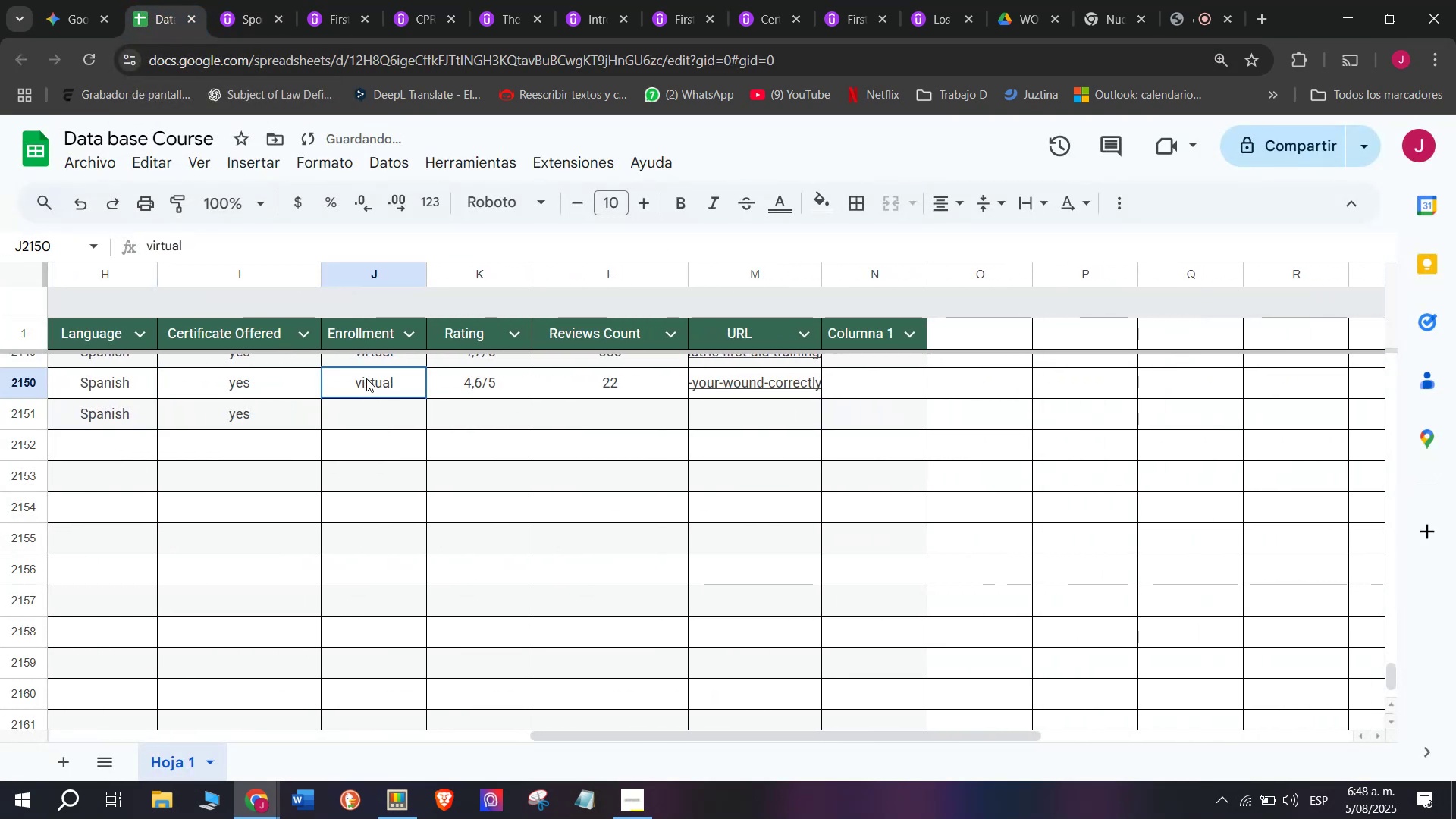 
key(Control+V)
 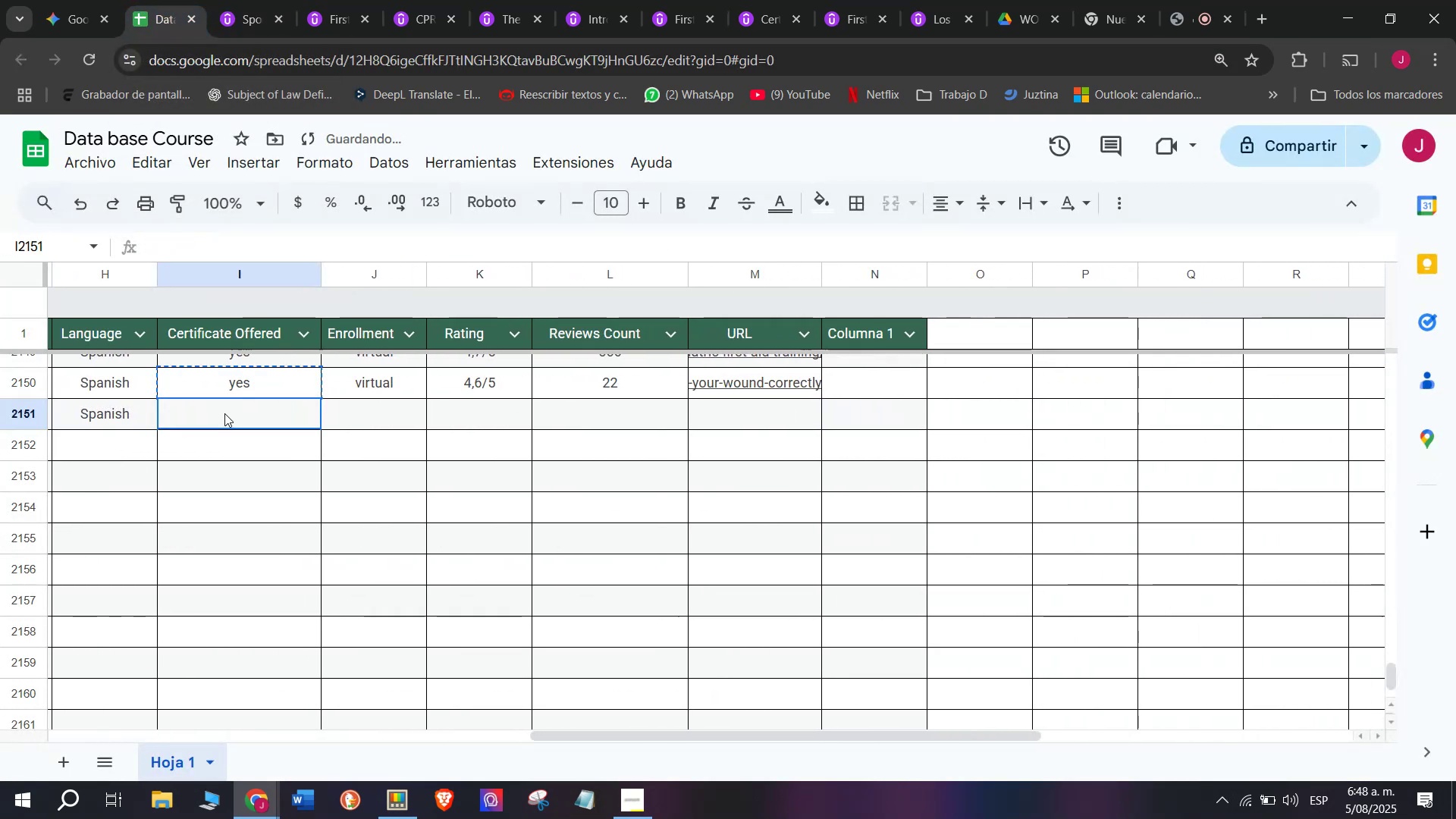 
double_click([224, 413])
 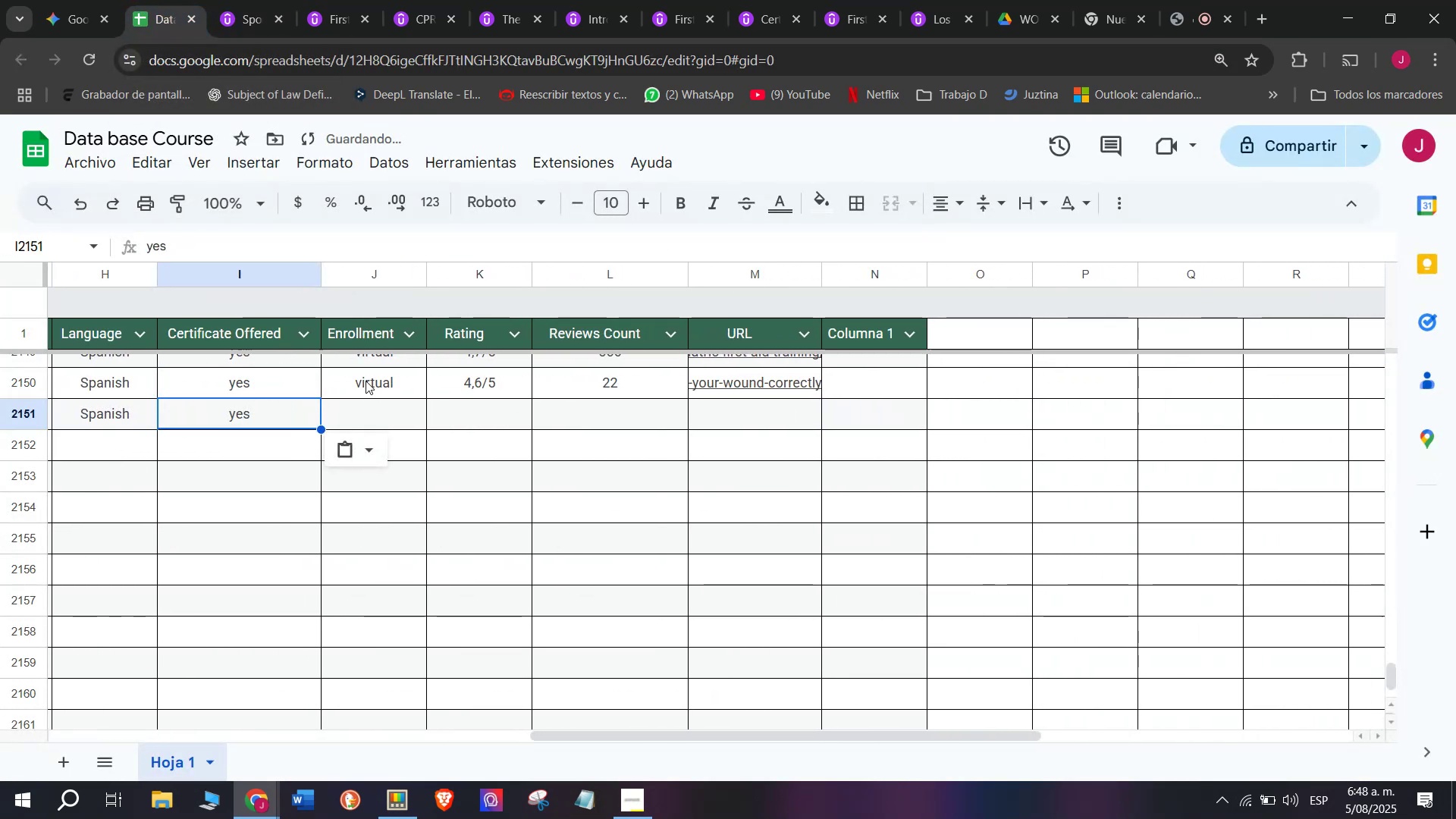 
triple_click([366, 378])
 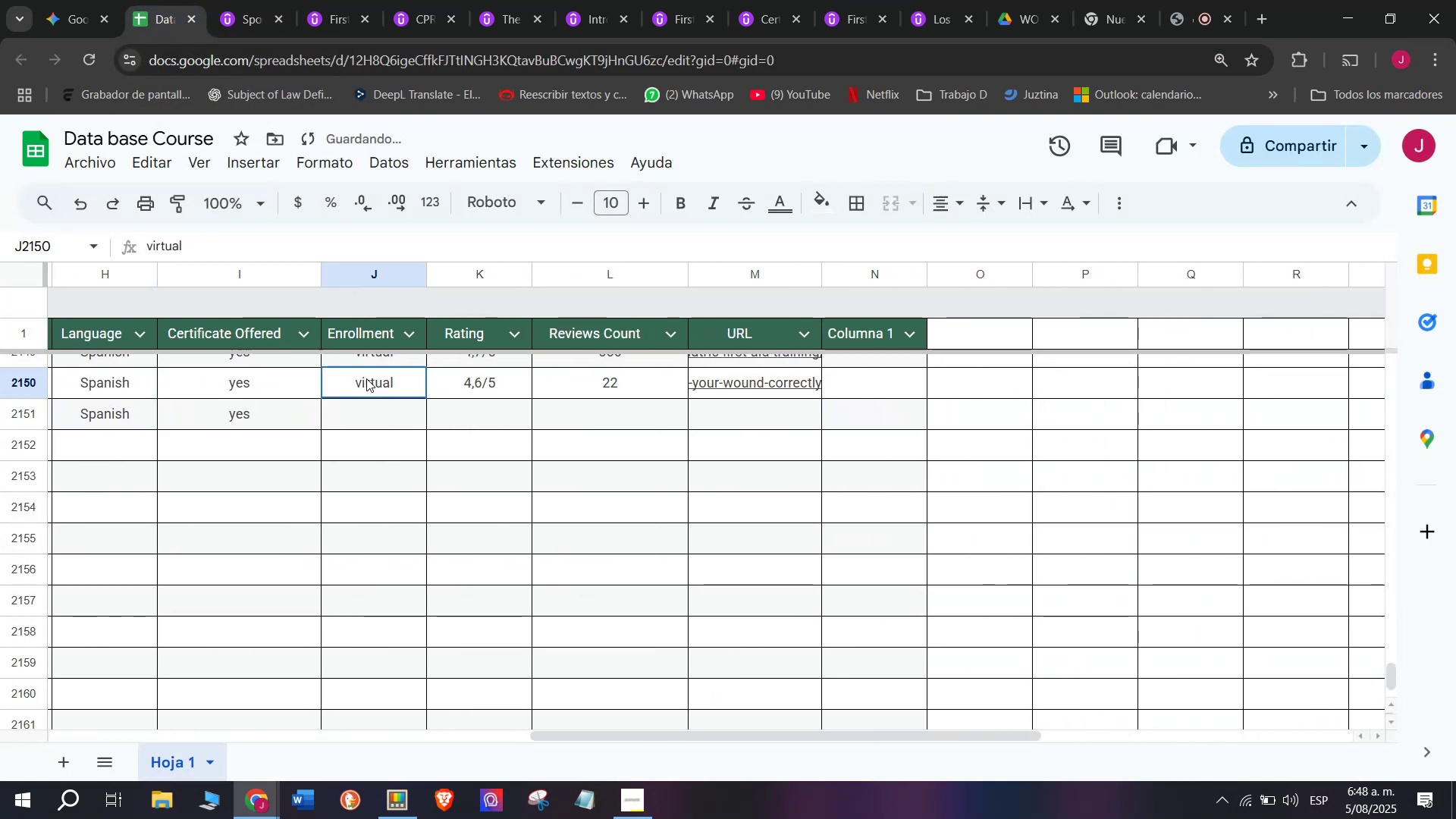 
key(Control+C)
 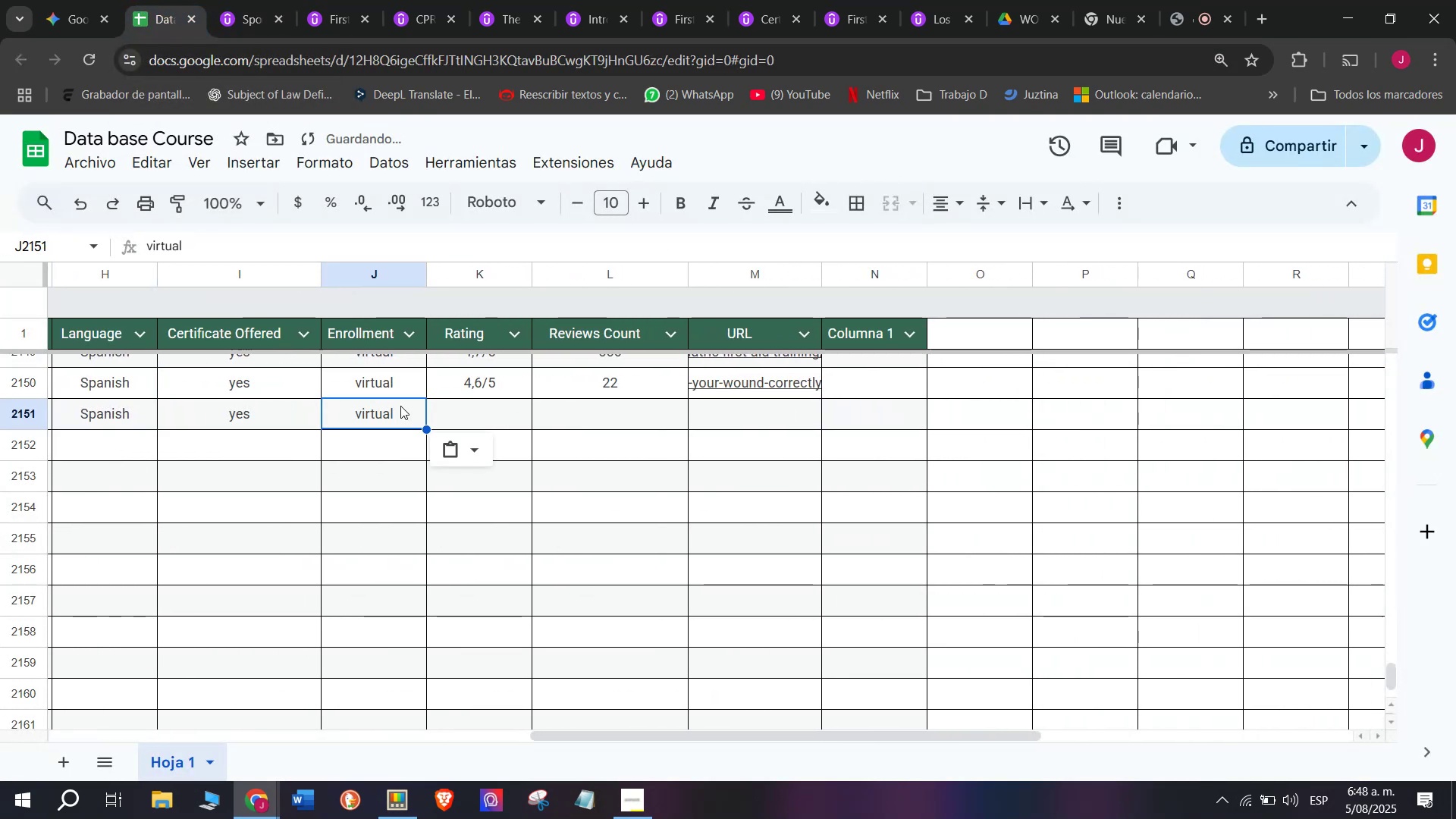 
key(Break)
 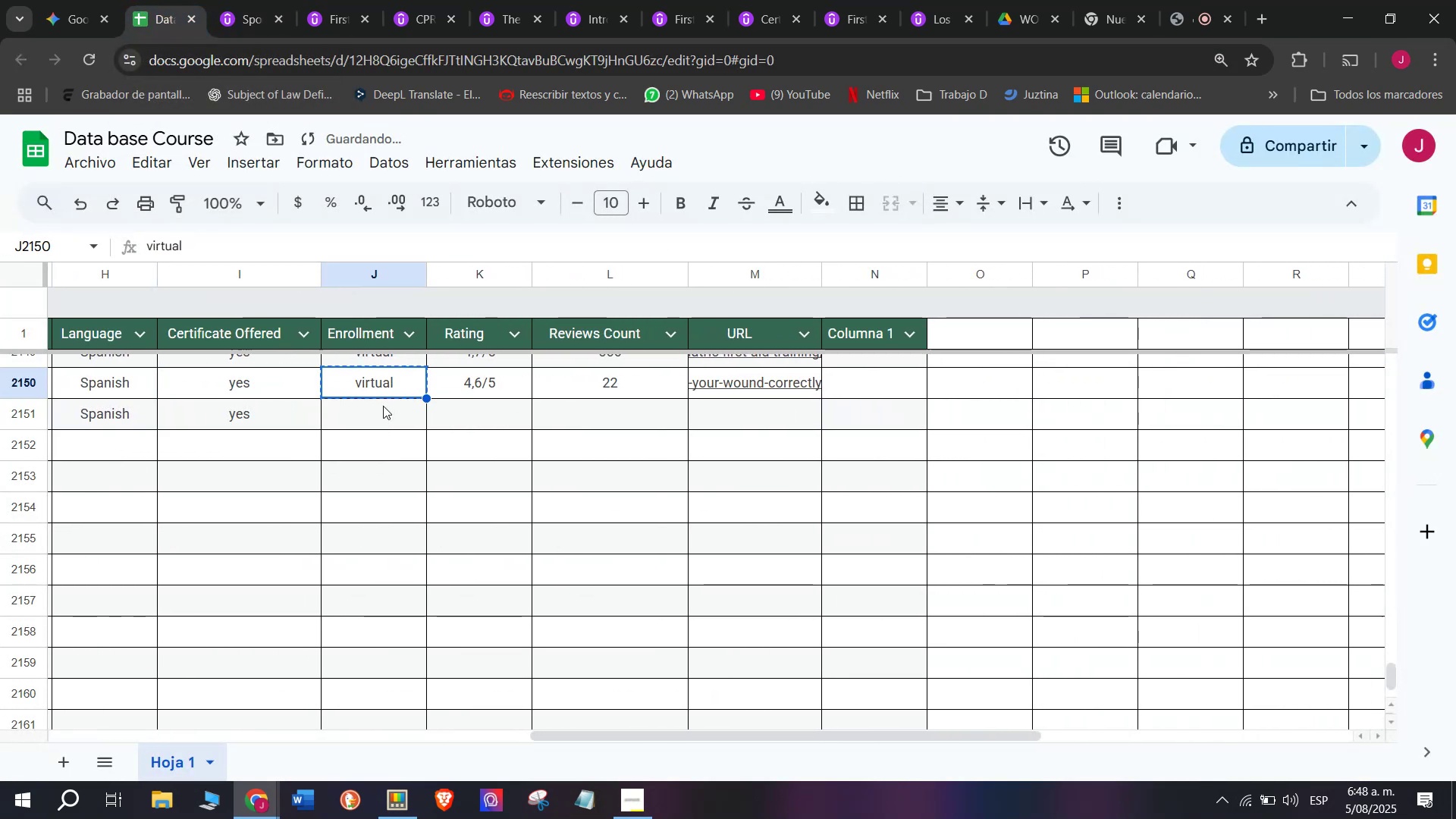 
key(Control+ControlLeft)
 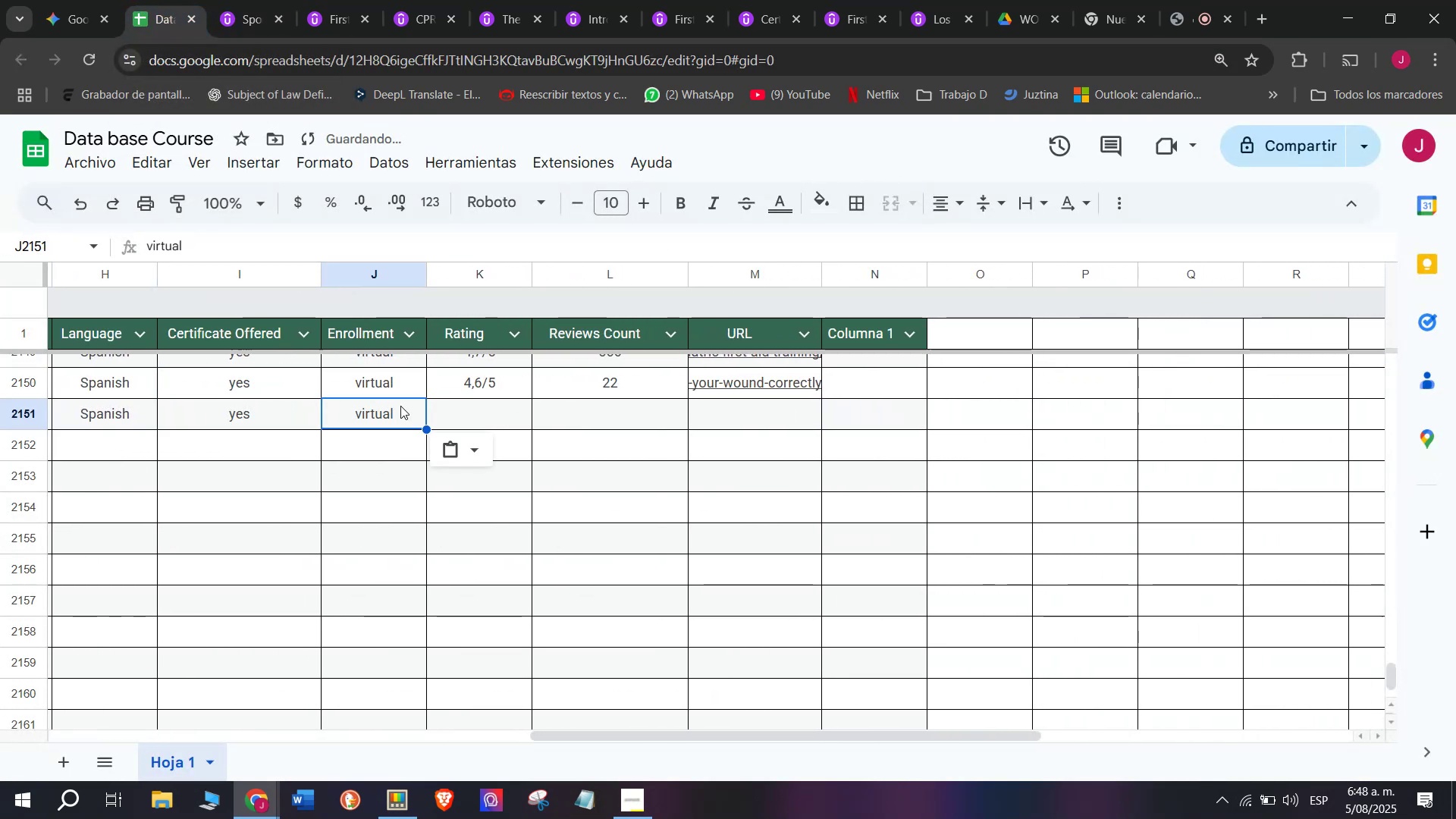 
key(Control+ControlLeft)
 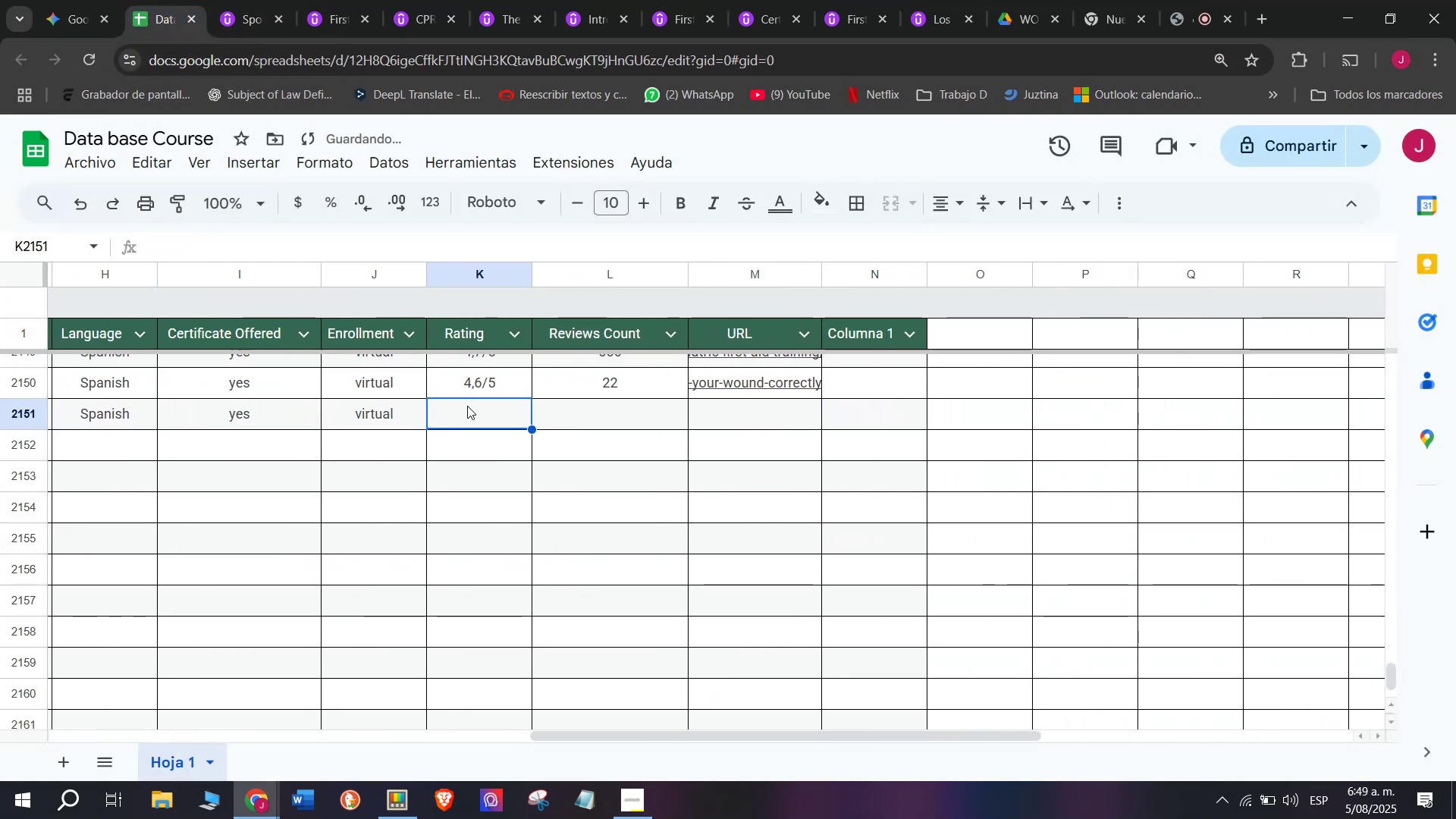 
key(Z)
 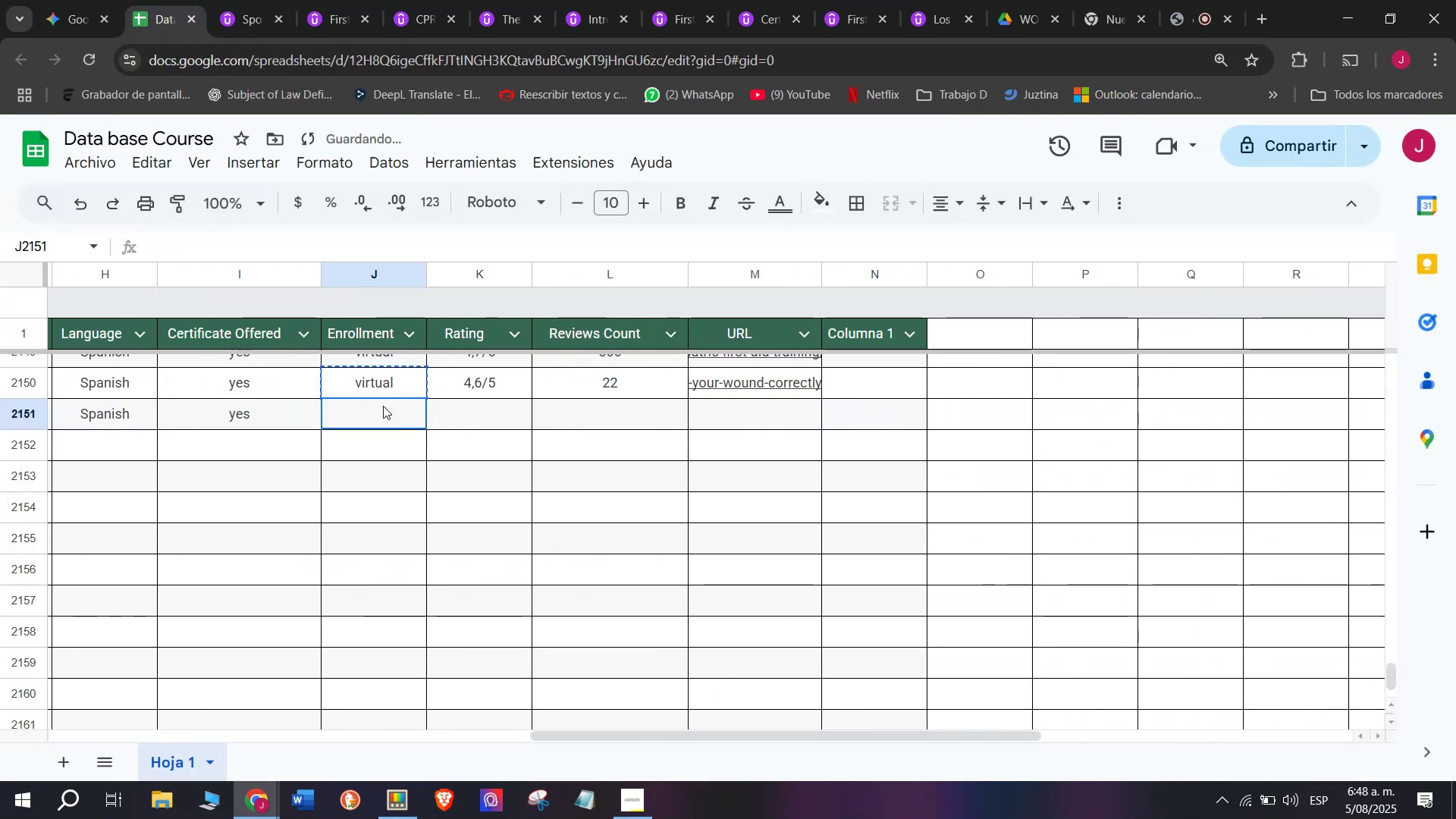 
key(Control+V)
 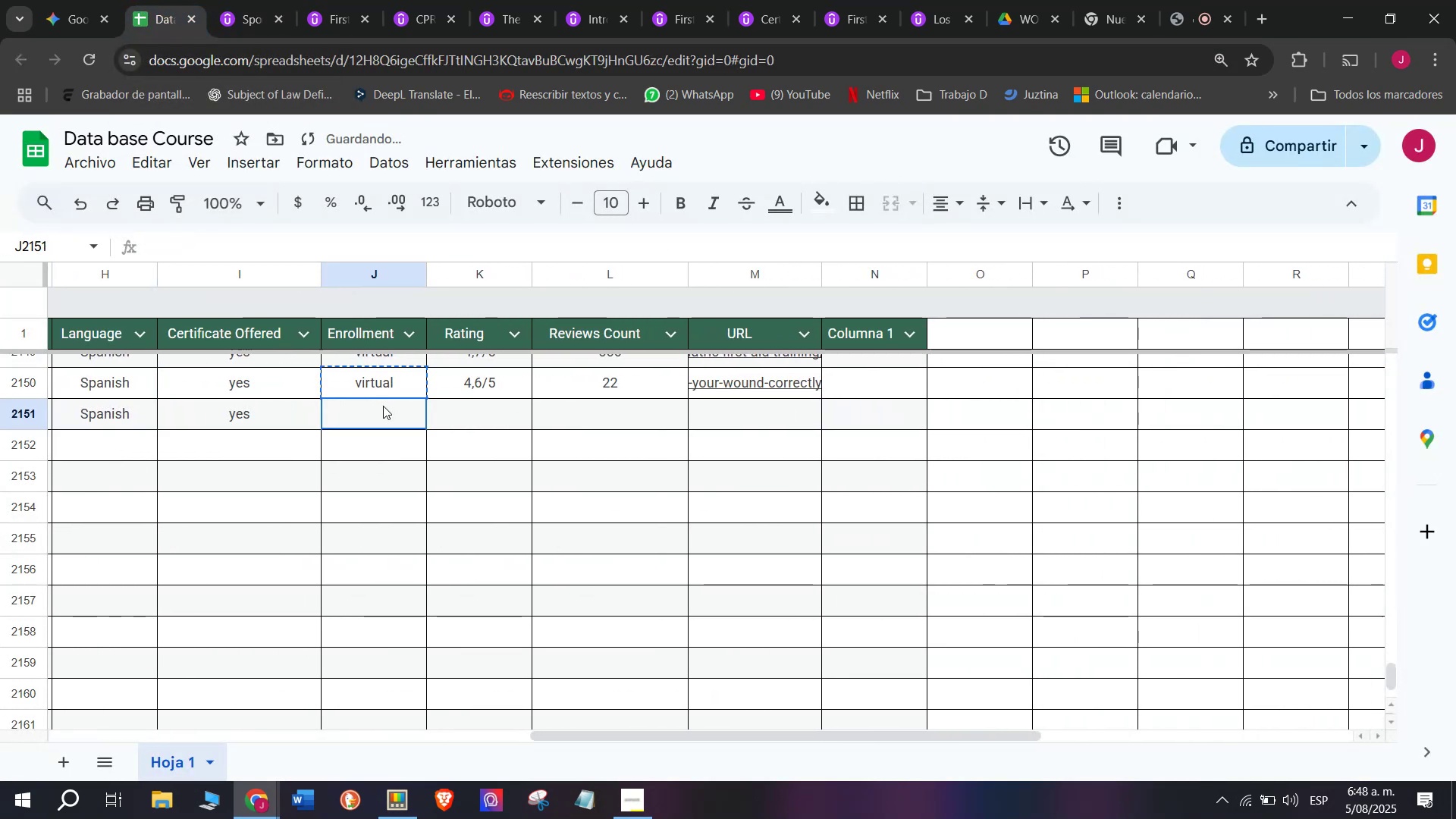 
triple_click([383, 406])
 